 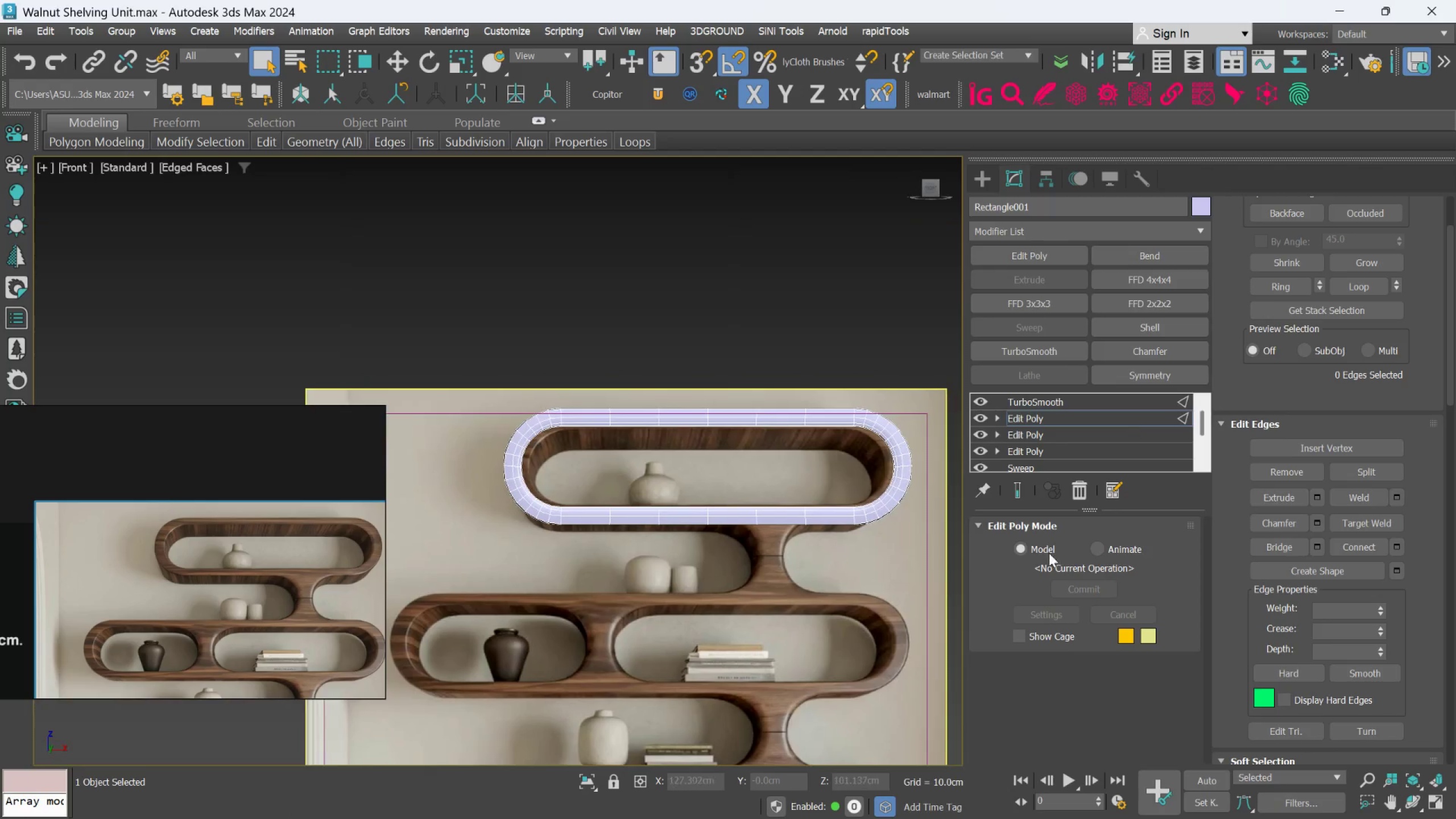 
scroll: coordinate [1344, 589], scroll_direction: down, amount: 39.0
 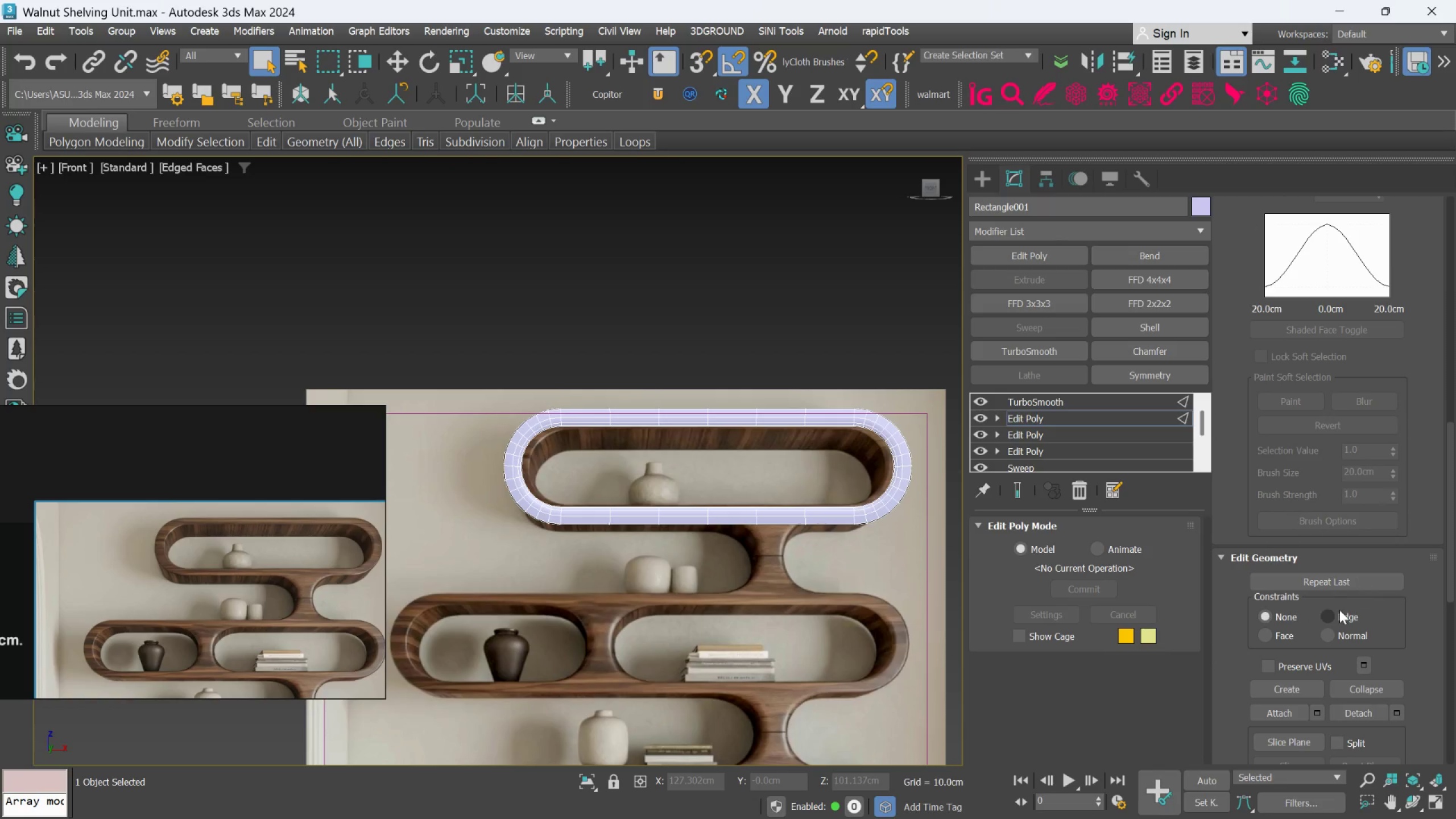 
left_click([1337, 614])
 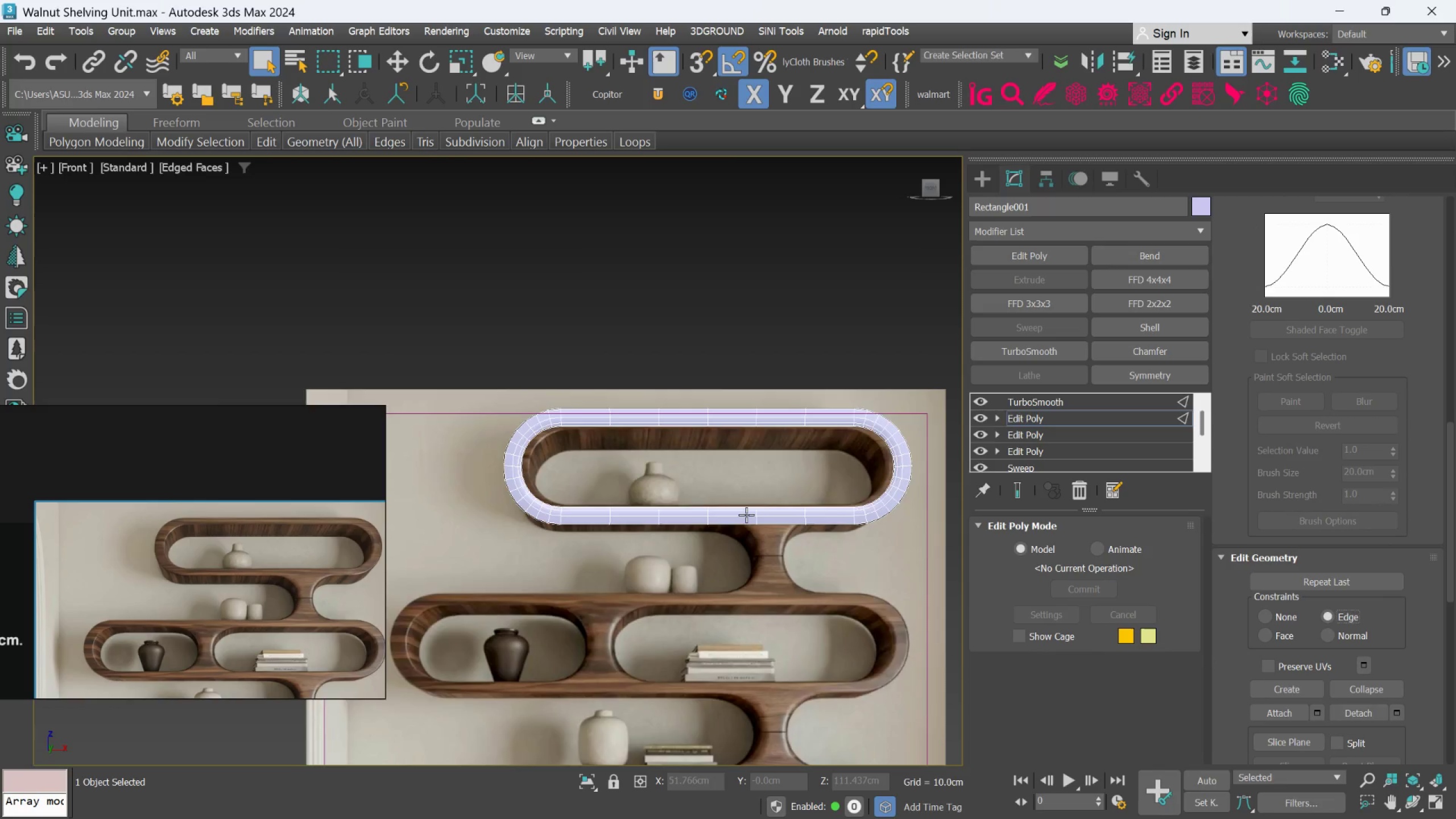 
scroll: coordinate [685, 523], scroll_direction: up, amount: 4.0
 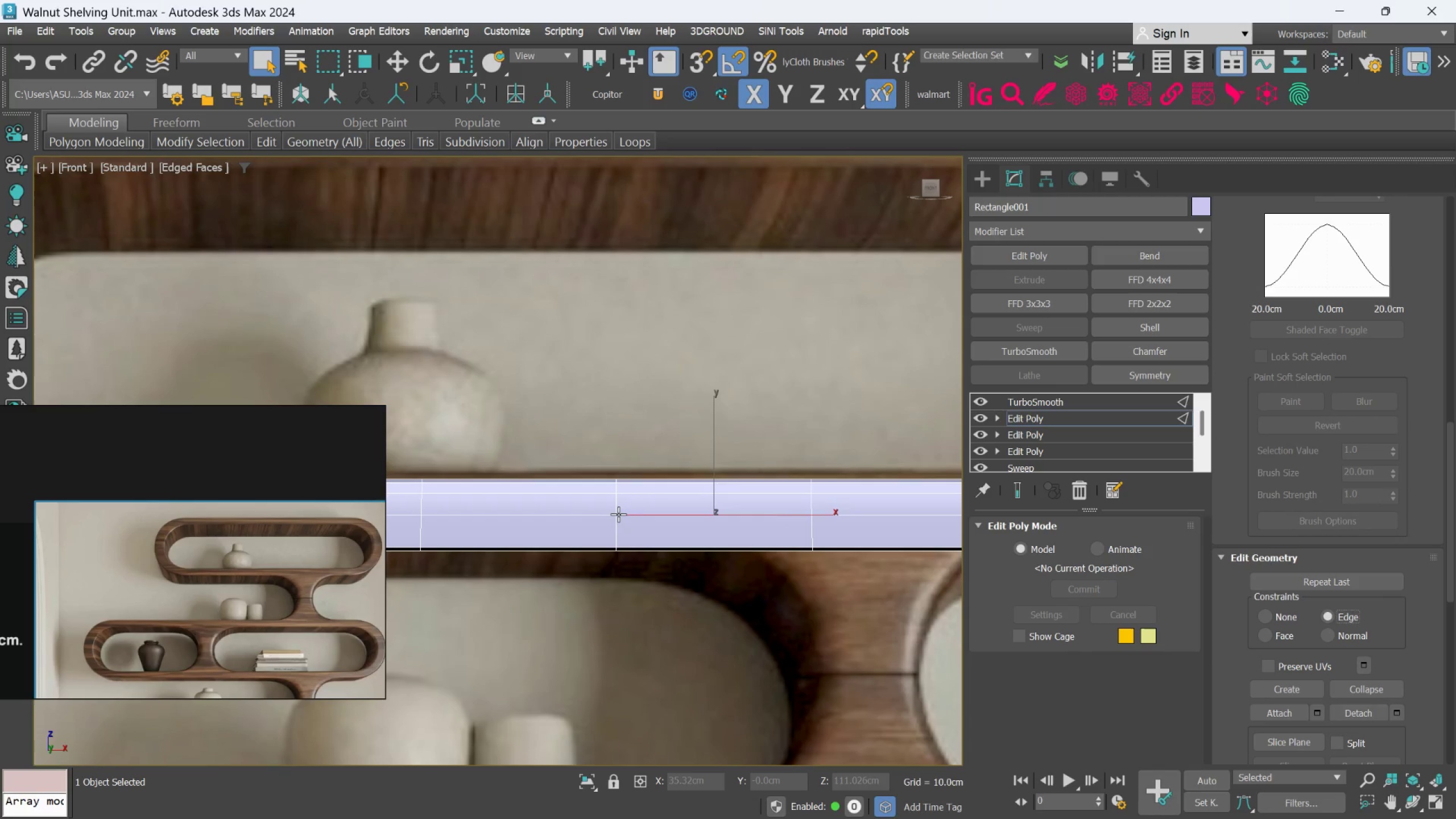 
double_click([618, 514])
 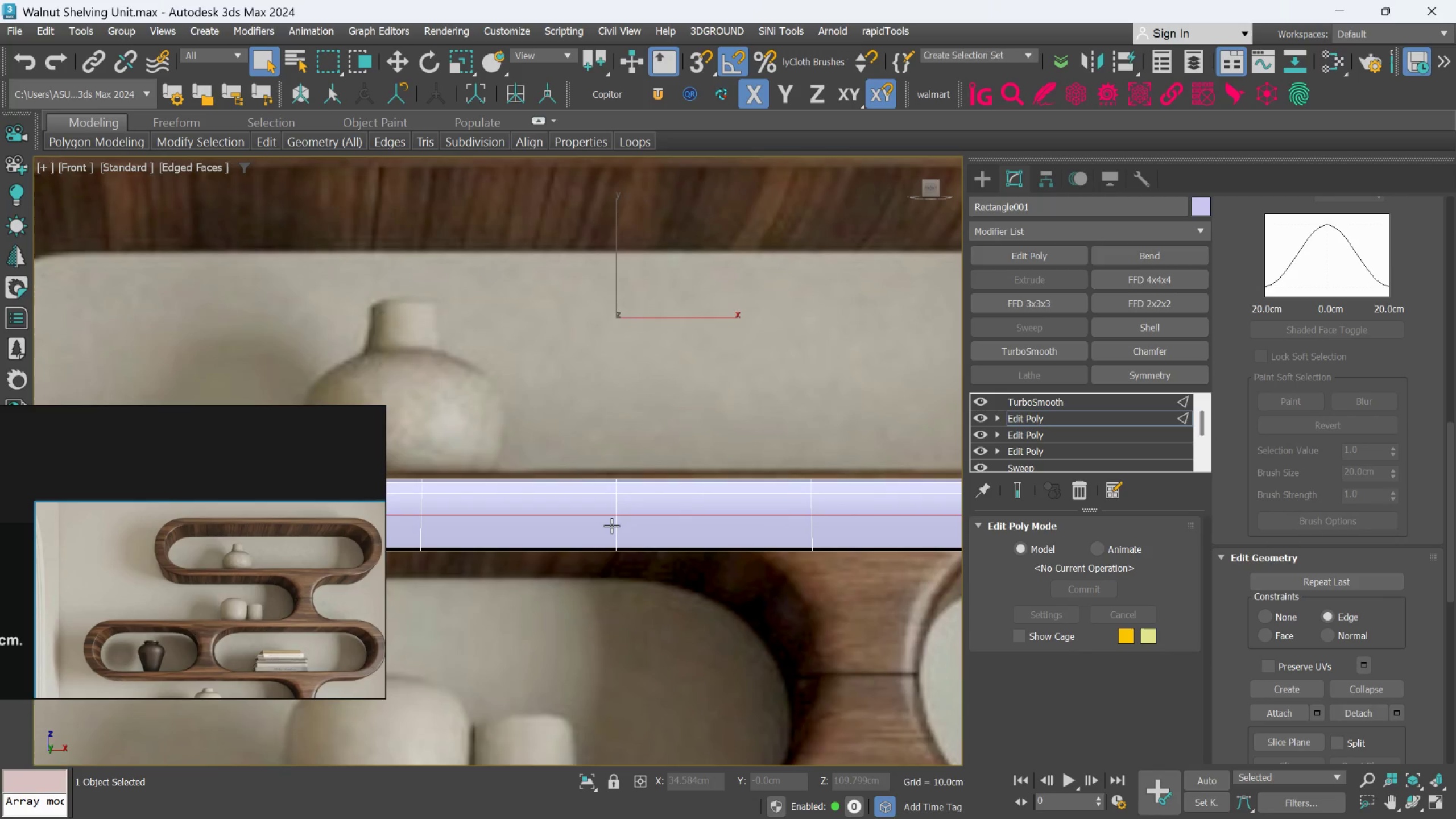 
double_click([611, 526])
 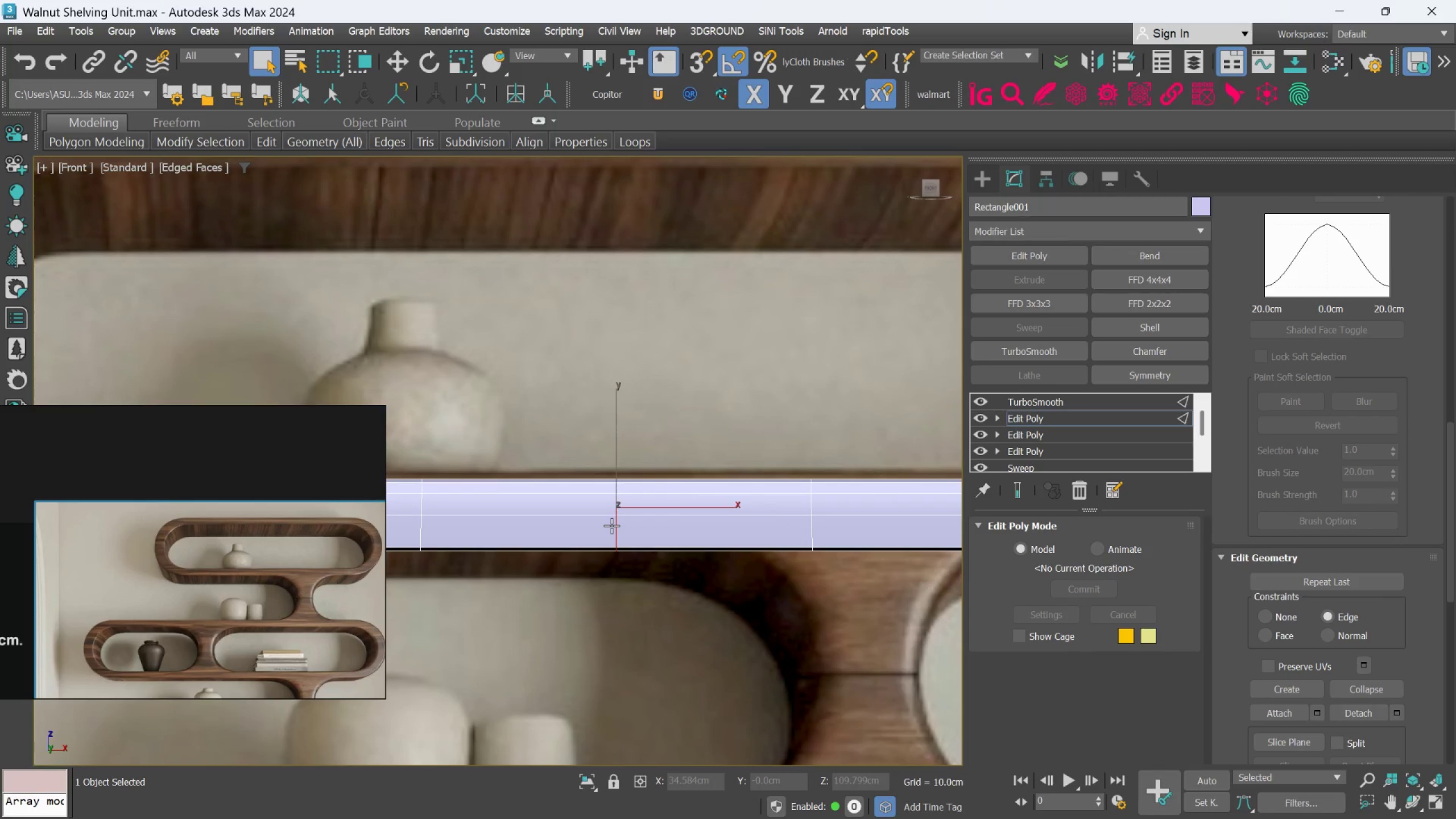 
key(W)
 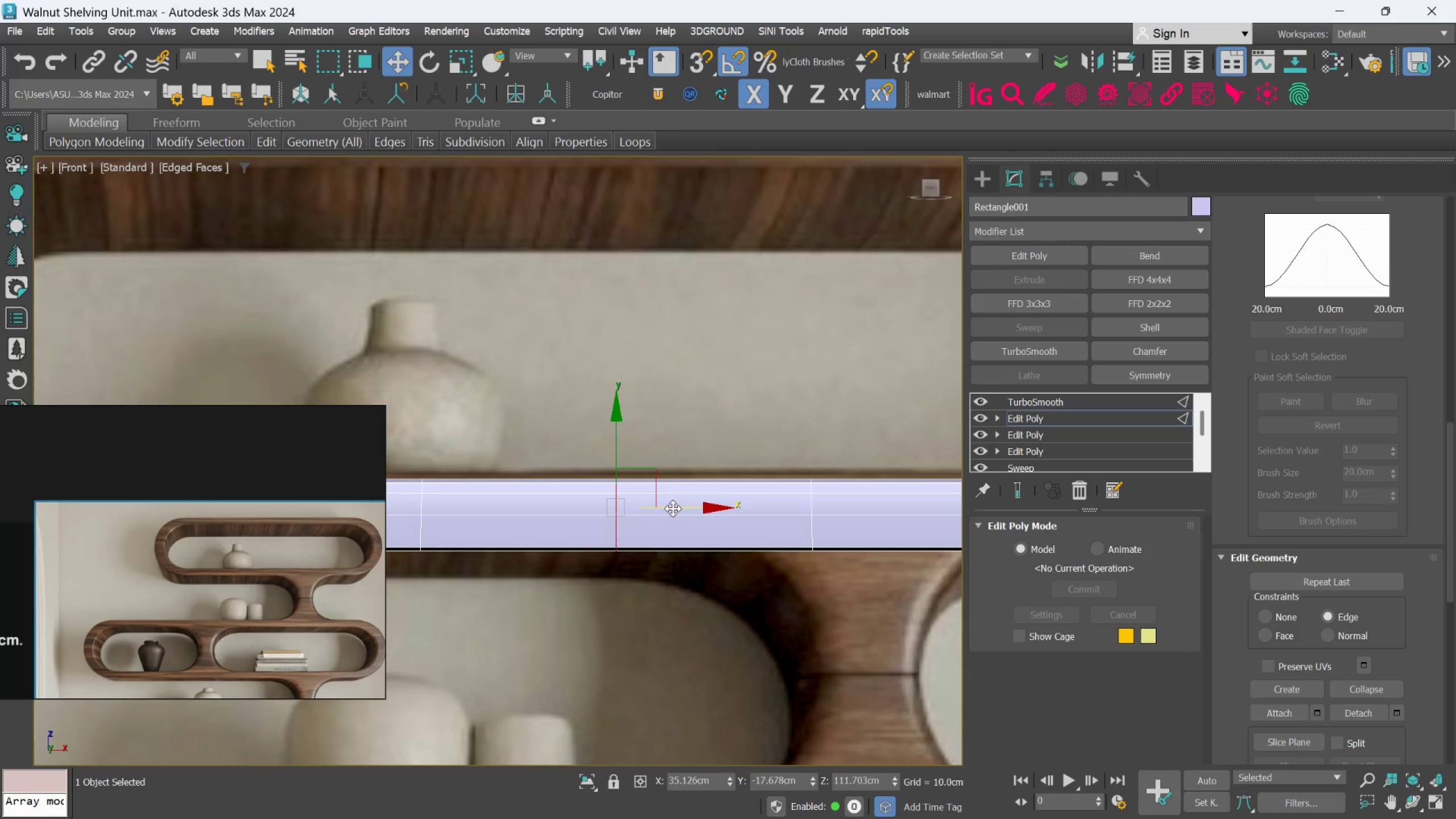 
left_click_drag(start_coordinate=[673, 508], to_coordinate=[770, 527])
 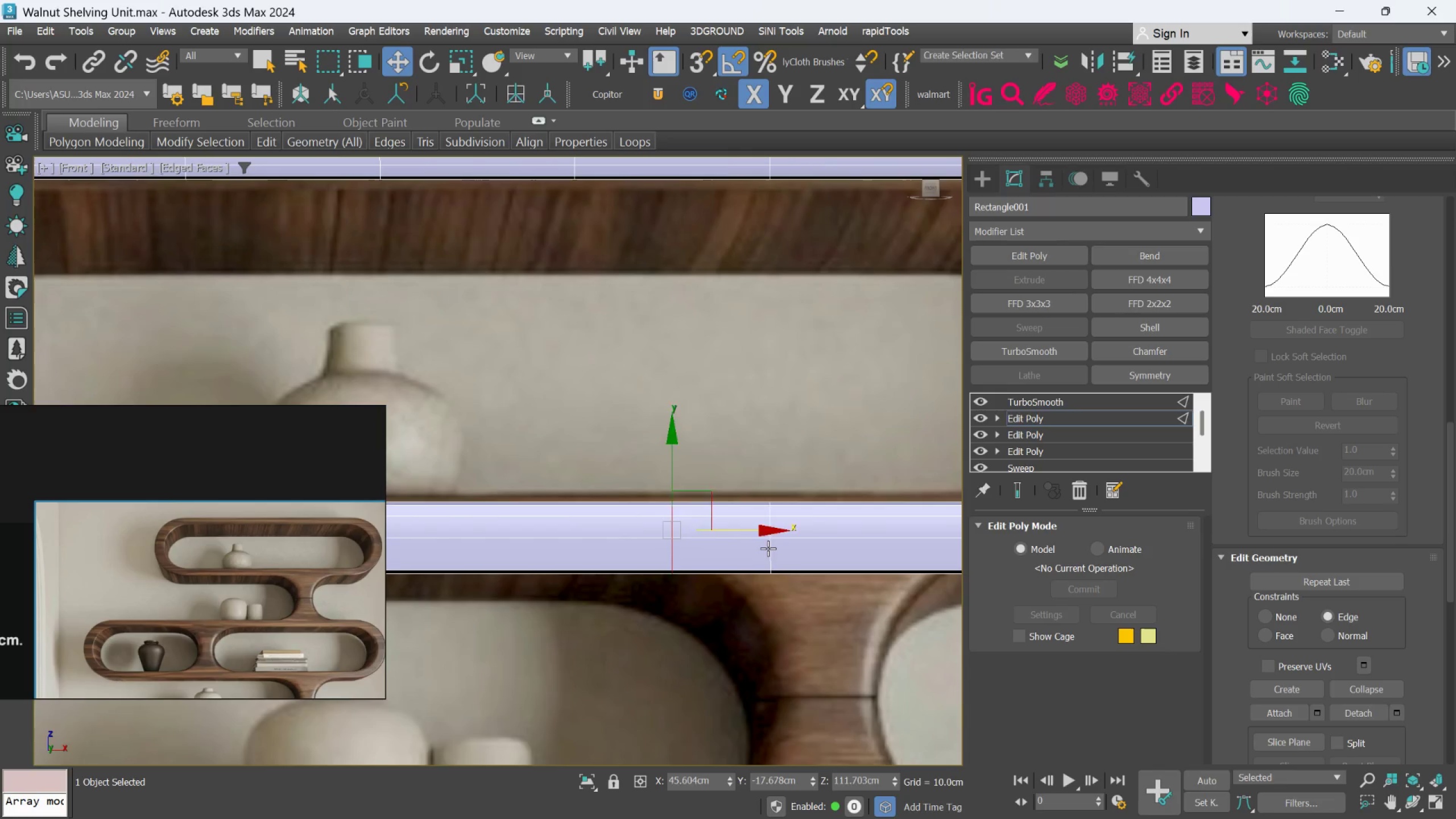 
double_click([768, 548])
 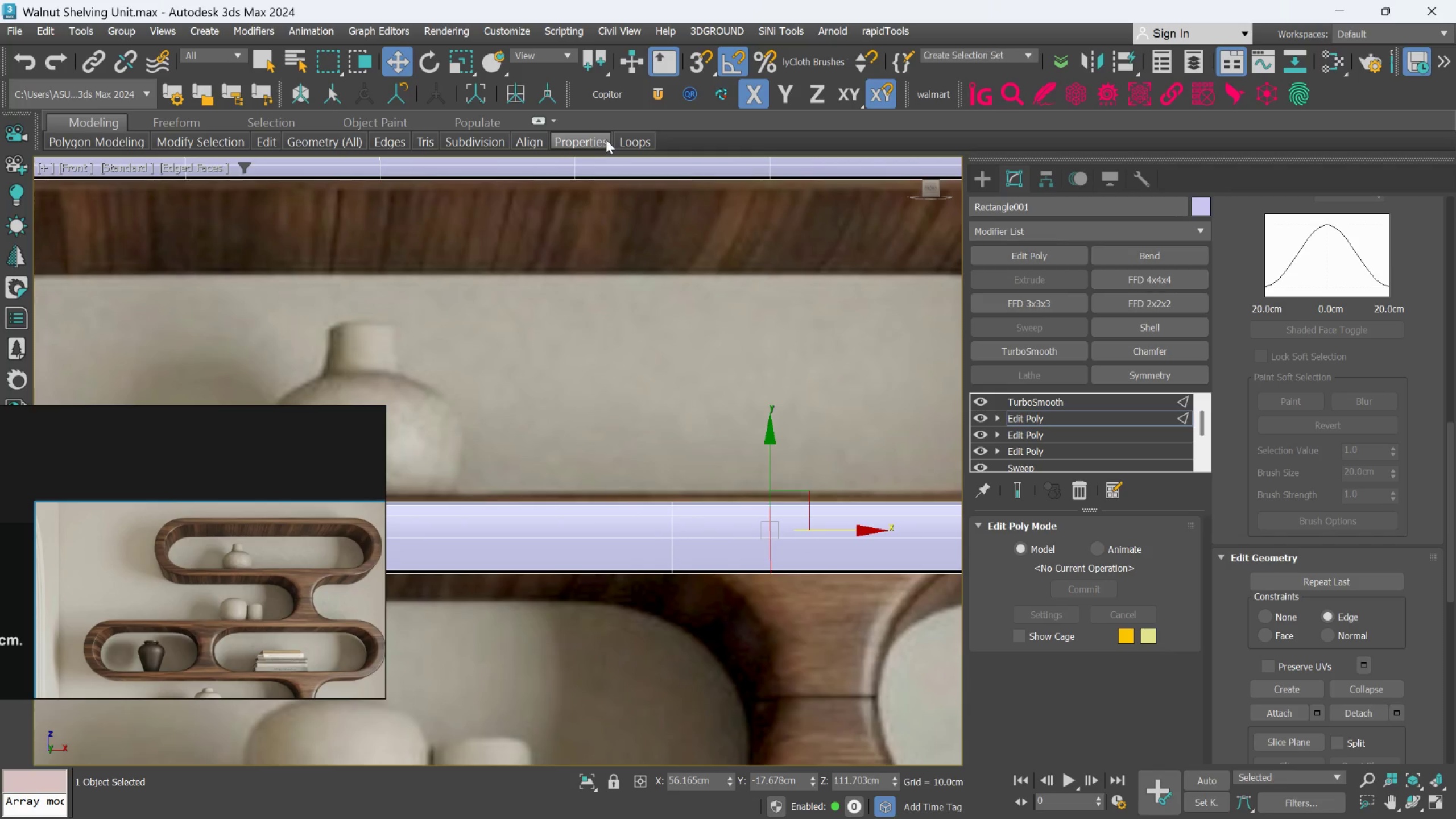 
left_click([631, 138])
 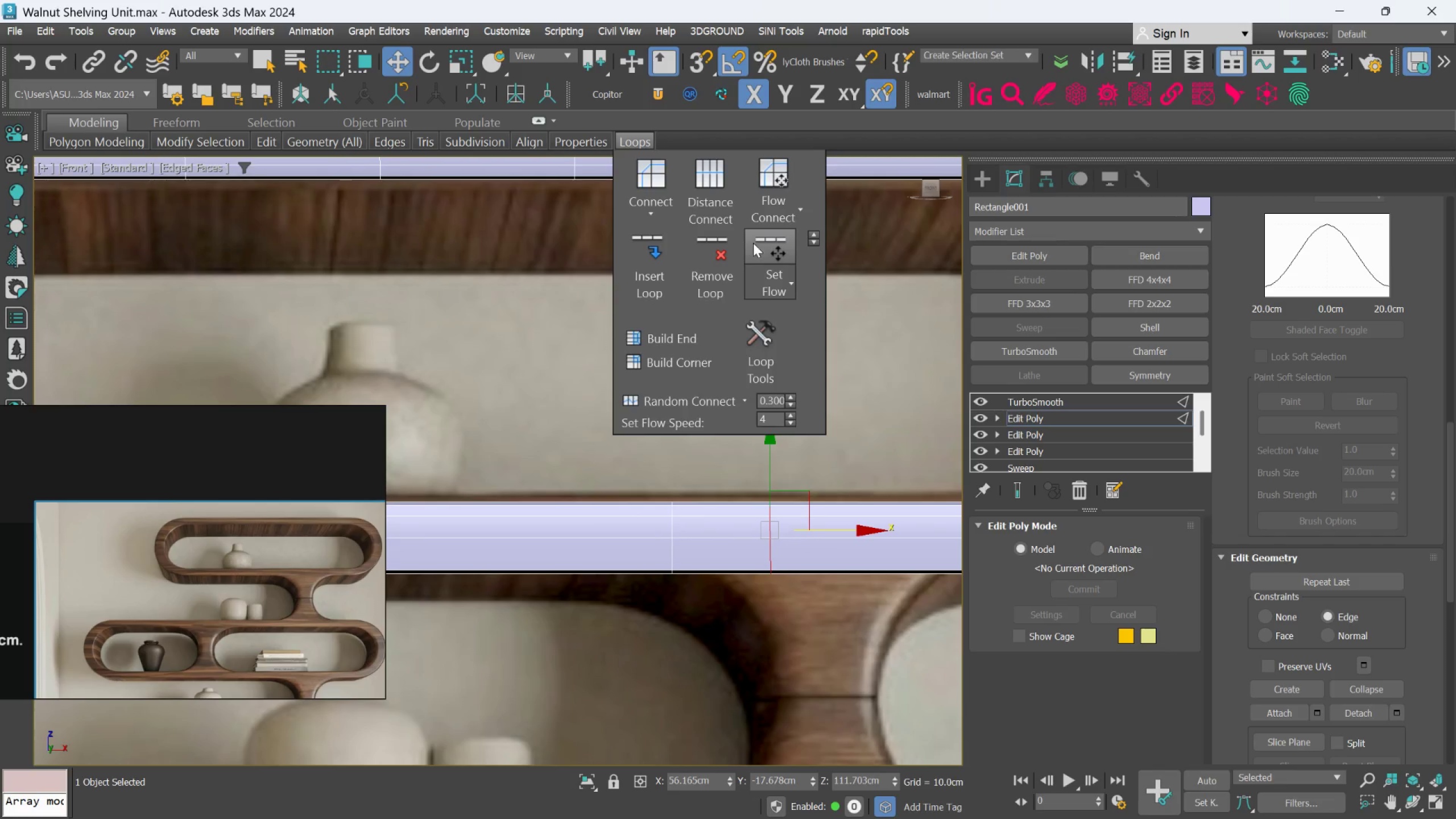 
left_click([754, 243])
 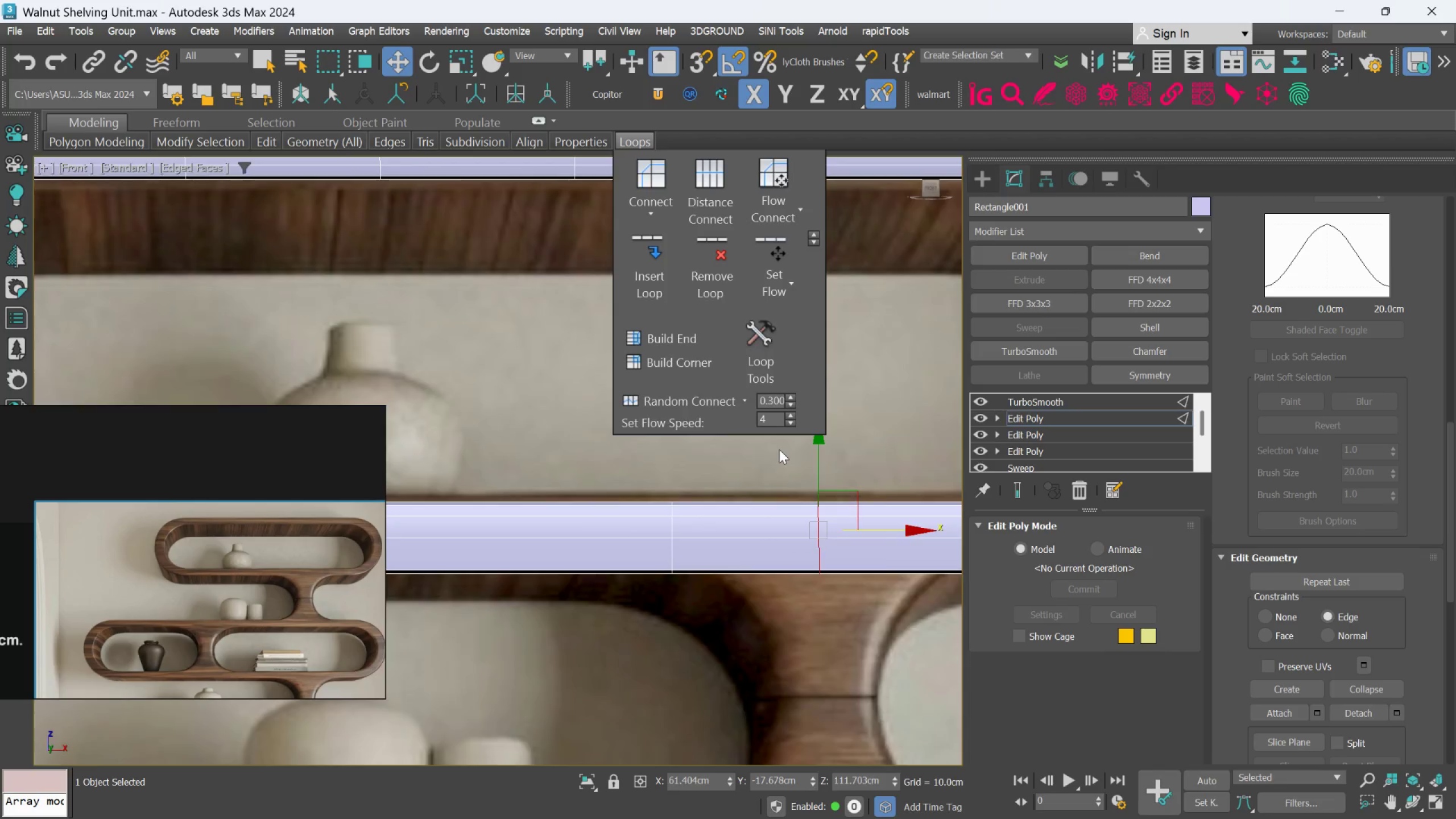 
scroll: coordinate [778, 453], scroll_direction: down, amount: 2.0
 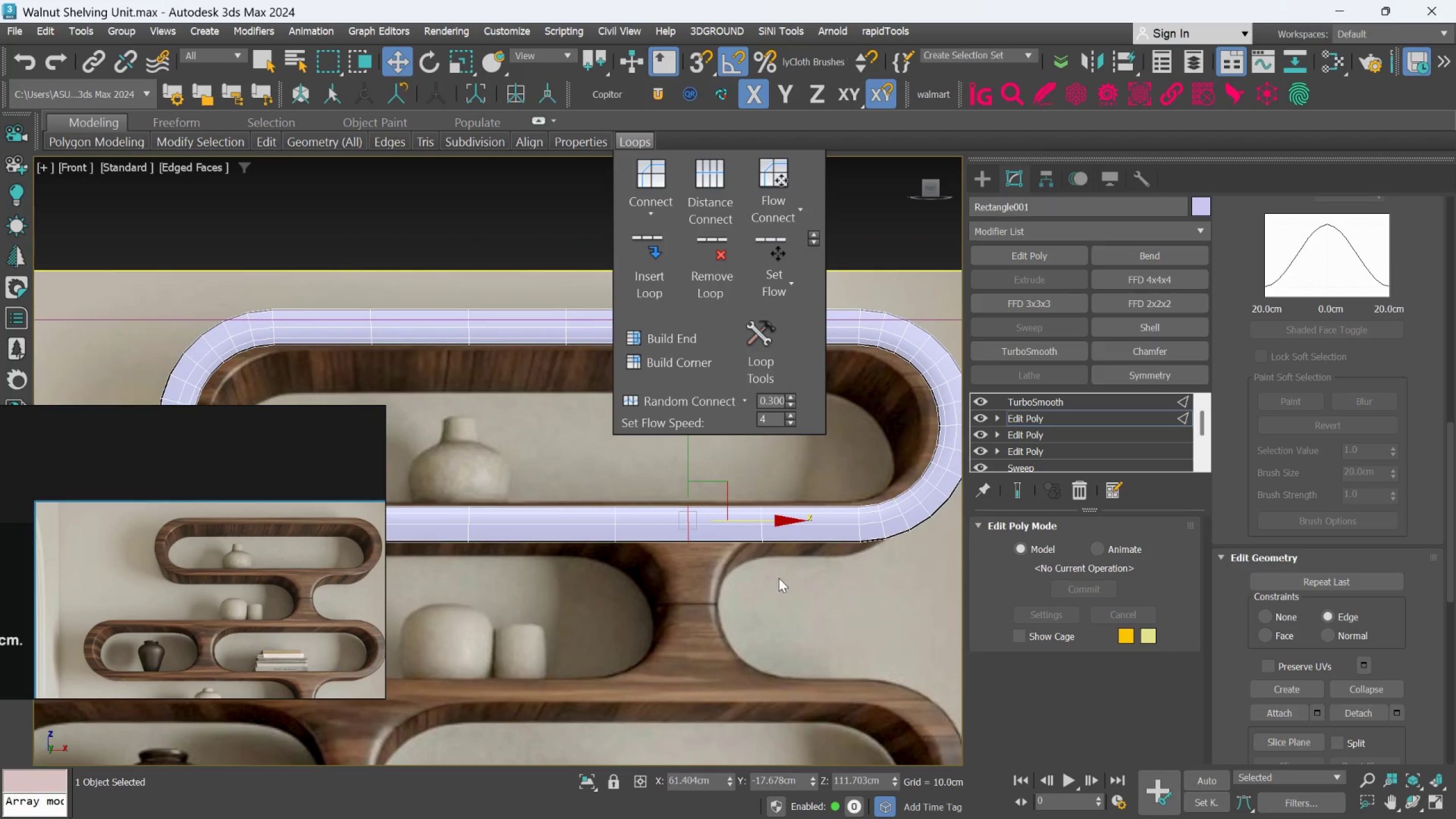 
left_click([779, 578])
 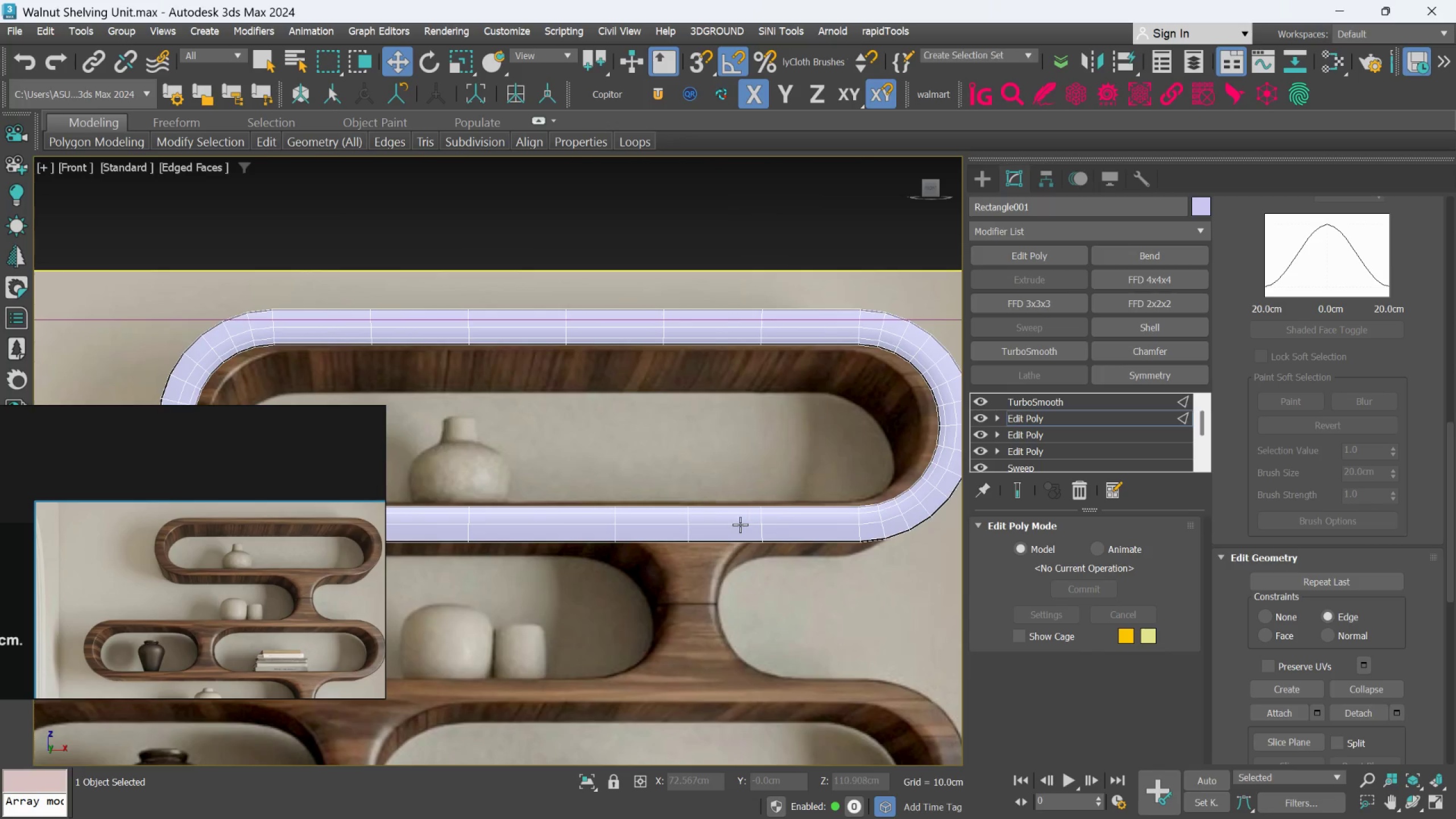 
scroll: coordinate [740, 524], scroll_direction: up, amount: 1.0
 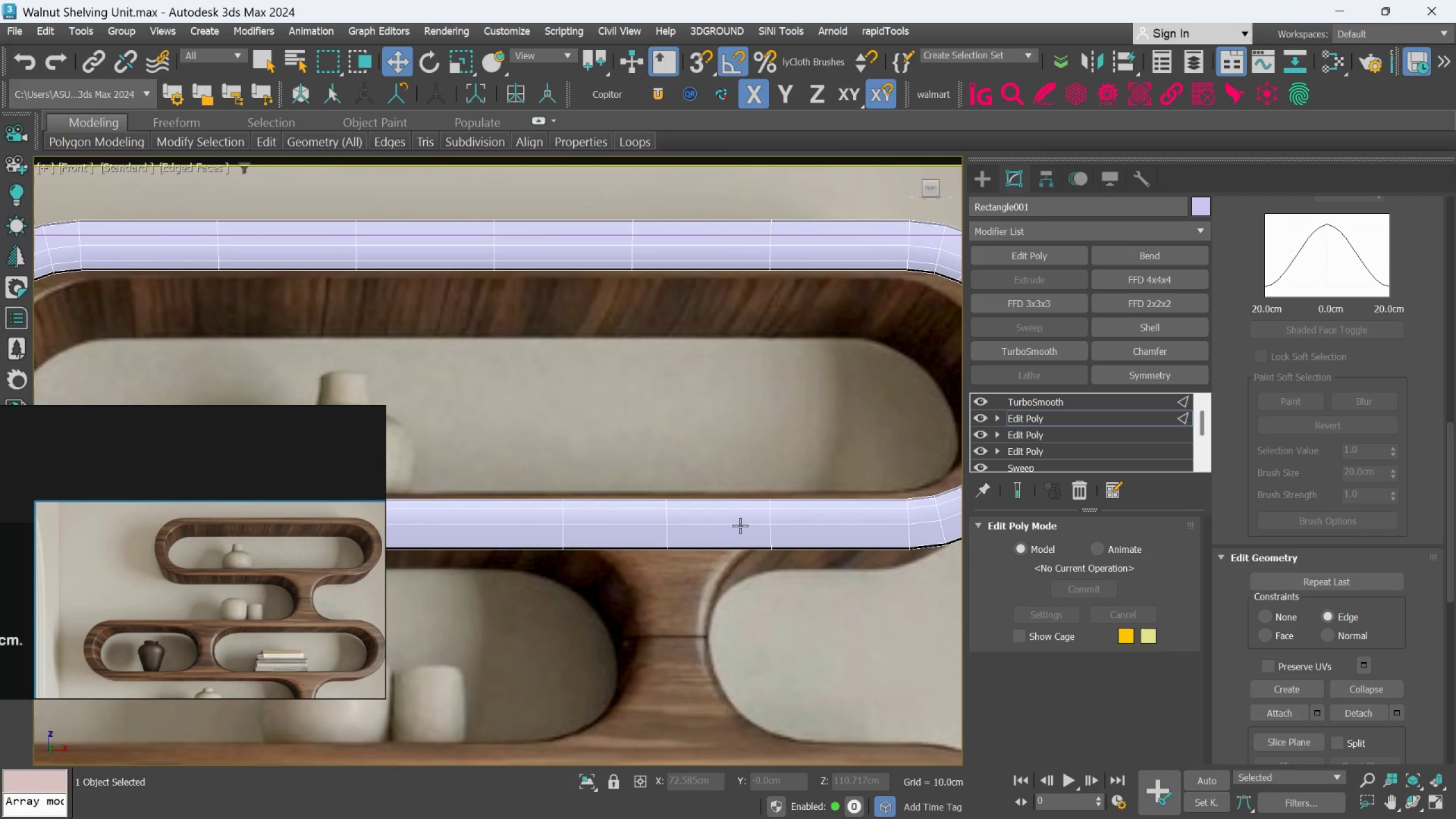 
hold_key(key=AltLeft, duration=1.03)
 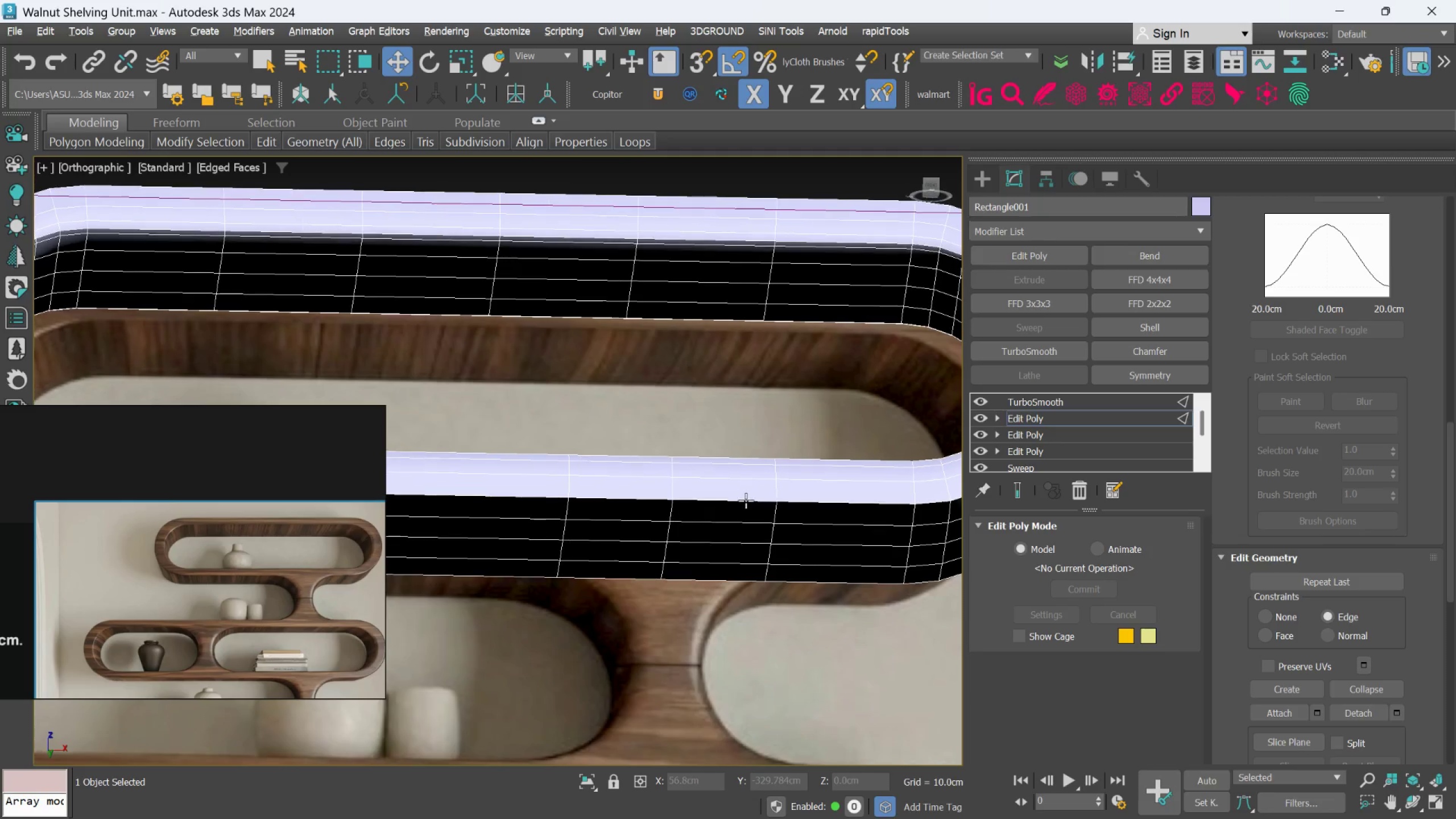 
hold_key(key=AltLeft, duration=0.77)
 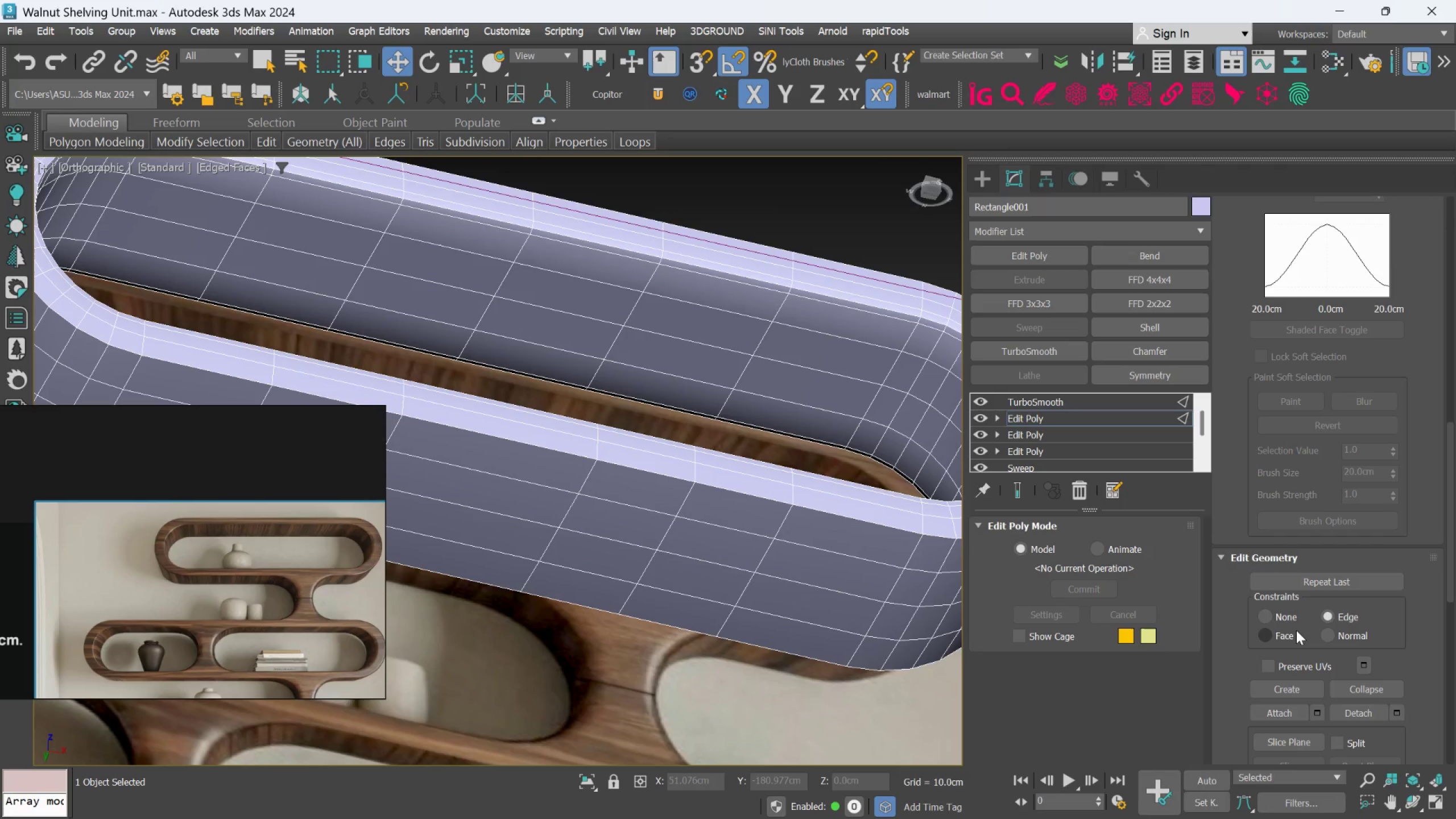 
wait(5.88)
 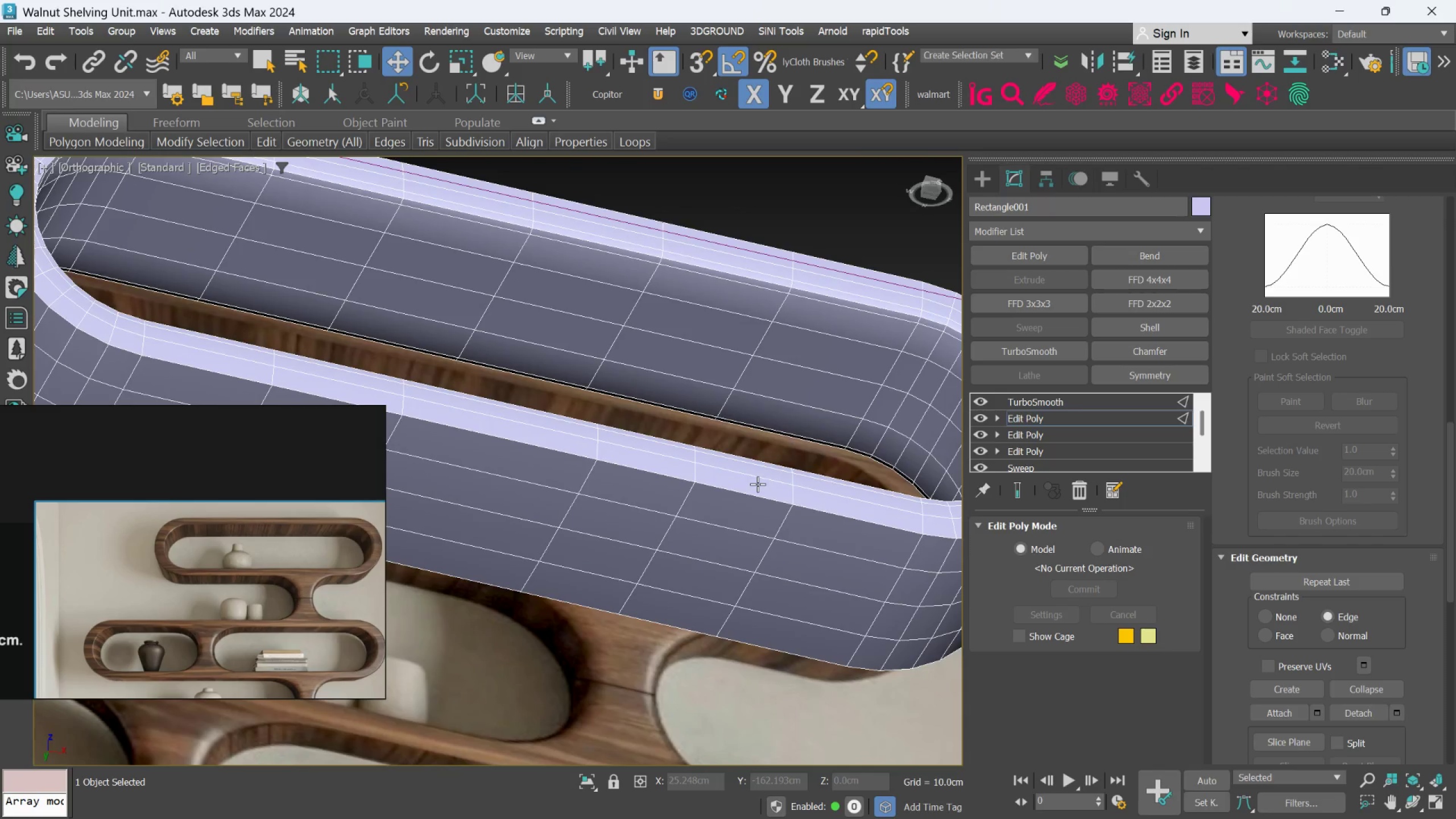 
left_click([1272, 617])
 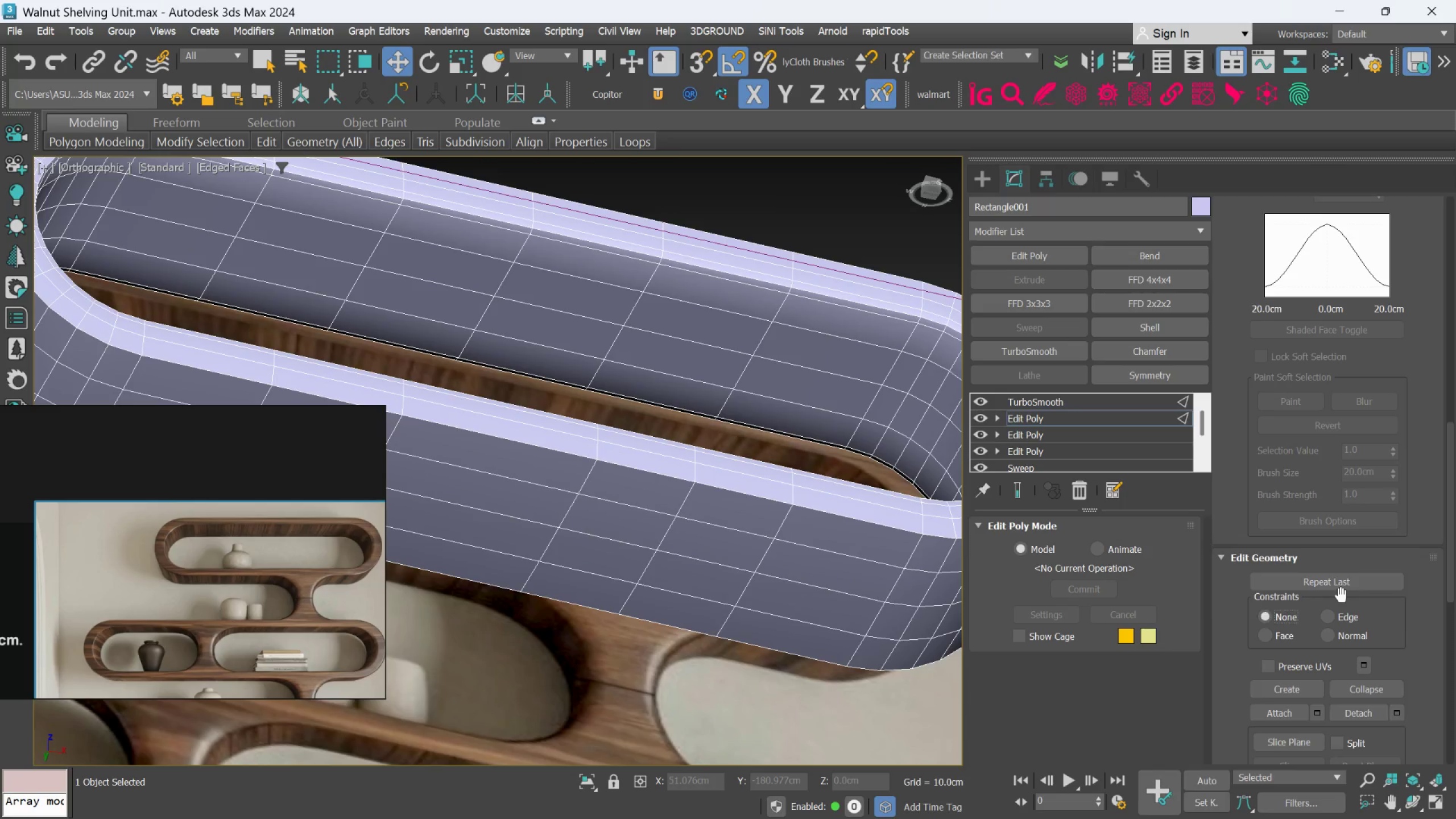 
scroll: coordinate [1293, 367], scroll_direction: up, amount: 49.0
 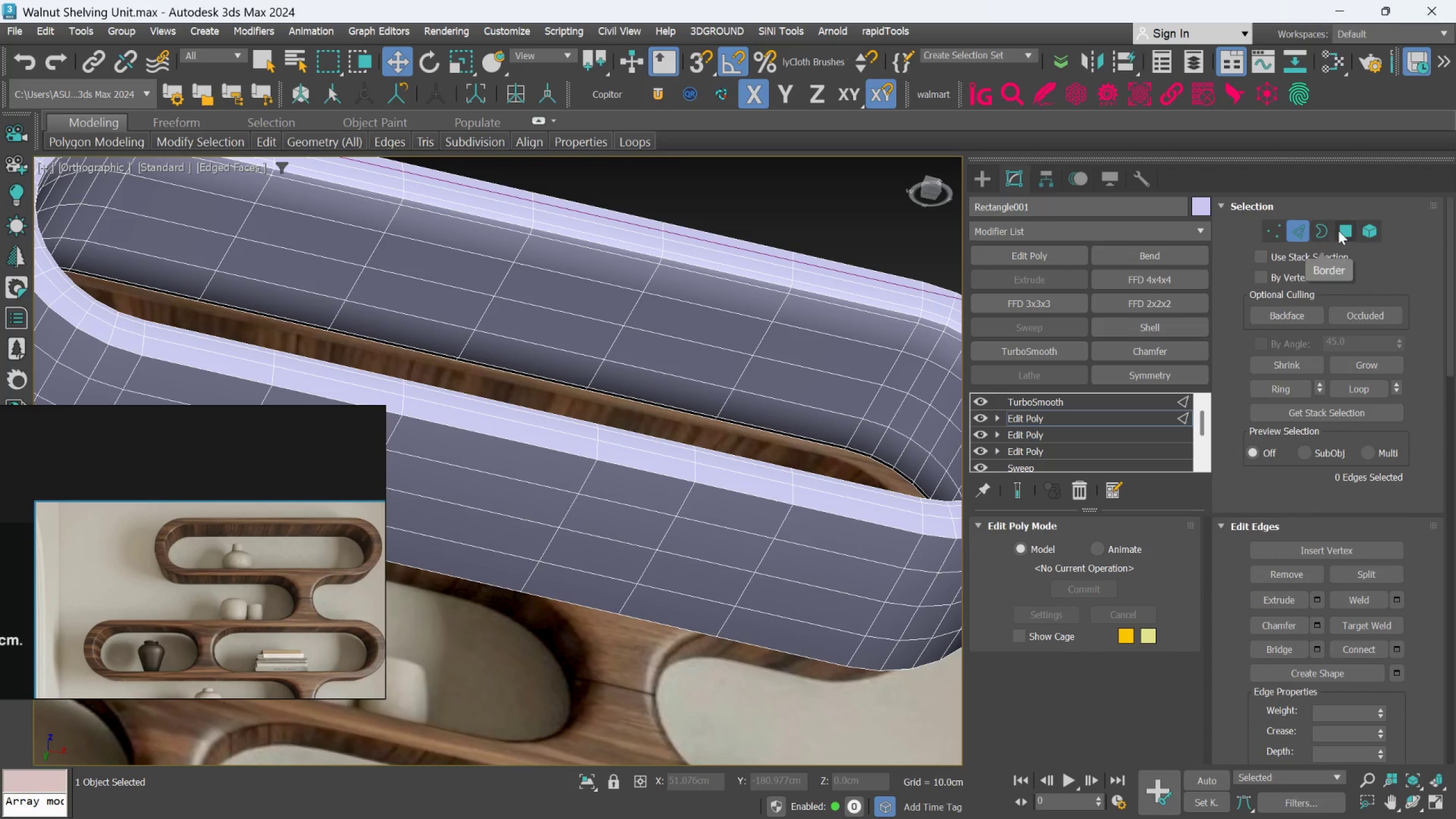 
left_click([1340, 229])
 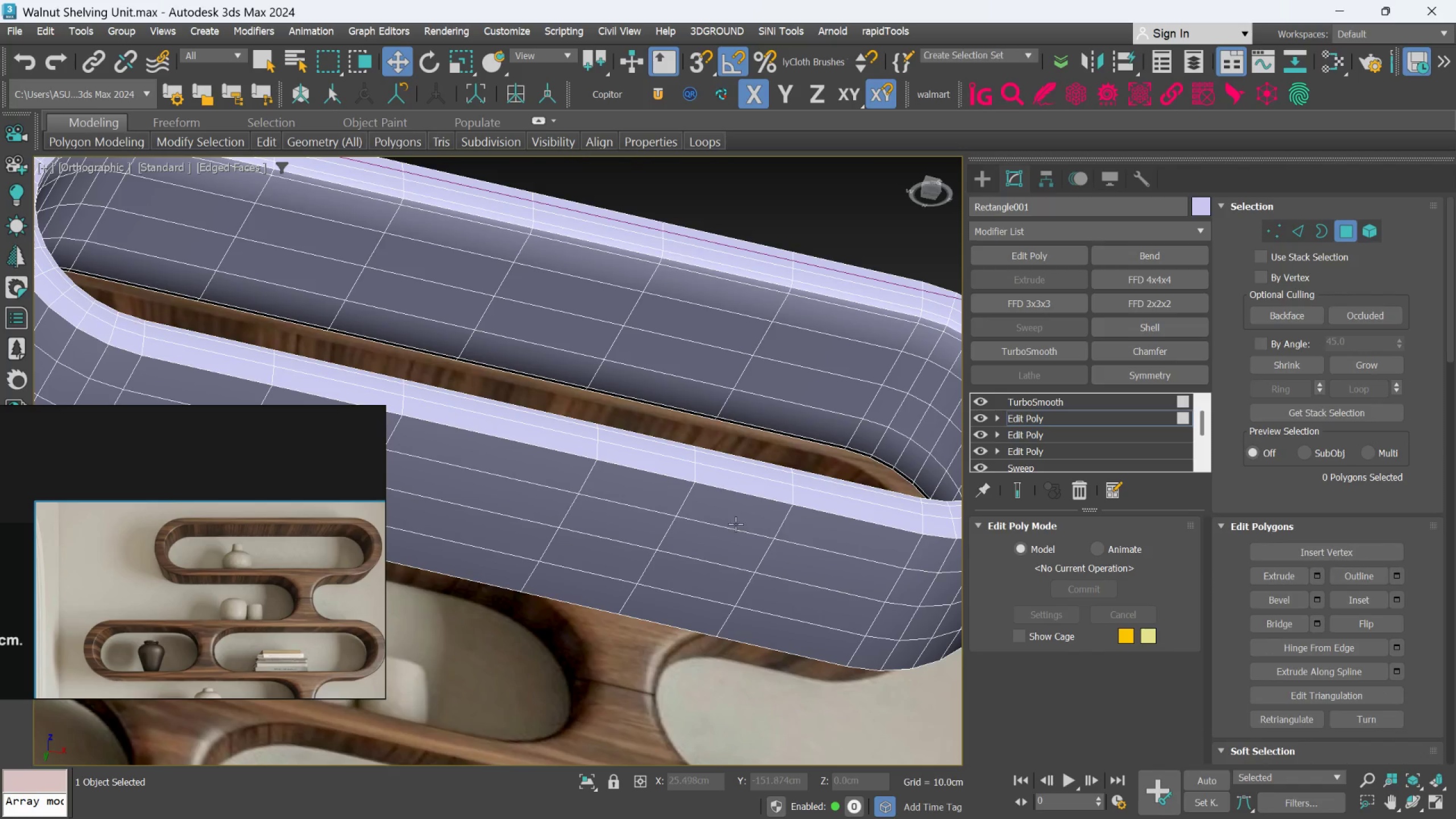 
hold_key(key=ControlLeft, duration=1.02)
double_click([720, 533])
 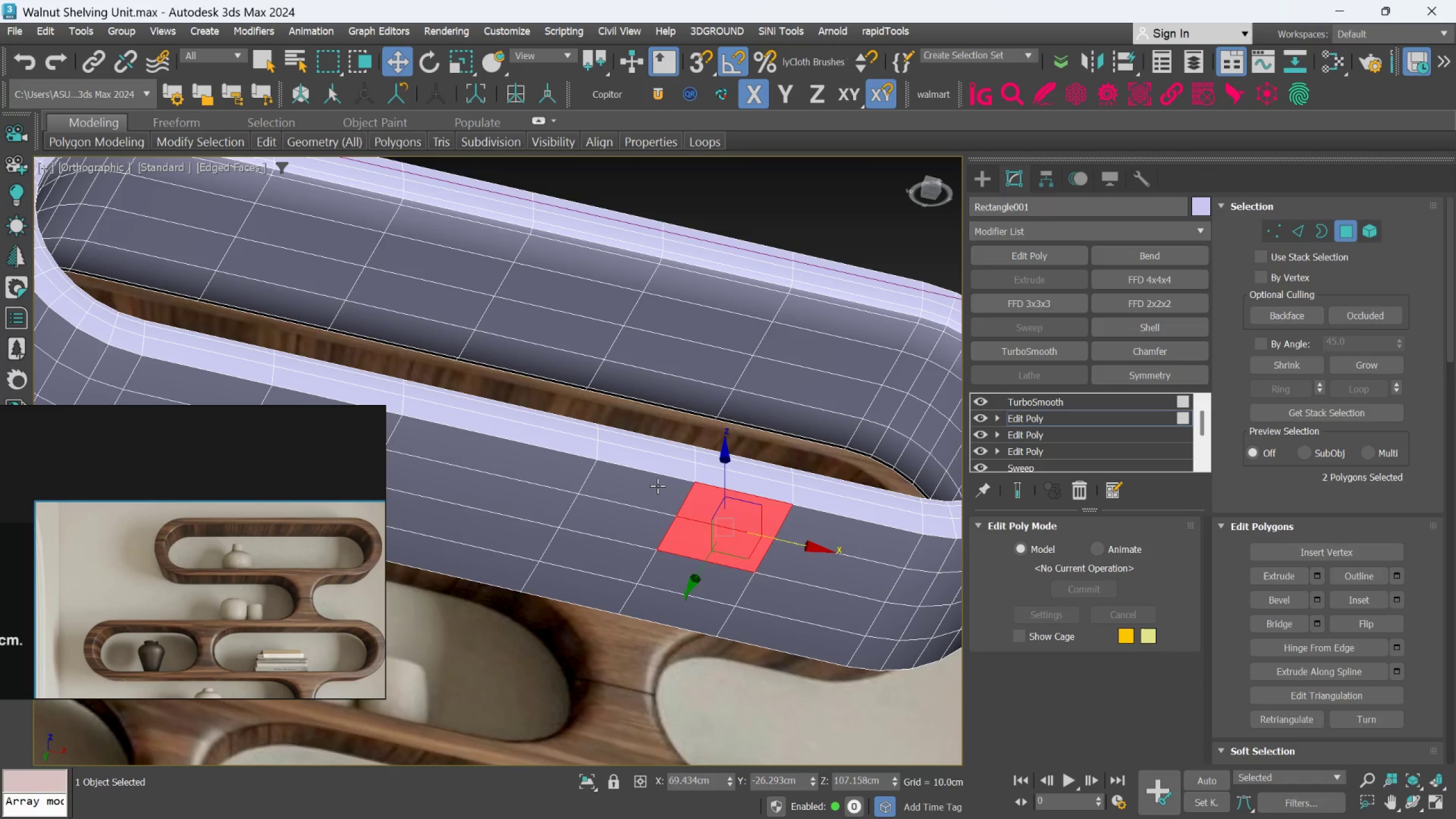 
hold_key(key=ControlLeft, duration=0.88)
double_click([646, 517])
 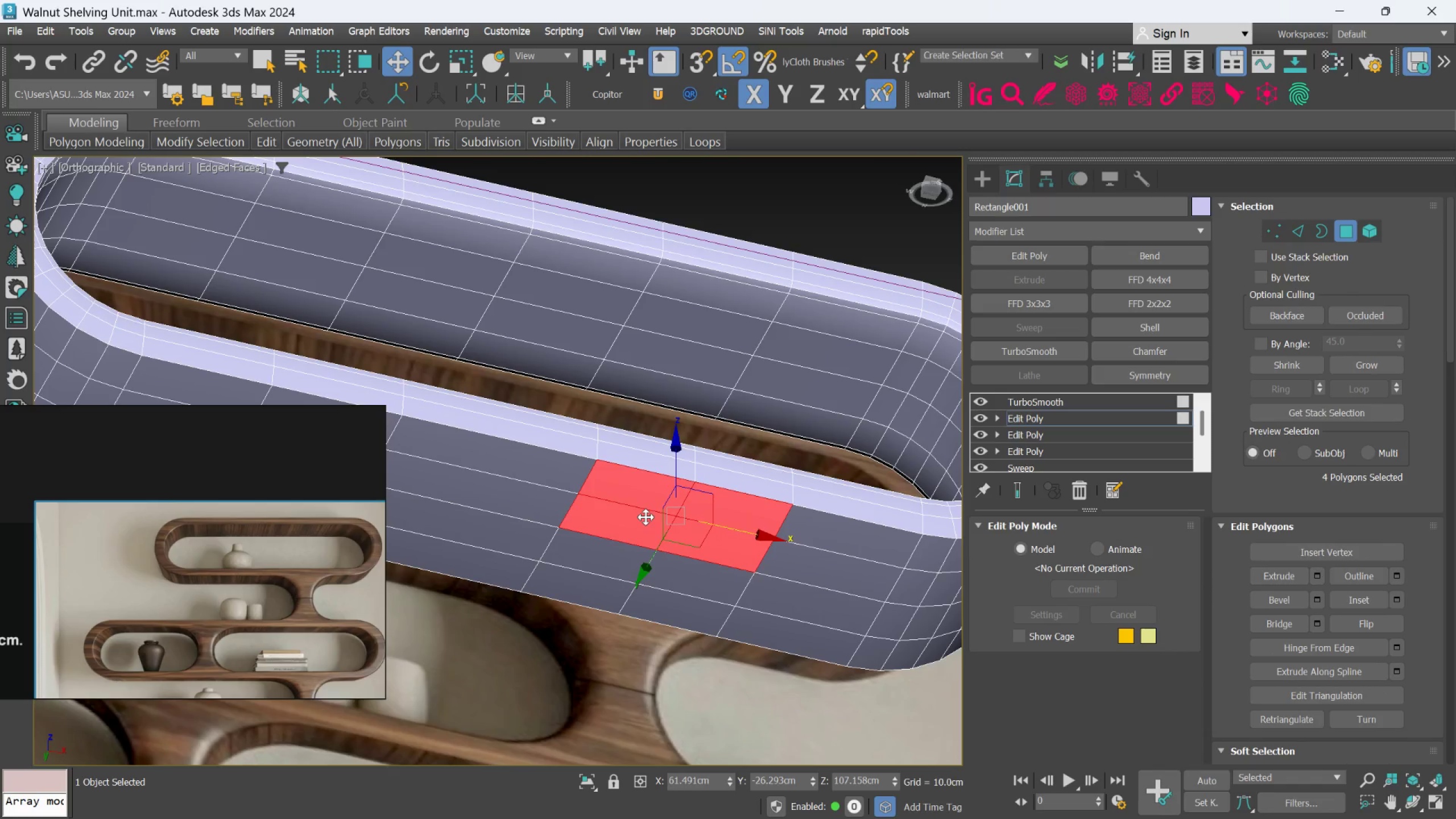 
key(Q)
 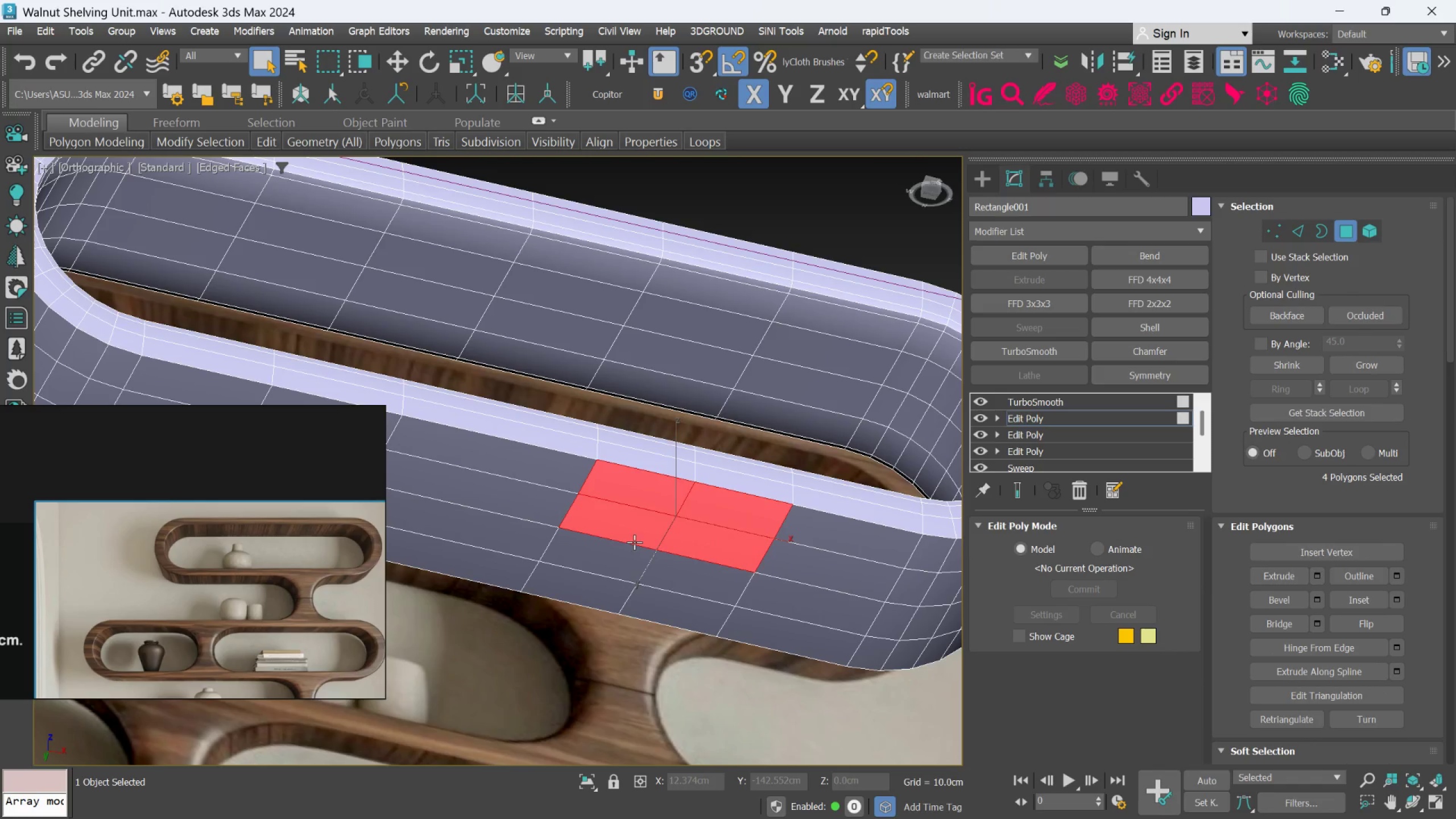 
hold_key(key=ControlLeft, duration=1.69)
double_click([613, 595])
 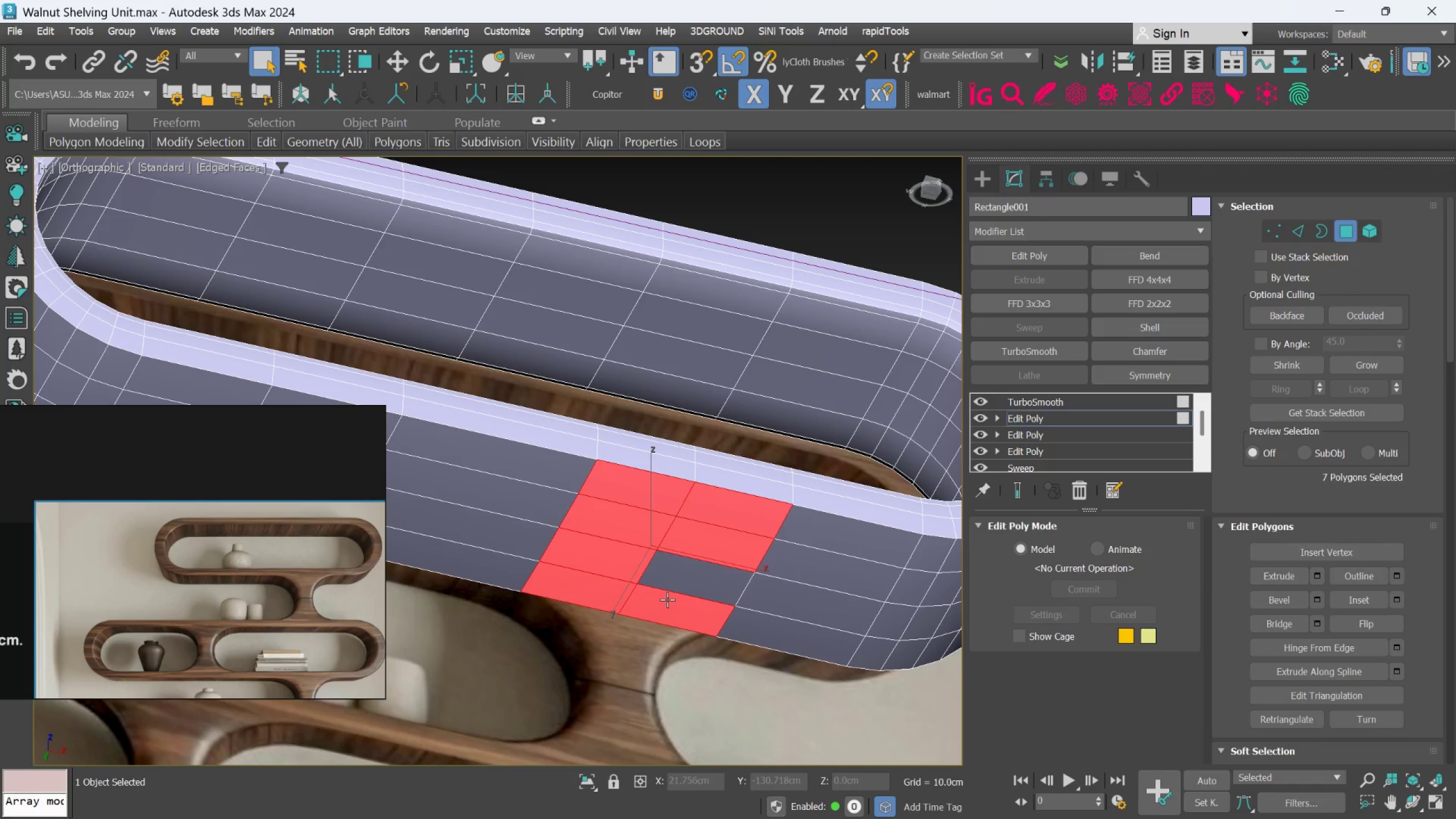 
triple_click([690, 580])
 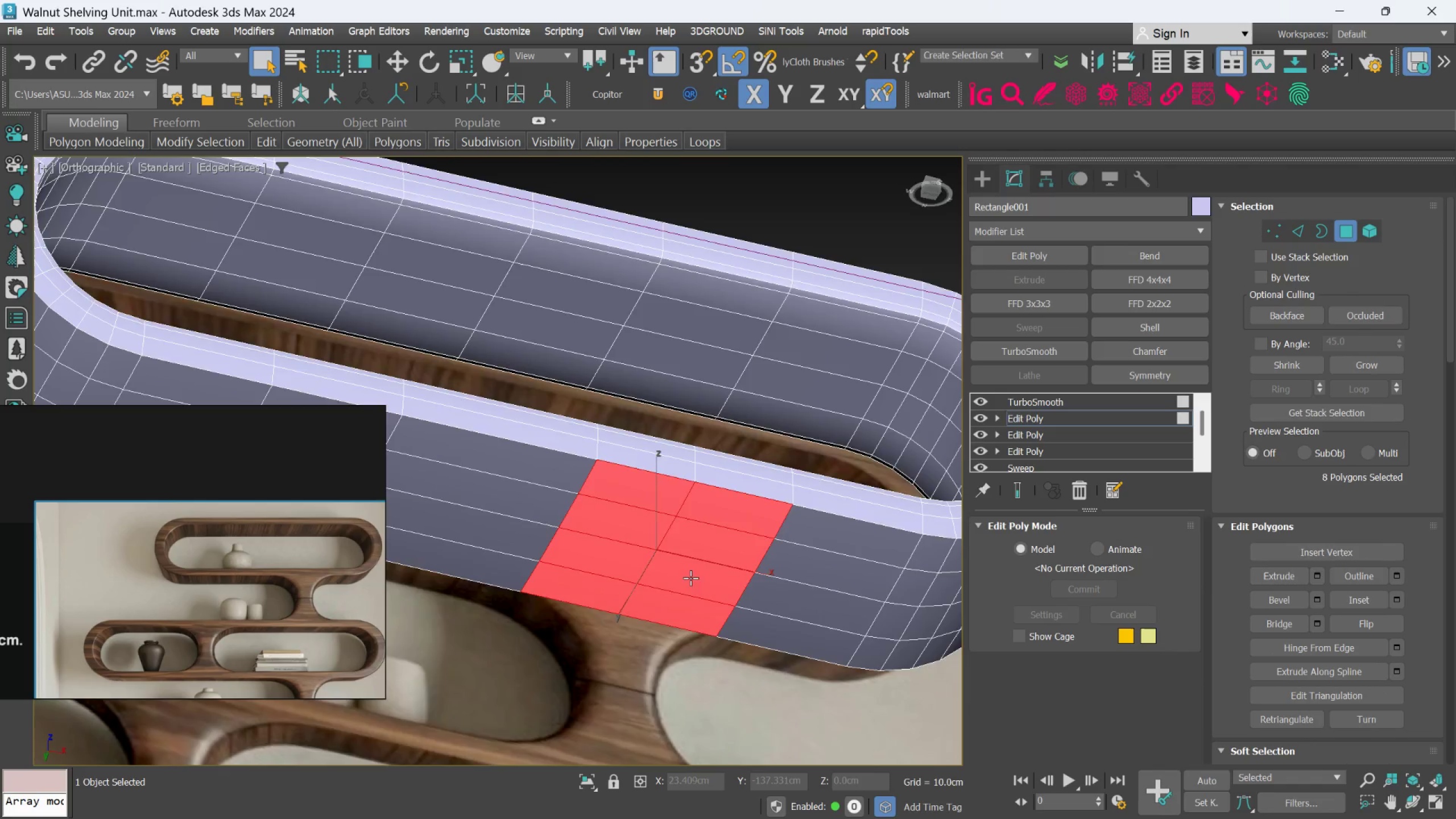 
key(F)
 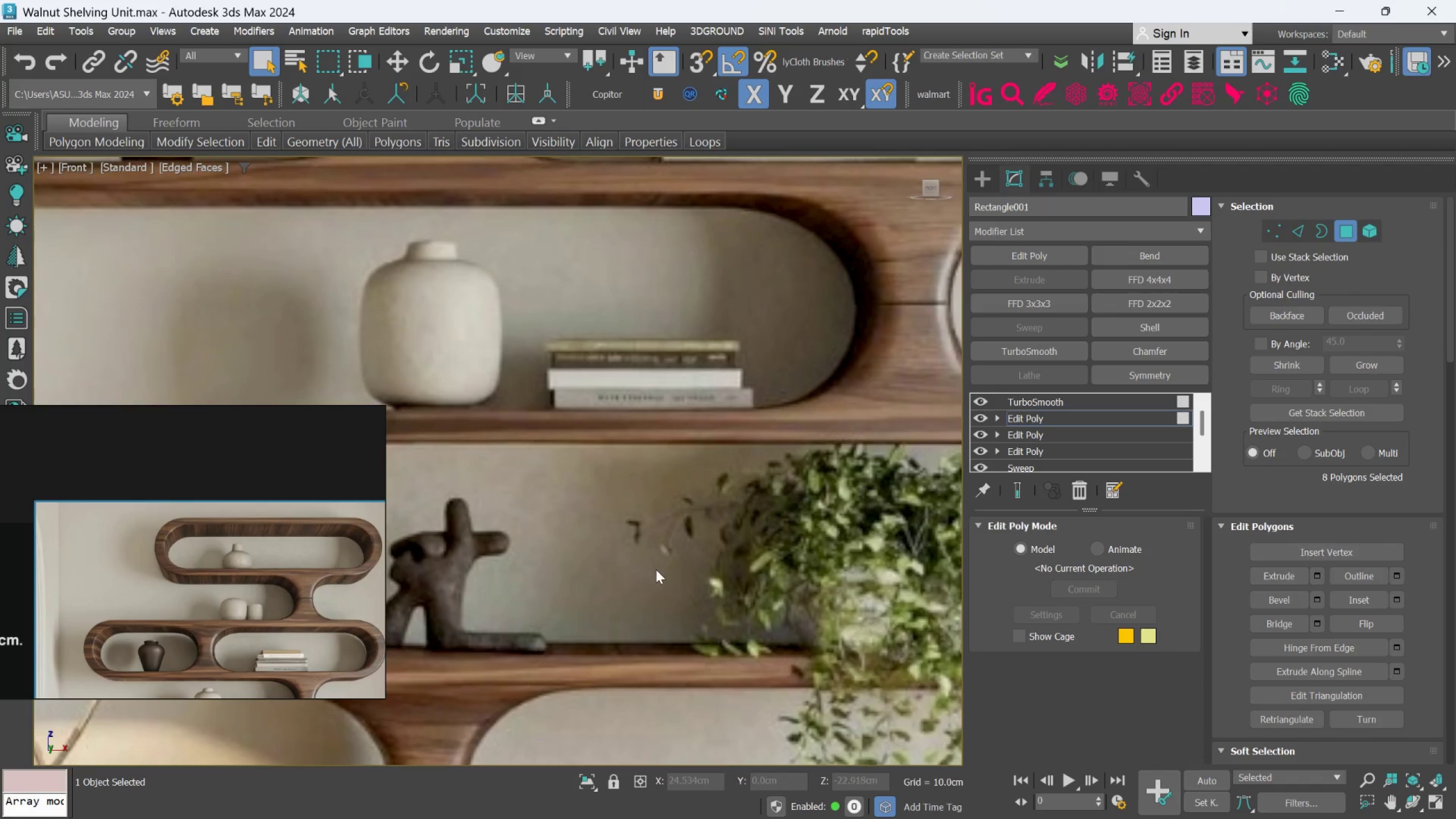 
scroll: coordinate [721, 466], scroll_direction: down, amount: 2.0
 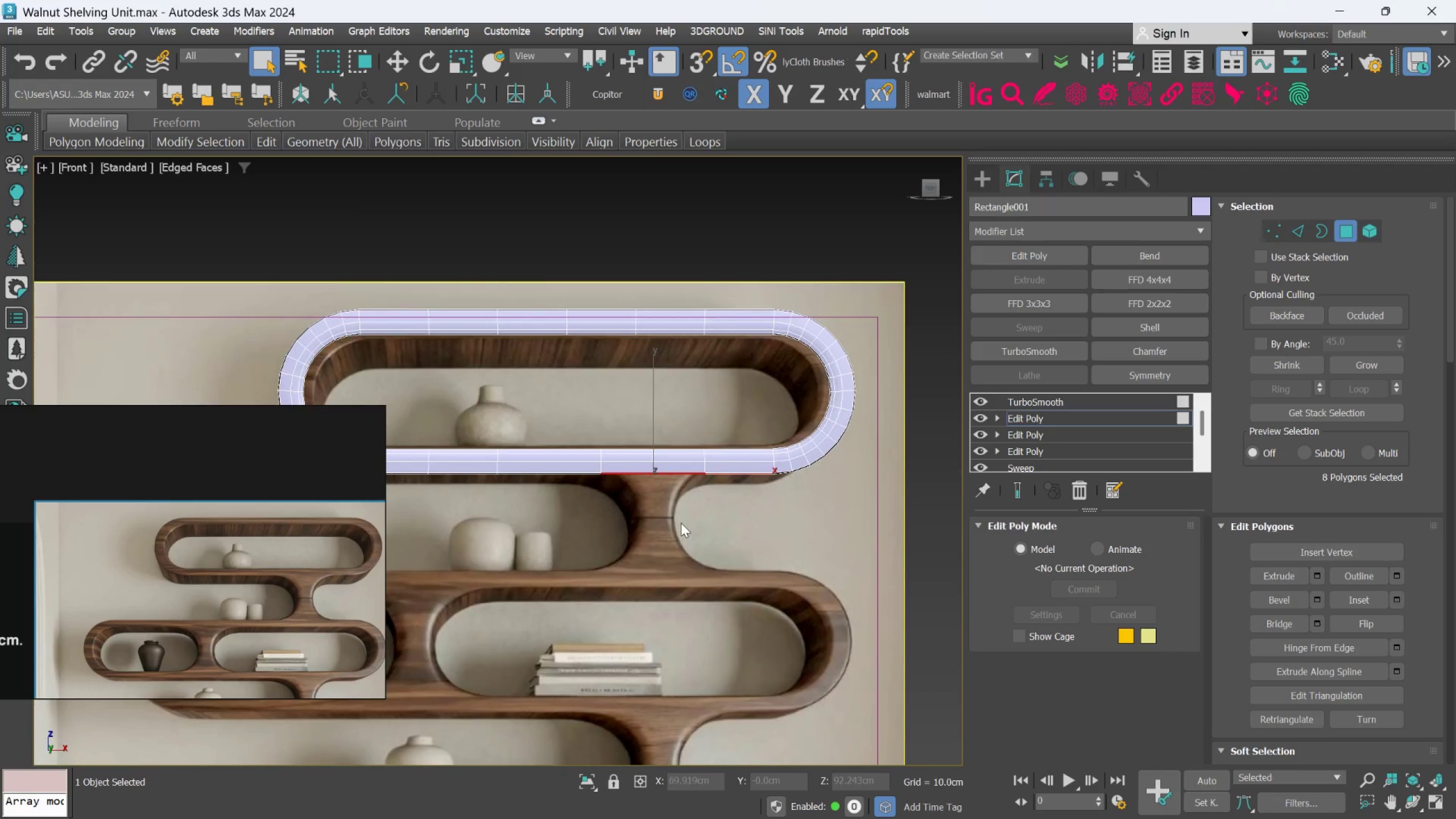 
key(W)
 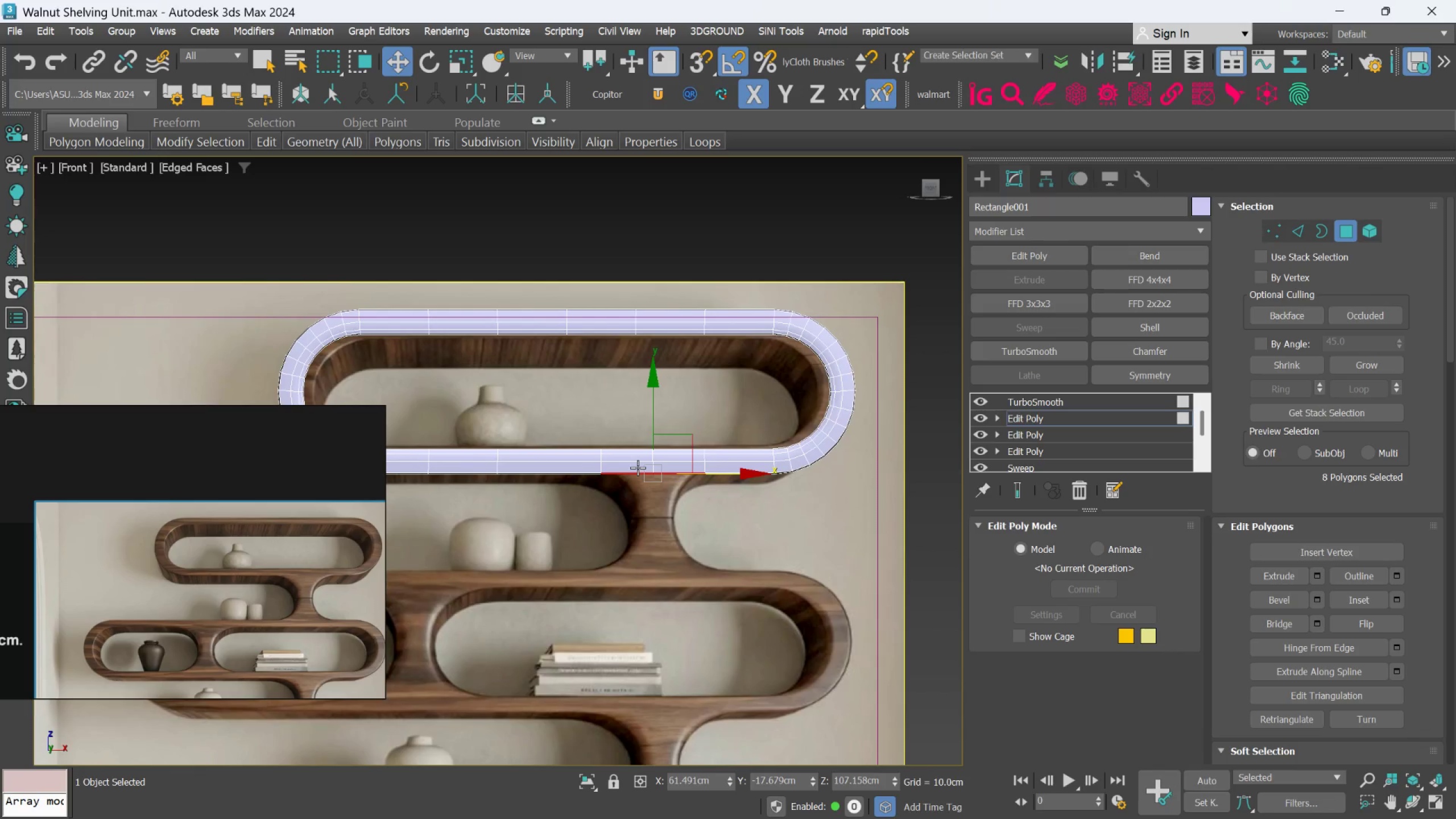 
key(Alt+AltLeft)
 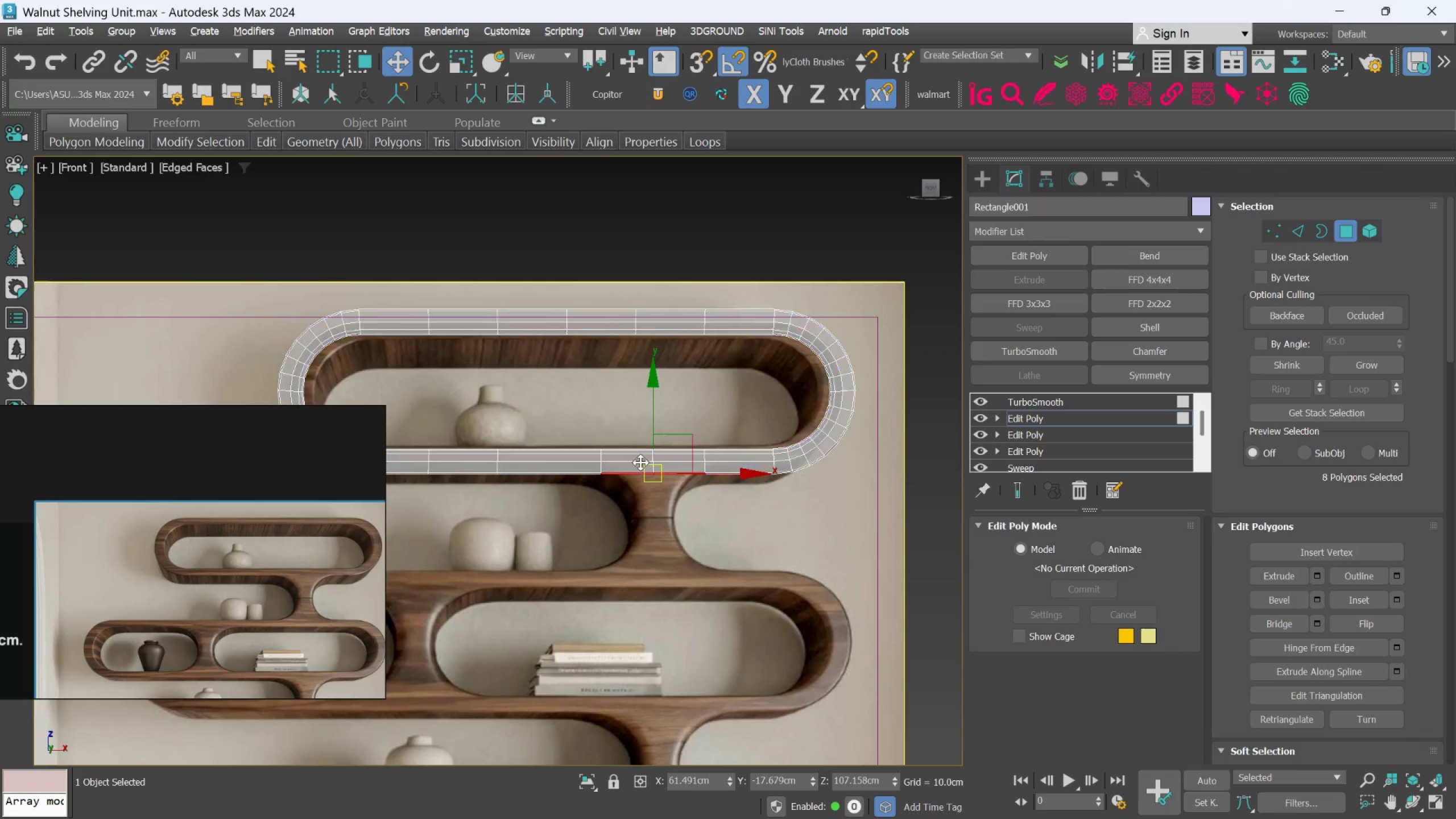 
key(Alt+X)
 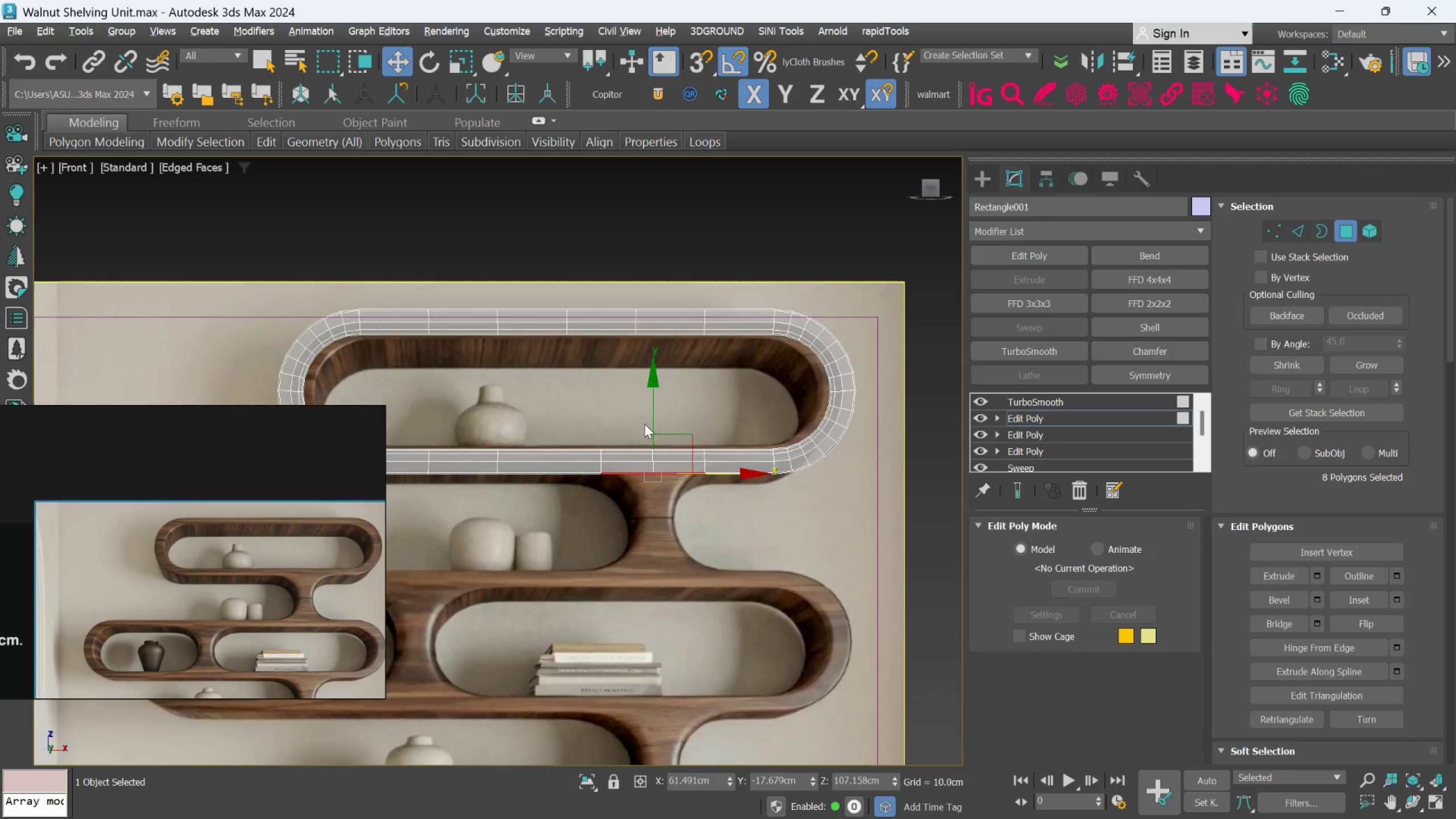 
scroll: coordinate [647, 420], scroll_direction: up, amount: 2.0
 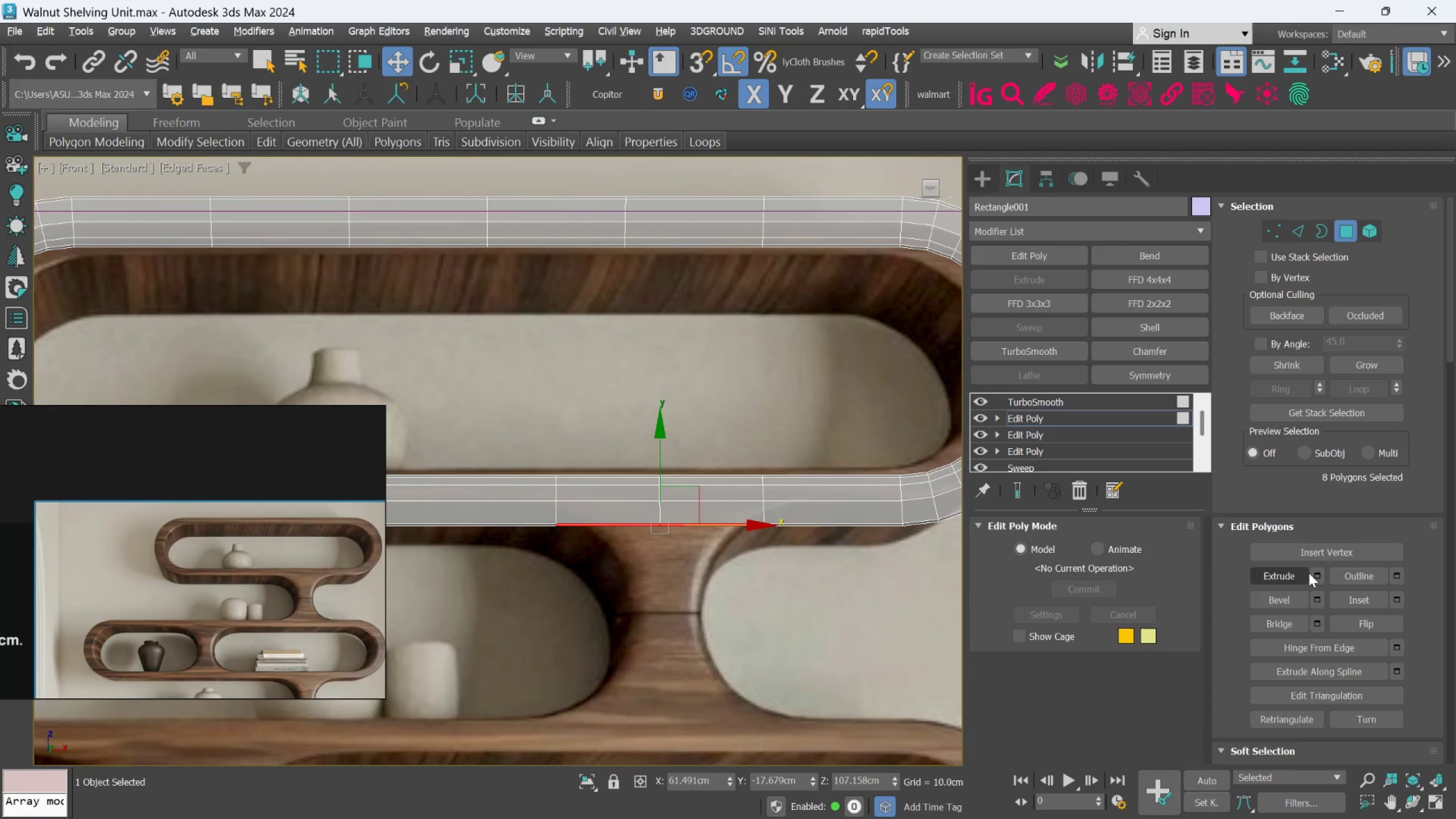 
left_click([1315, 573])
 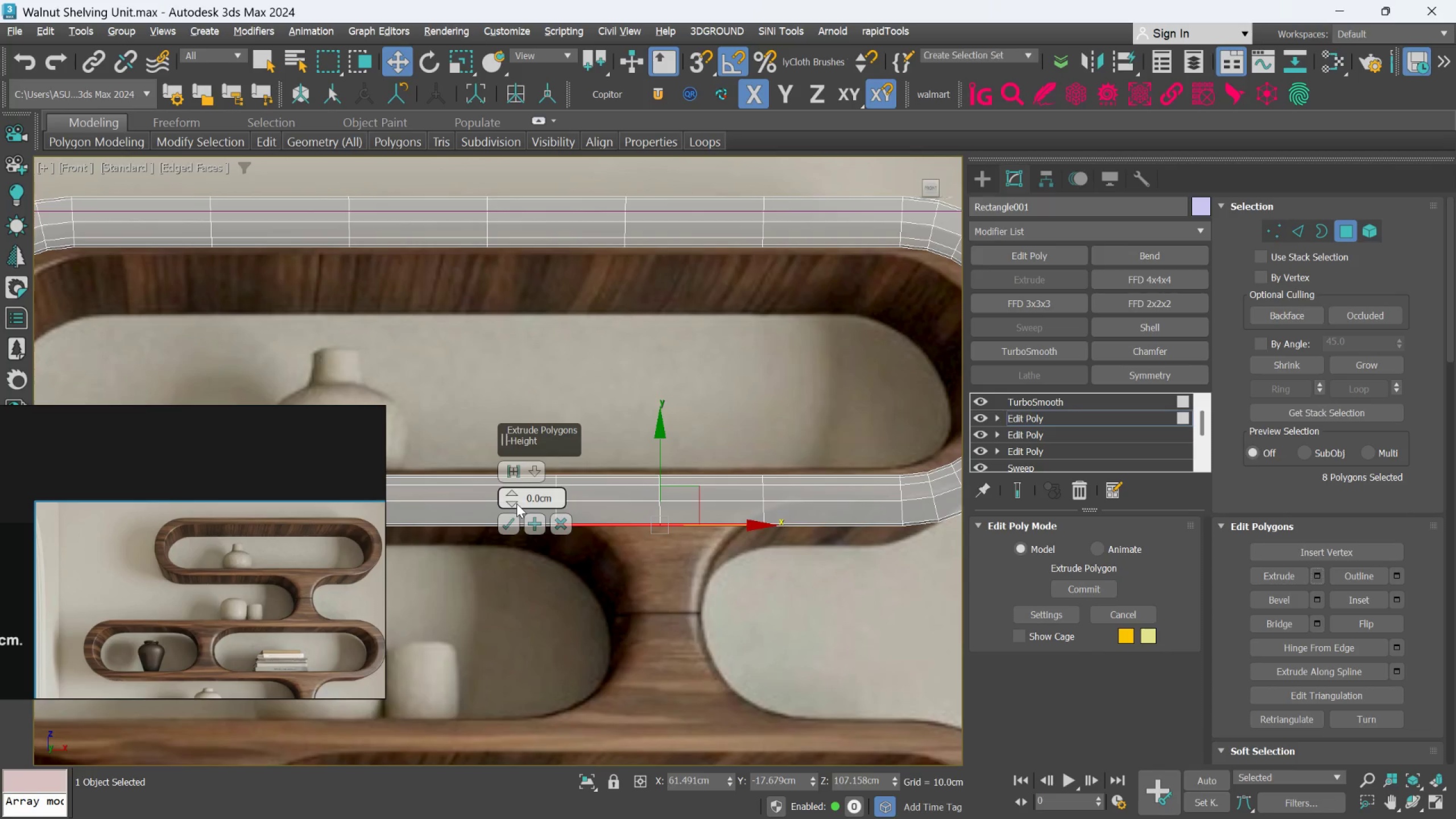 
left_click_drag(start_coordinate=[515, 495], to_coordinate=[582, 340])
 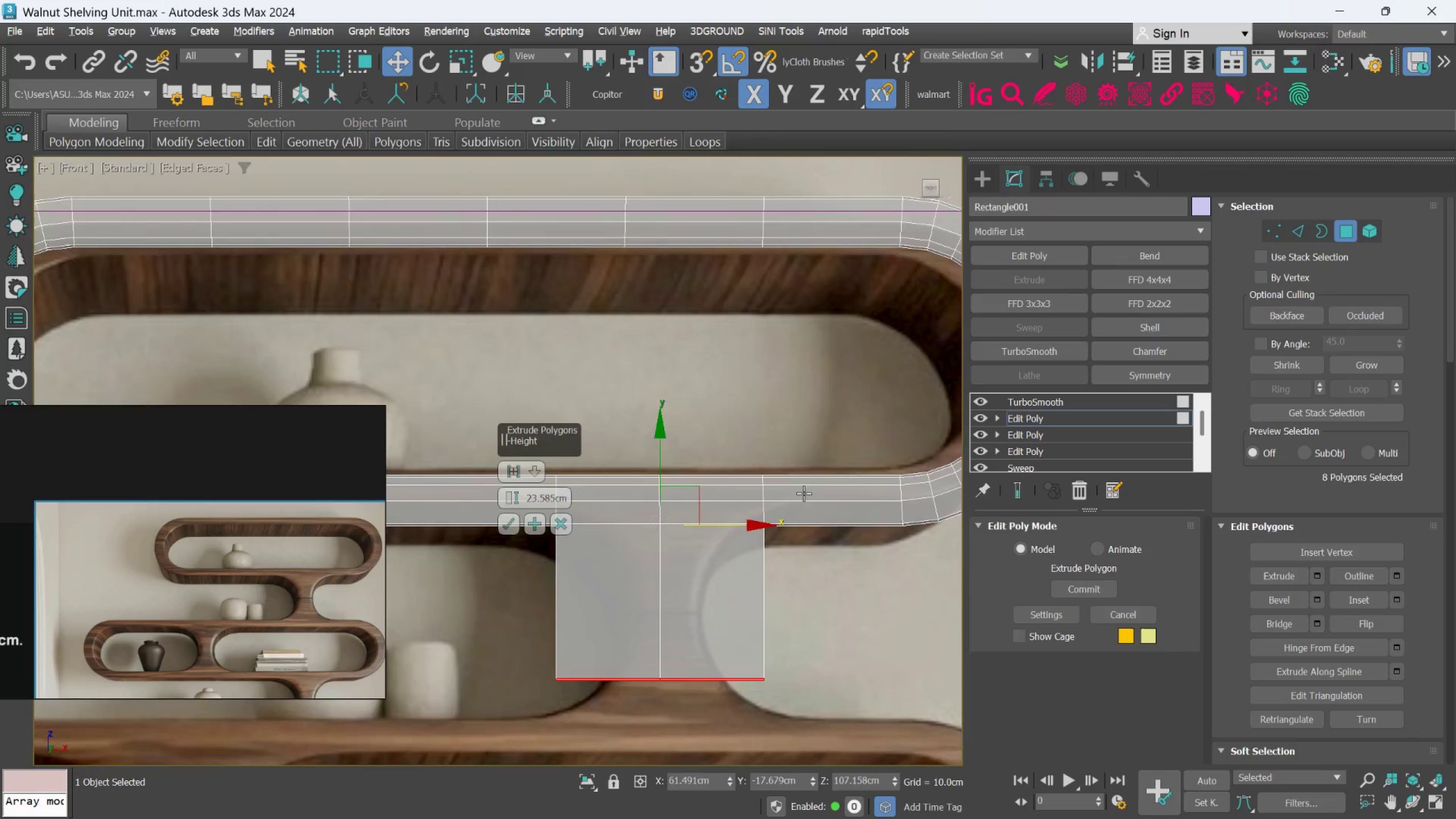 
scroll: coordinate [804, 494], scroll_direction: down, amount: 2.0
 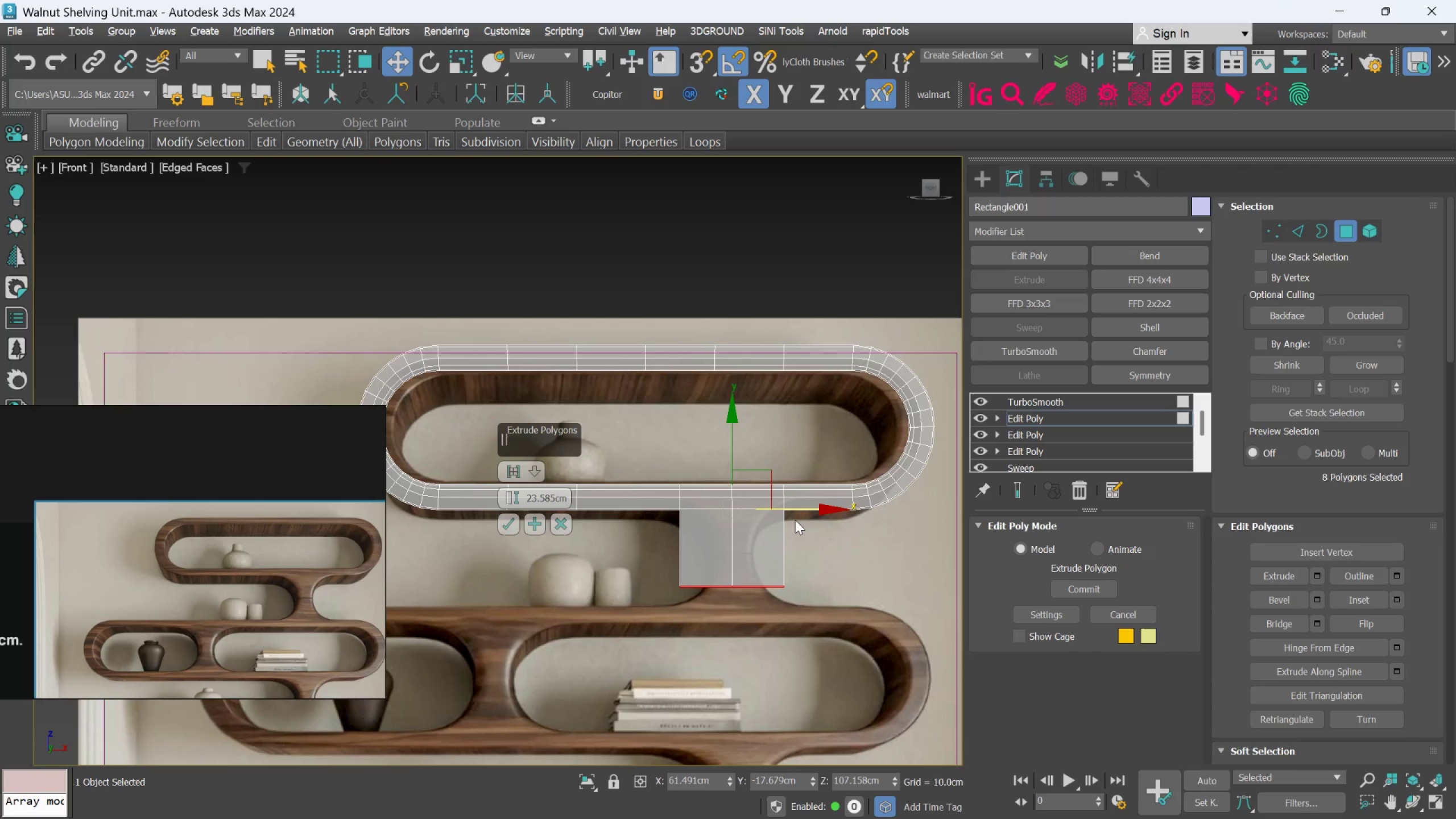 
wait(5.64)
 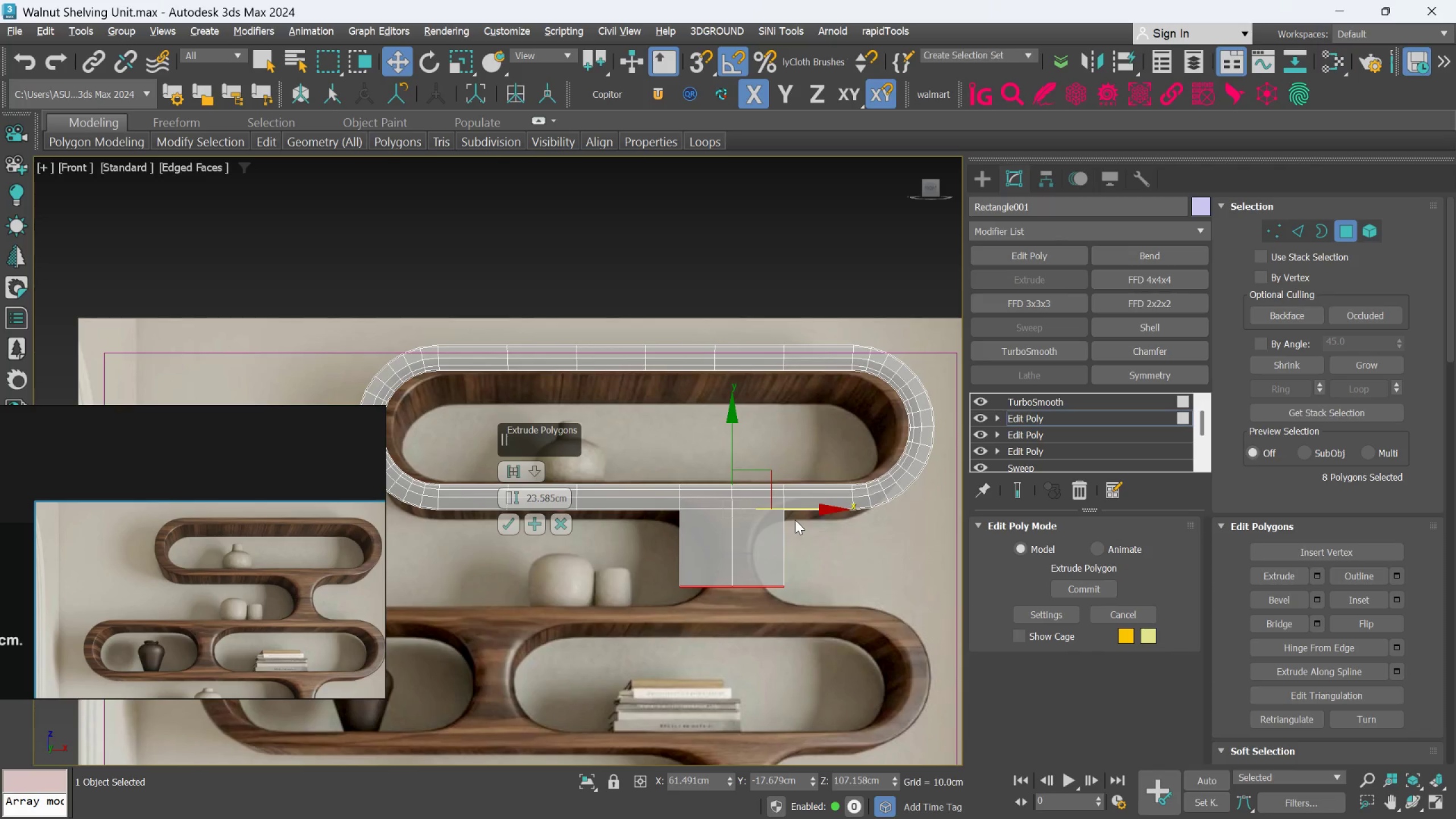 
left_click([516, 518])
 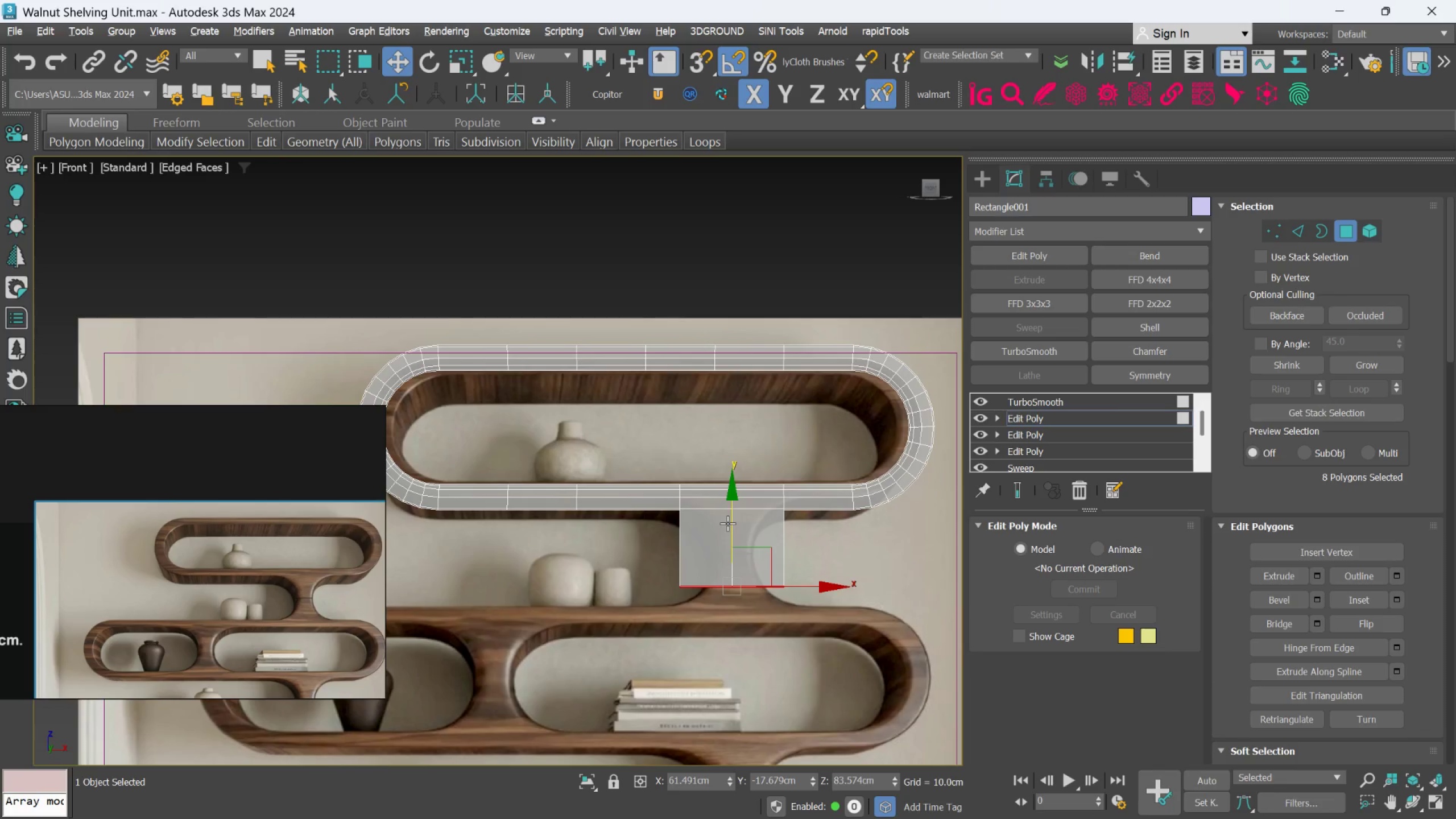 
scroll: coordinate [763, 516], scroll_direction: up, amount: 1.0
 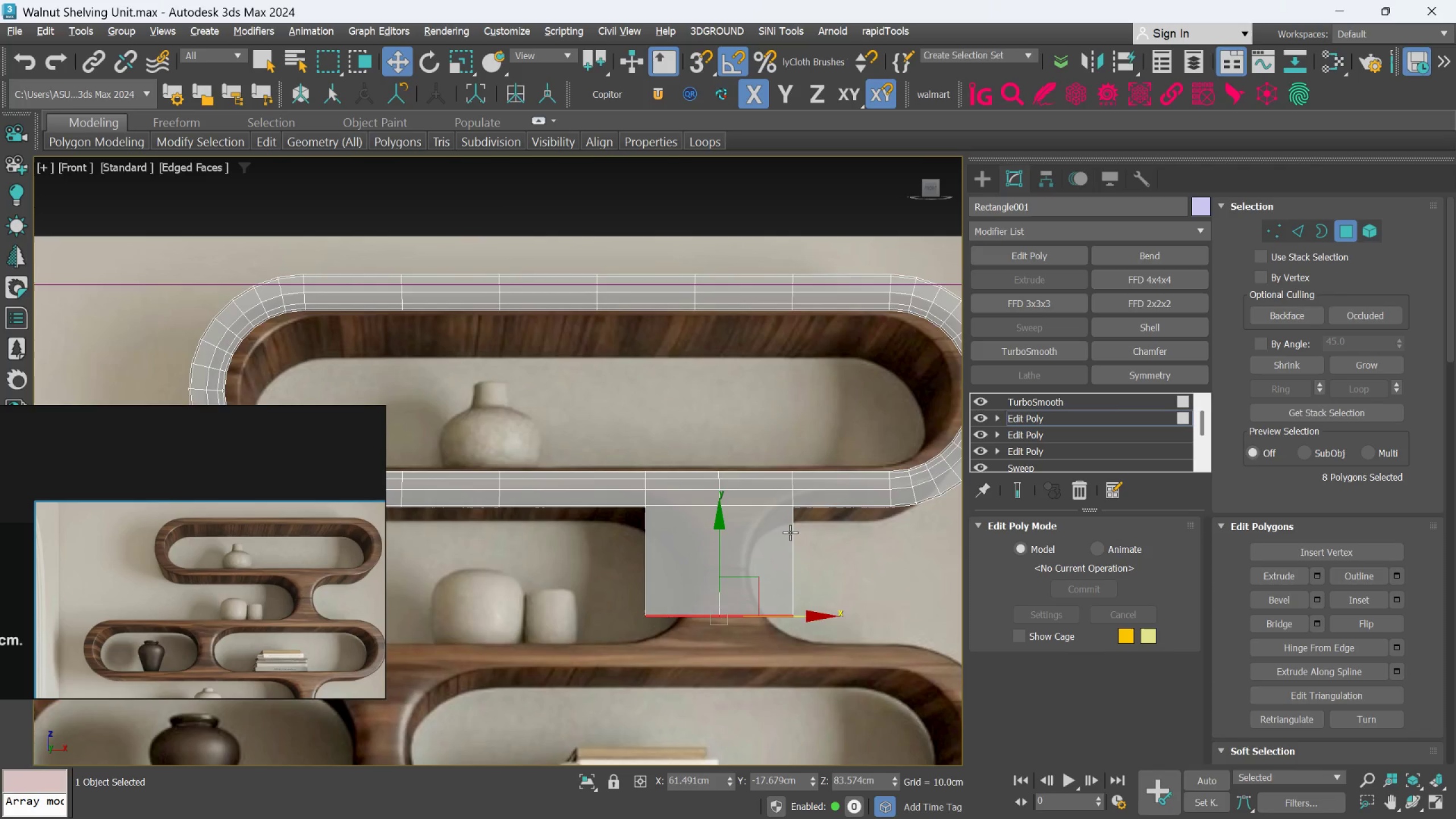 
left_click([790, 532])
 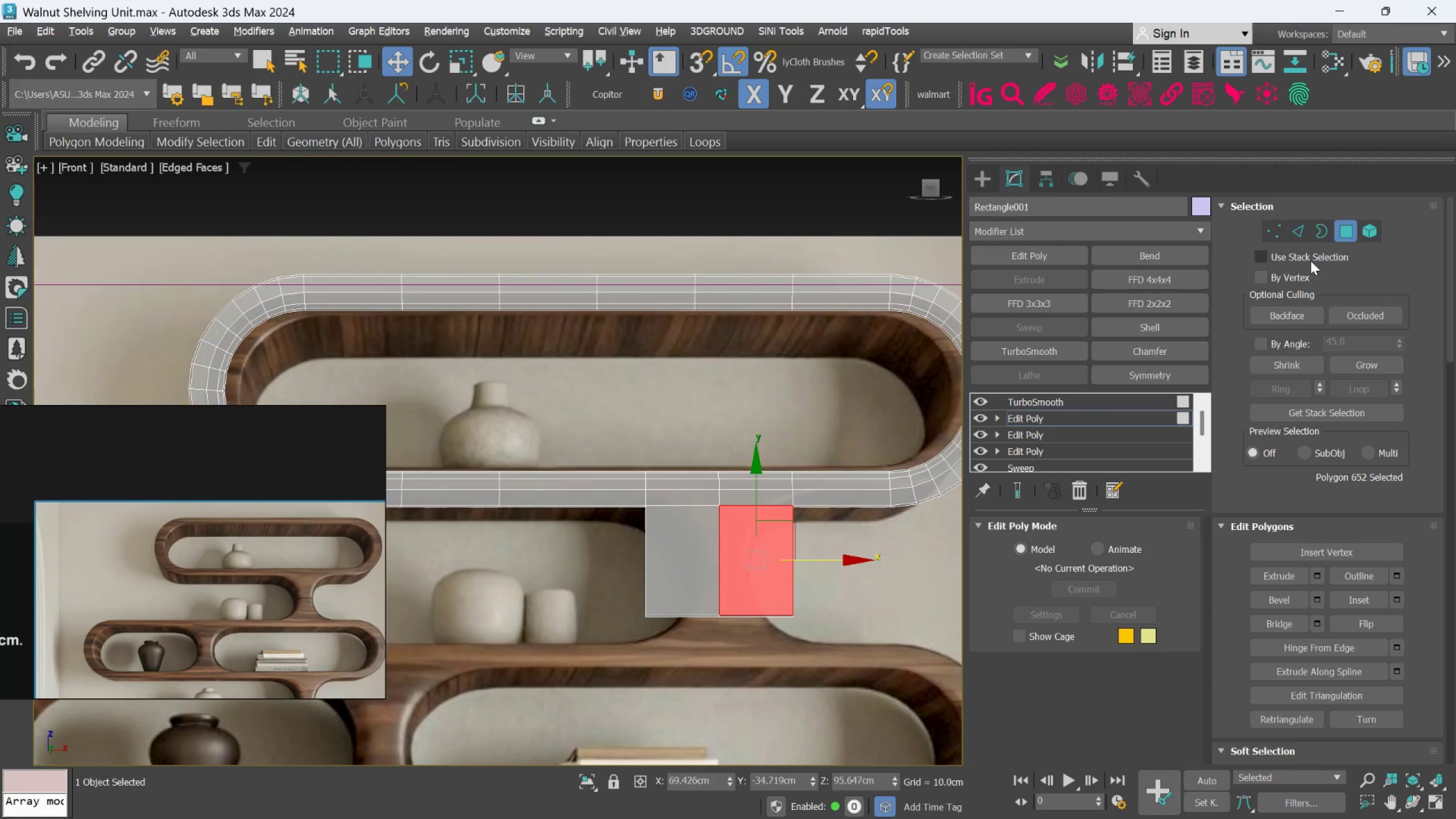 
left_click([1298, 234])
 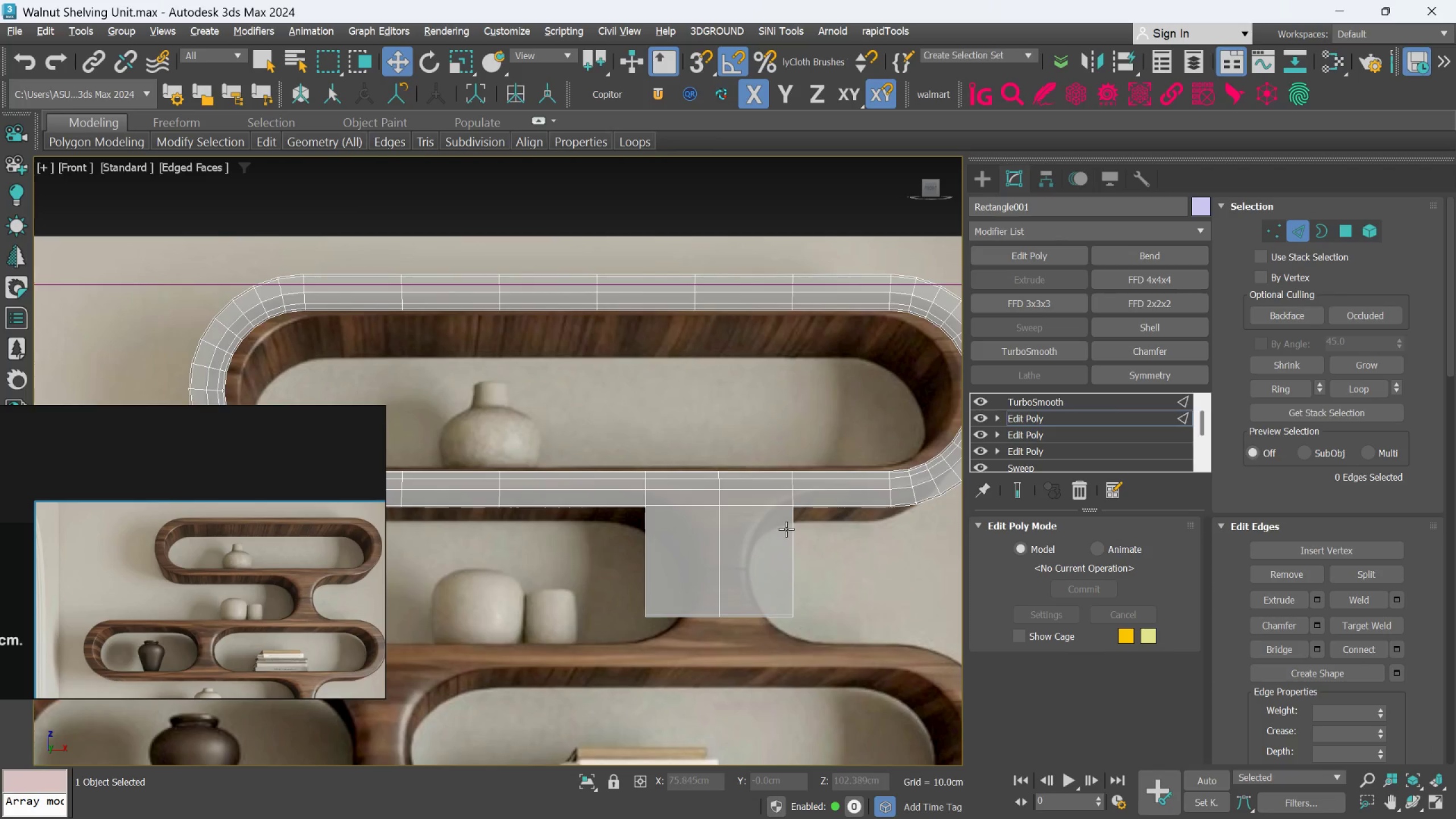 
left_click([788, 528])
 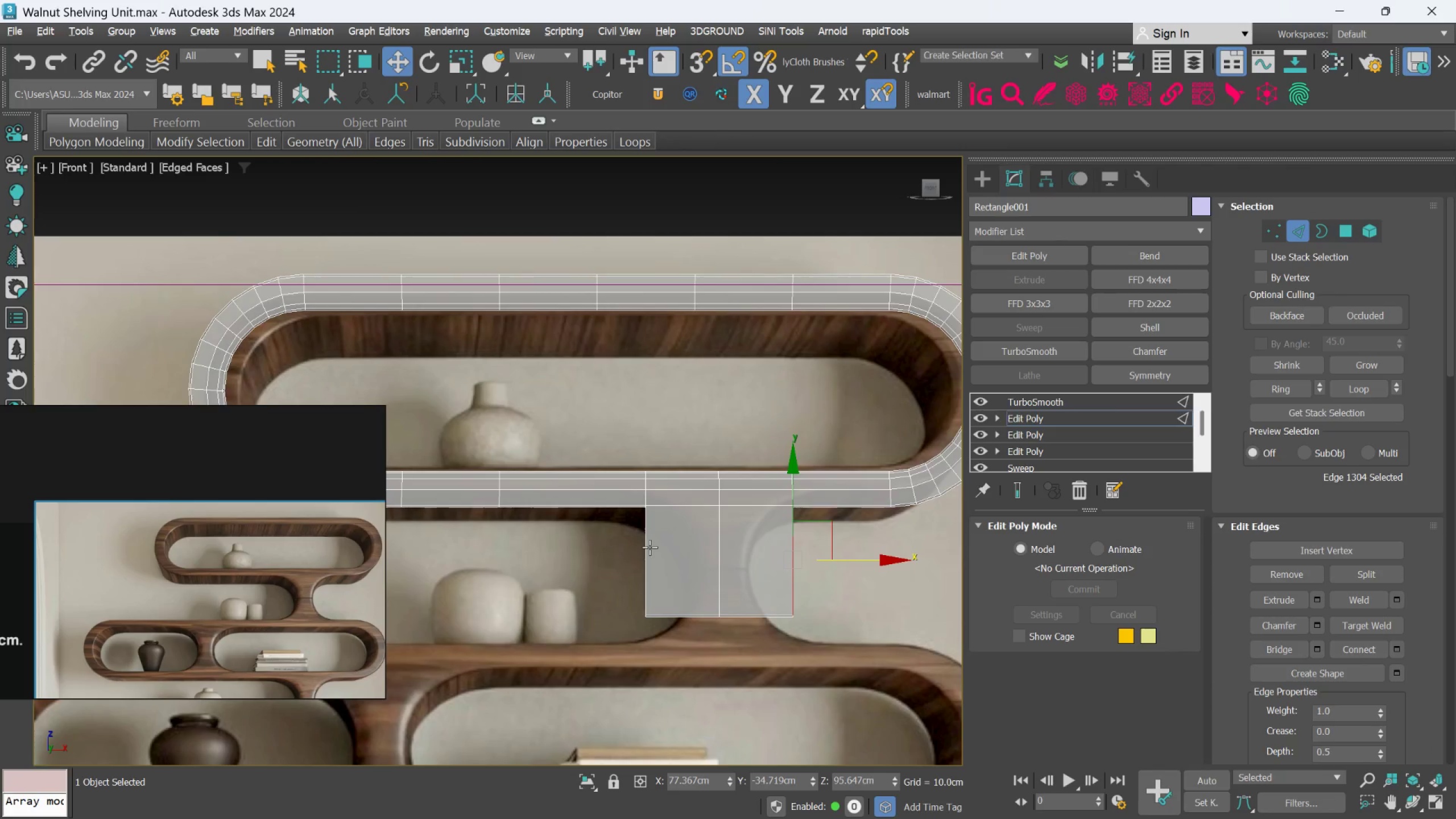 
hold_key(key=ControlLeft, duration=0.72)
left_click([650, 547])
 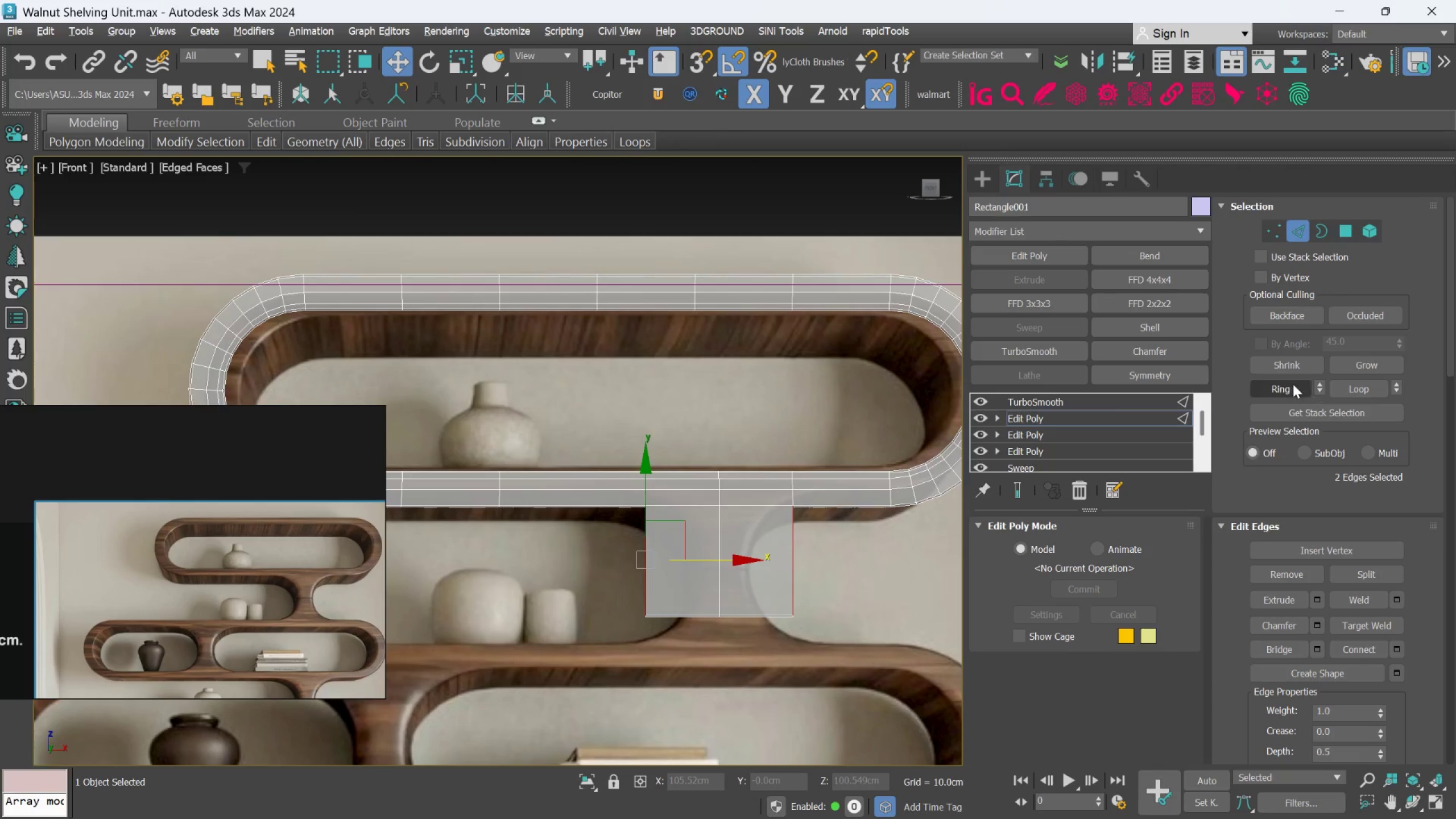 
left_click([1288, 384])
 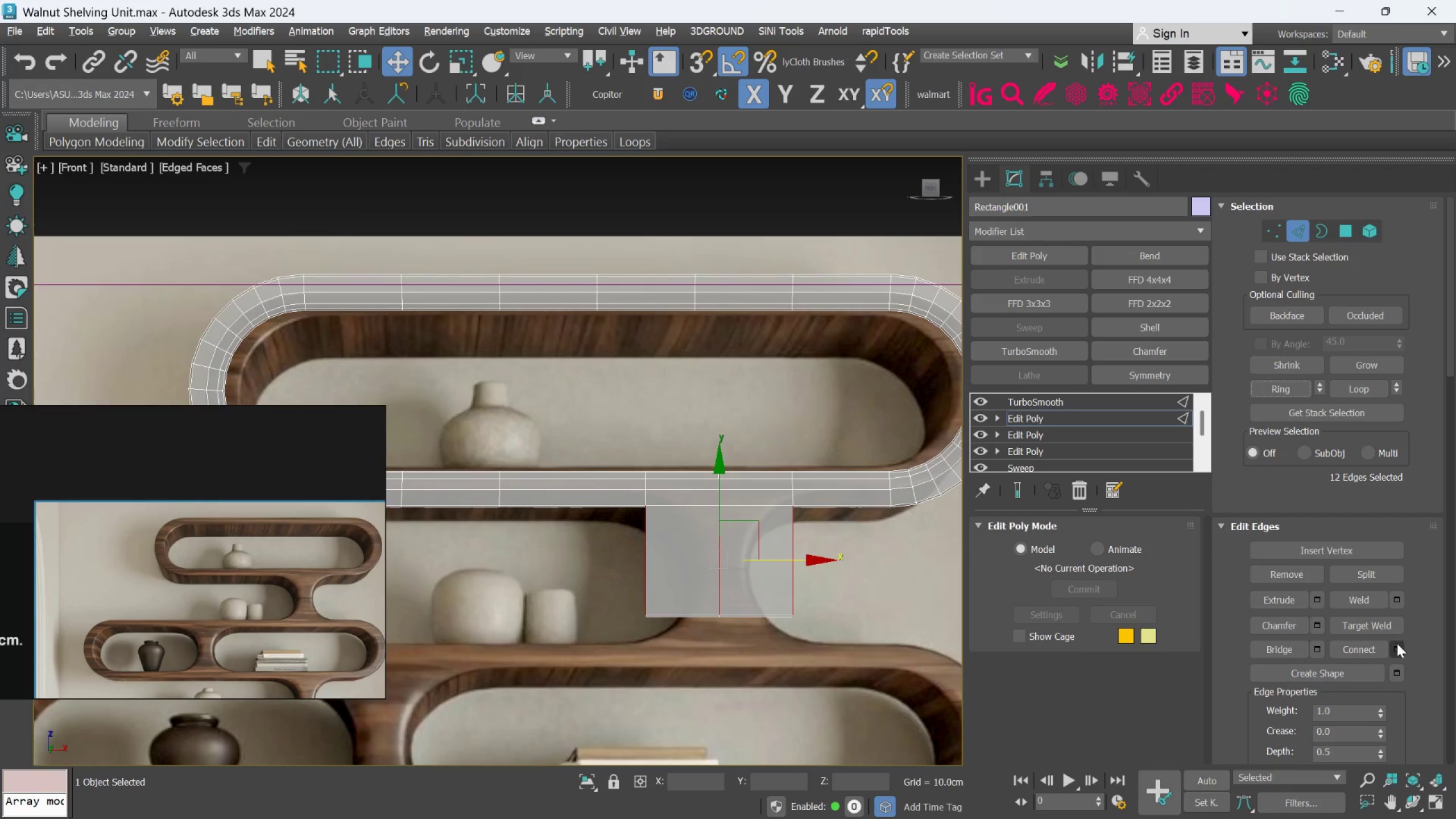 
left_click([1397, 648])
 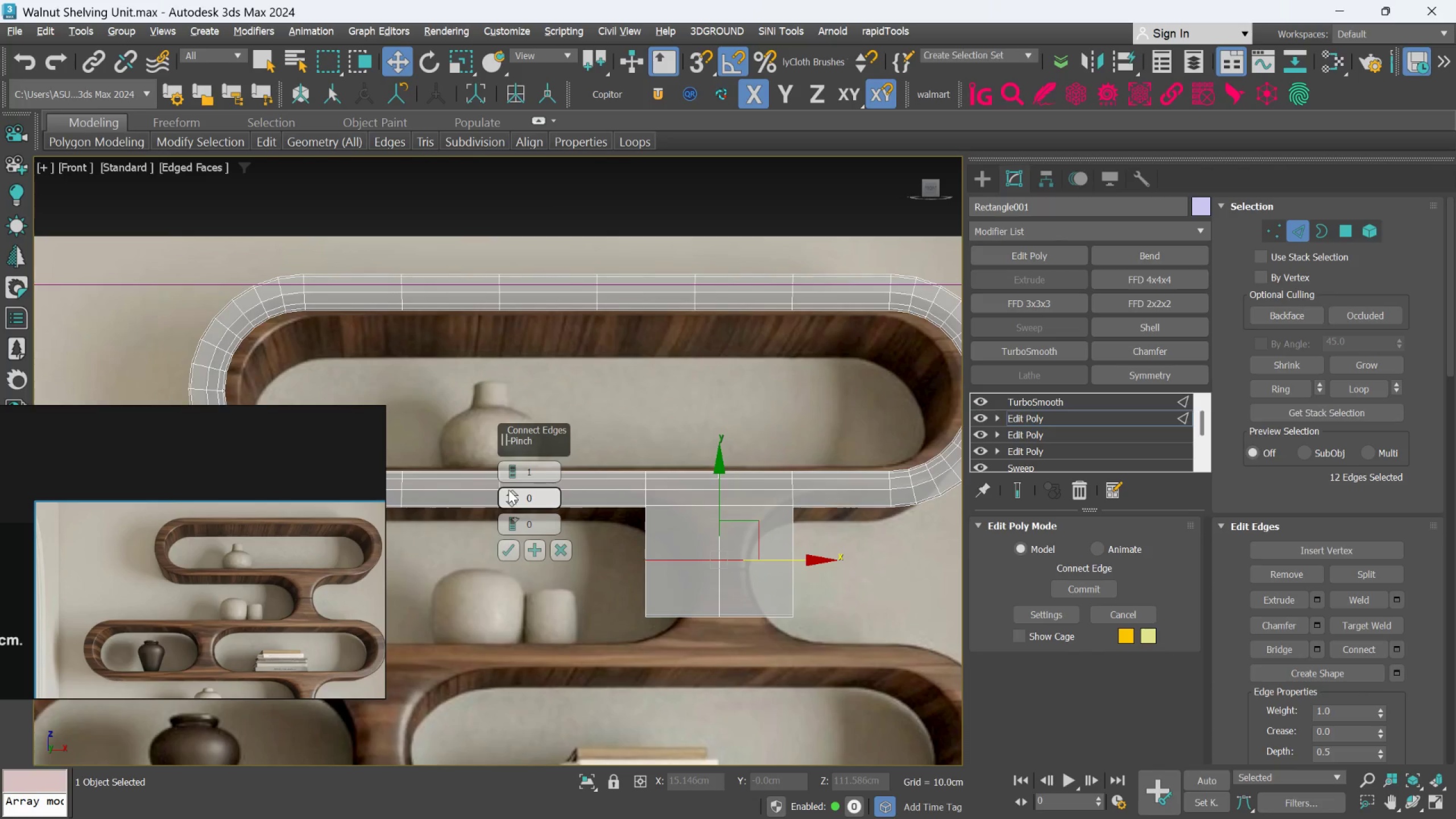 
double_click([508, 490])
 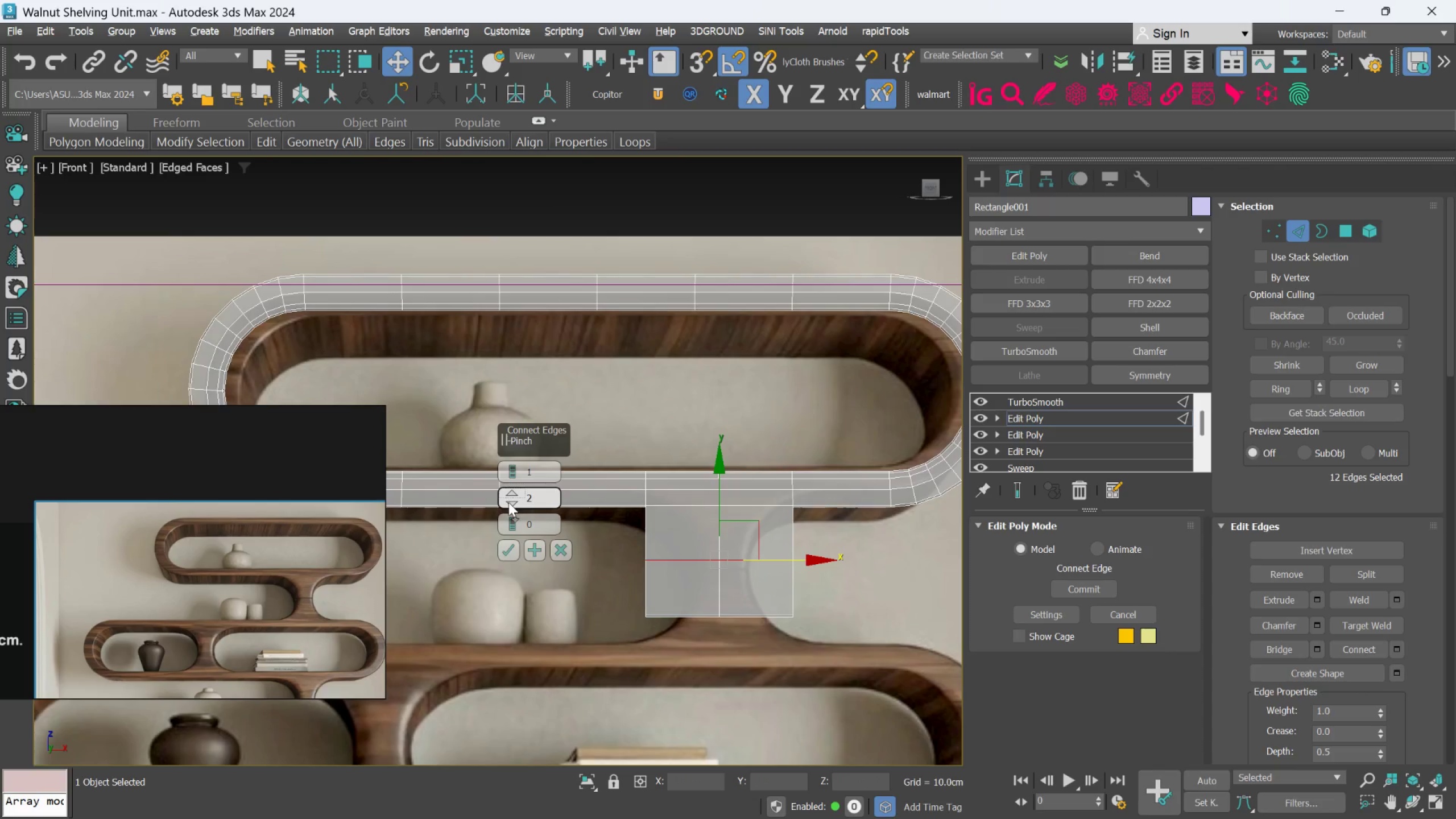 
right_click([510, 505])
 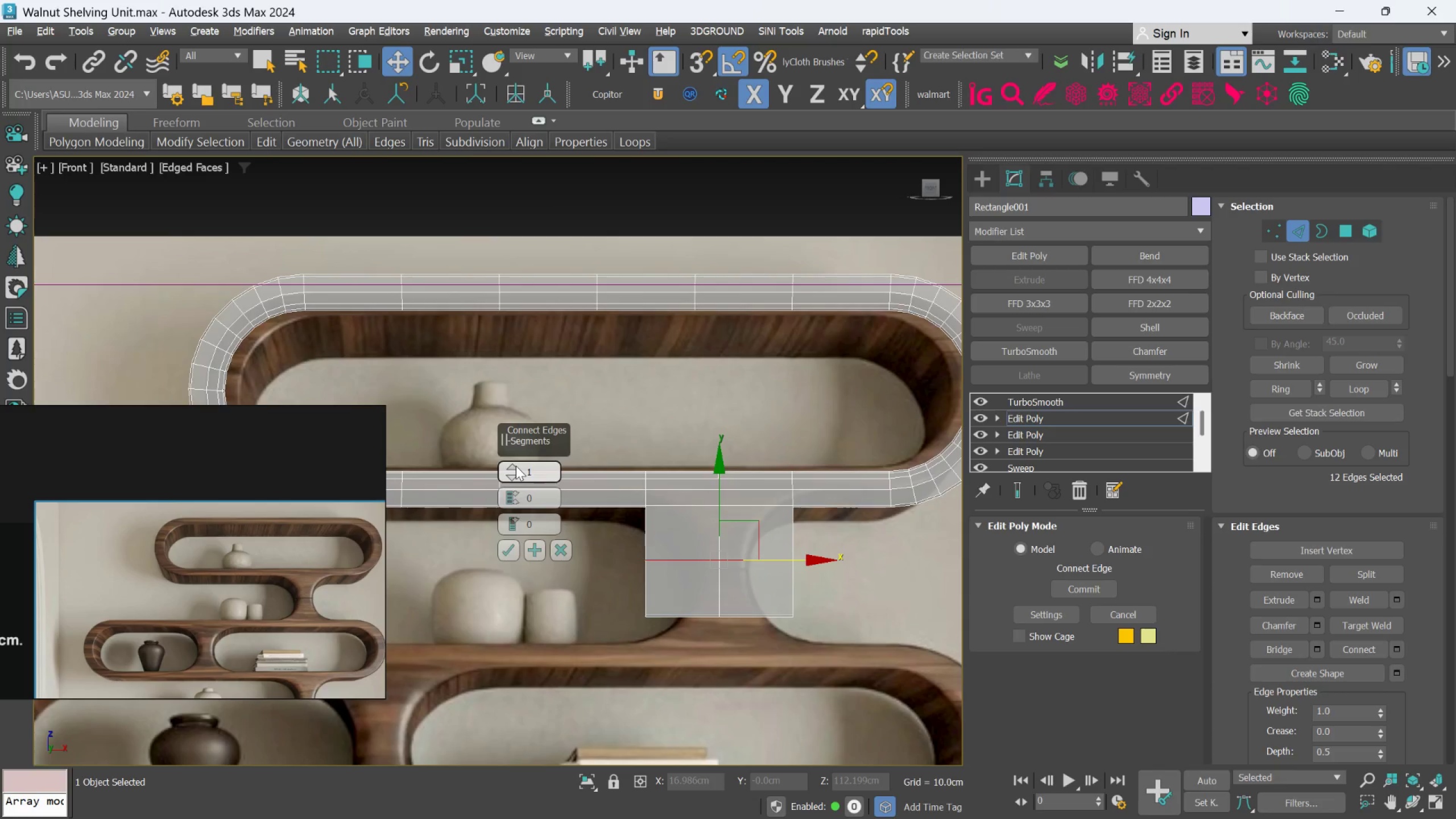 
double_click([516, 466])
 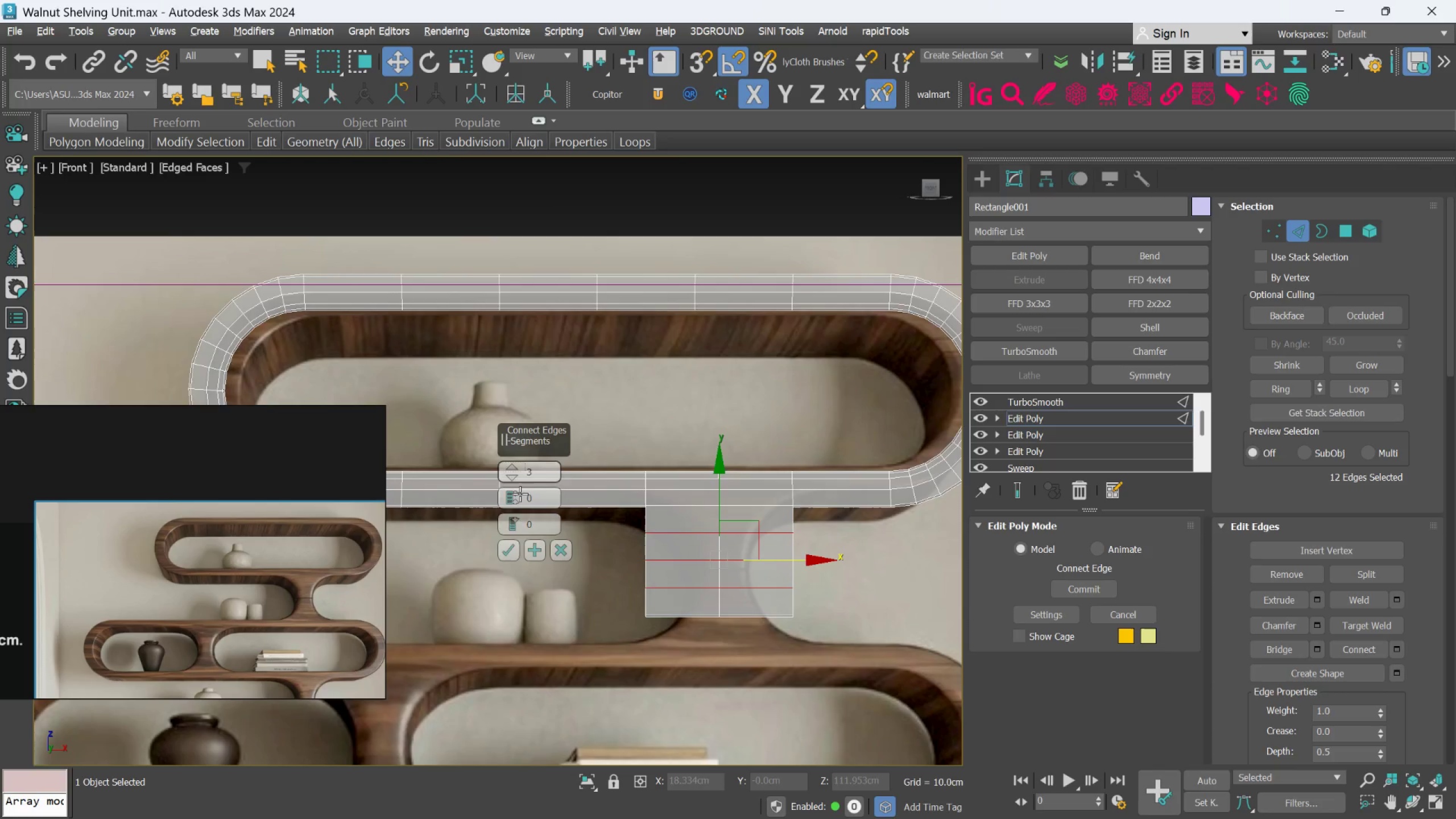 
left_click([504, 558])
 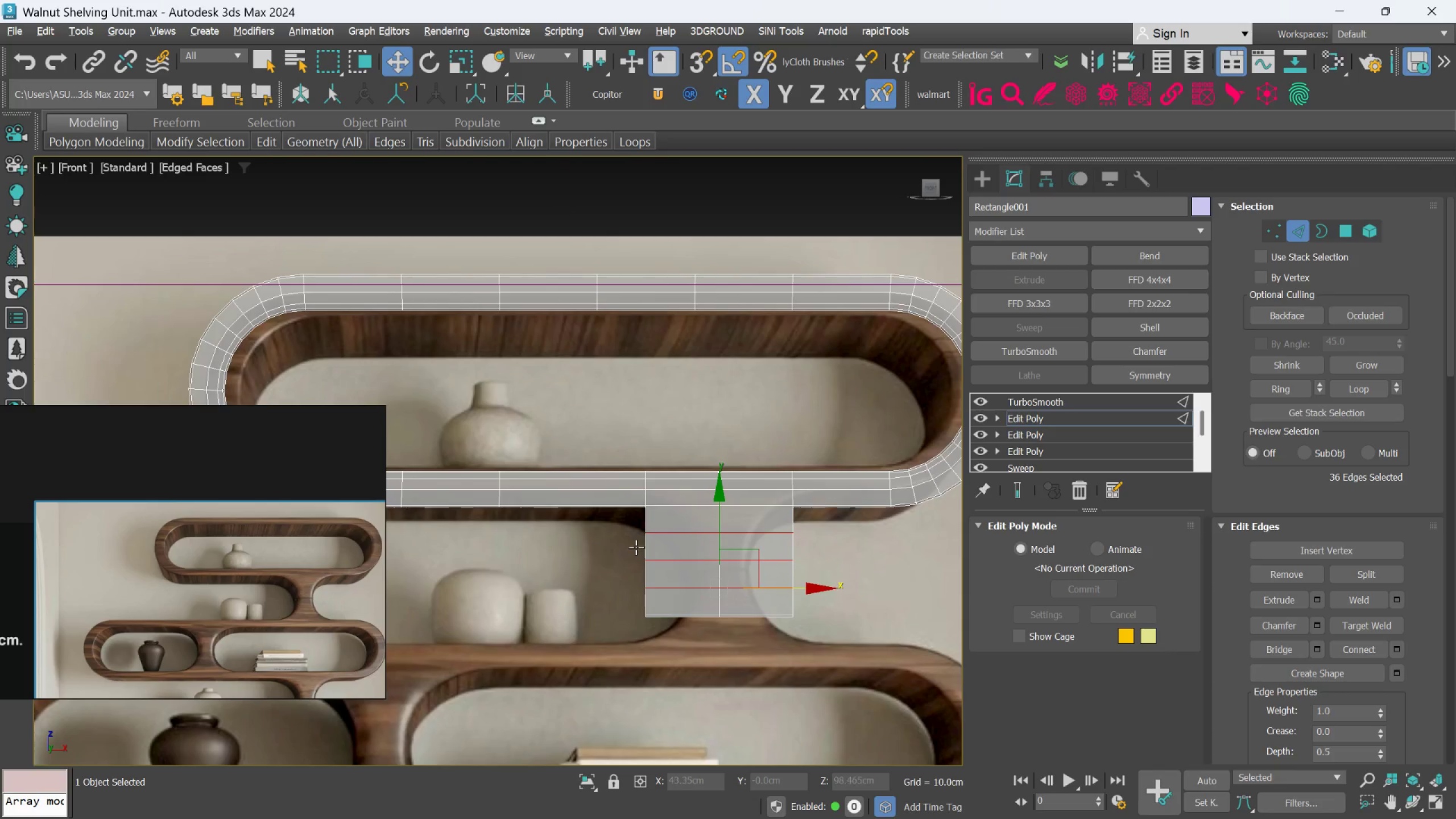 
scroll: coordinate [659, 547], scroll_direction: up, amount: 2.0
 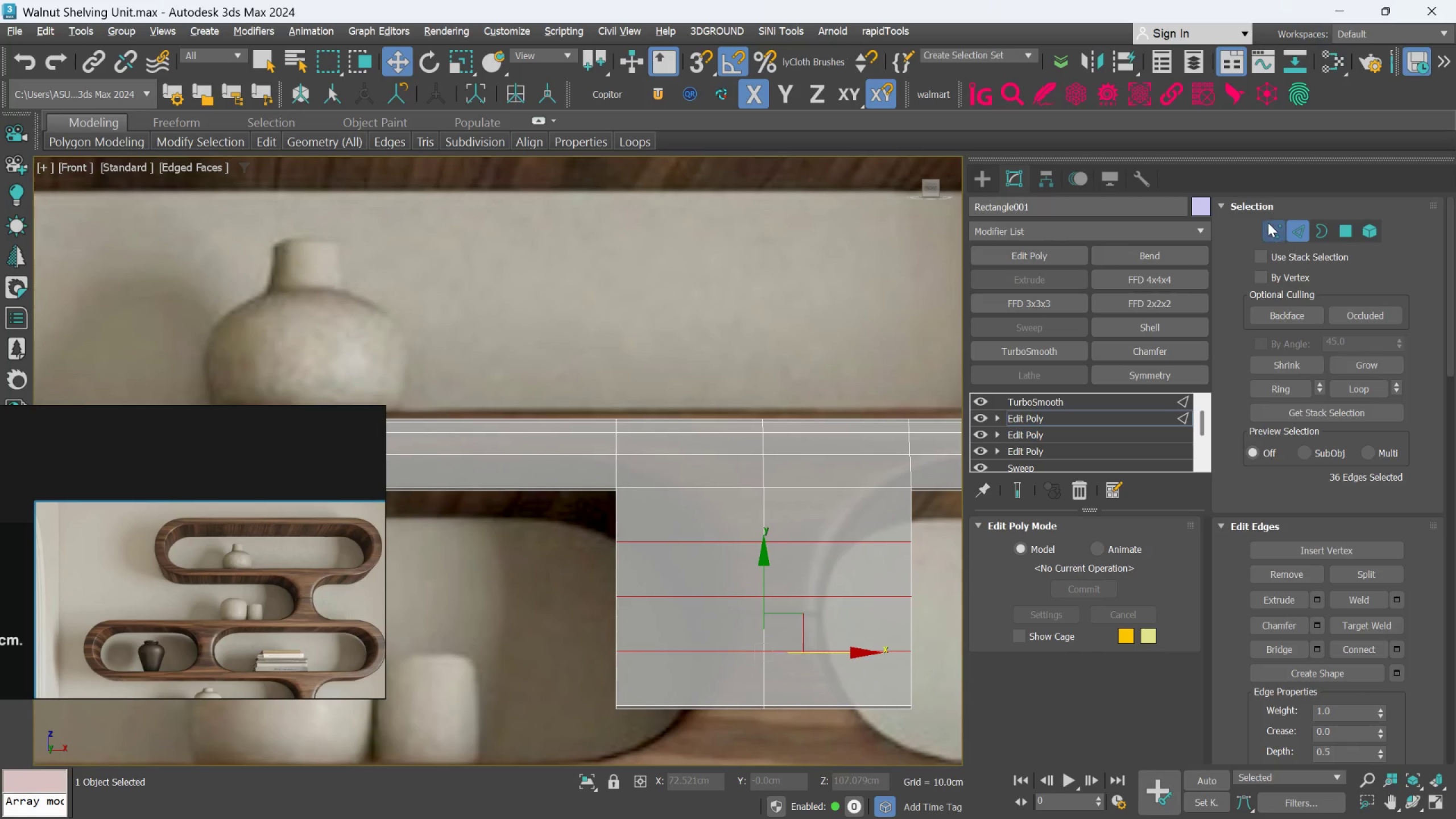 
middle_click([707, 524])
 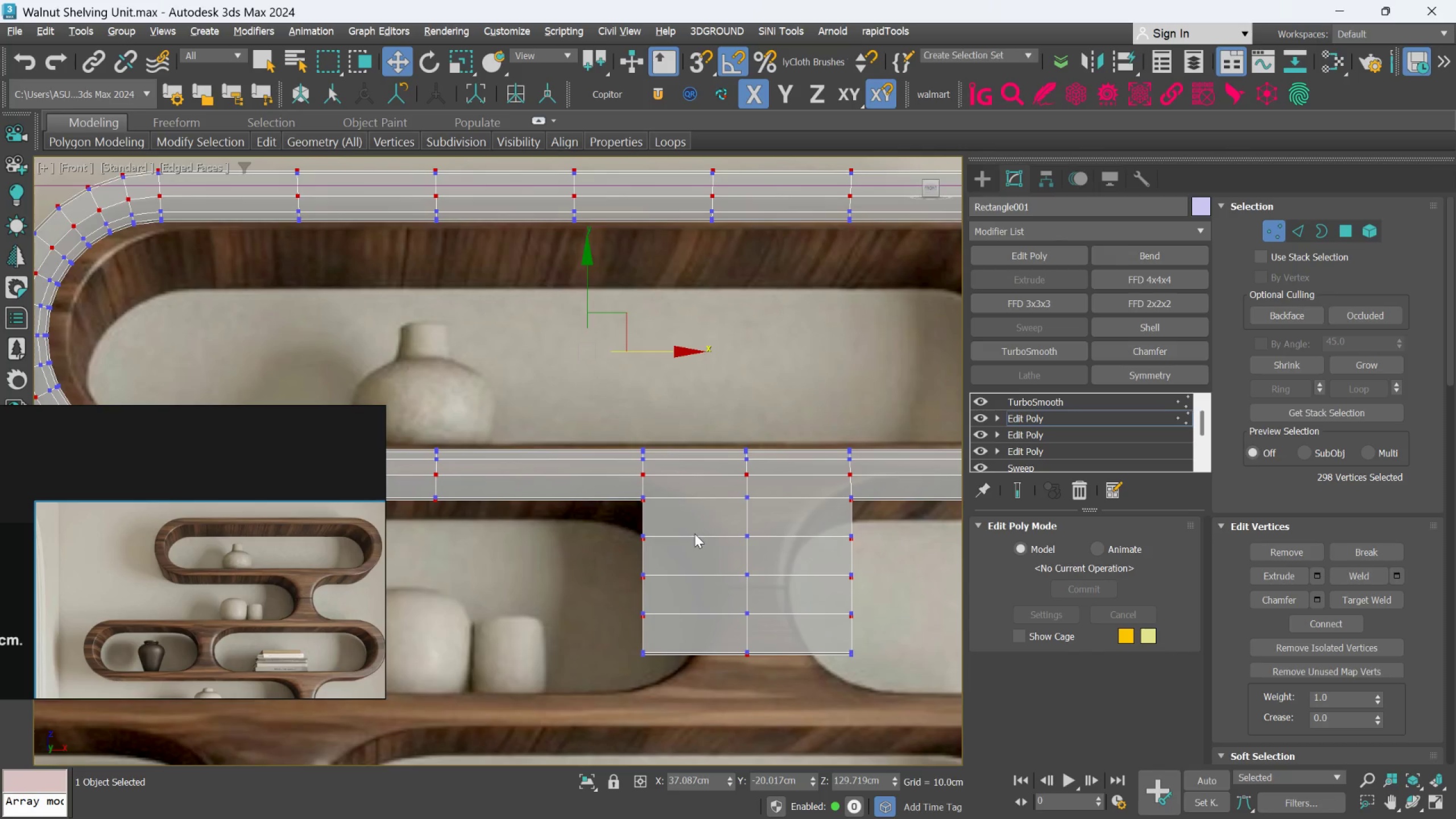 
scroll: coordinate [707, 524], scroll_direction: down, amount: 1.0
 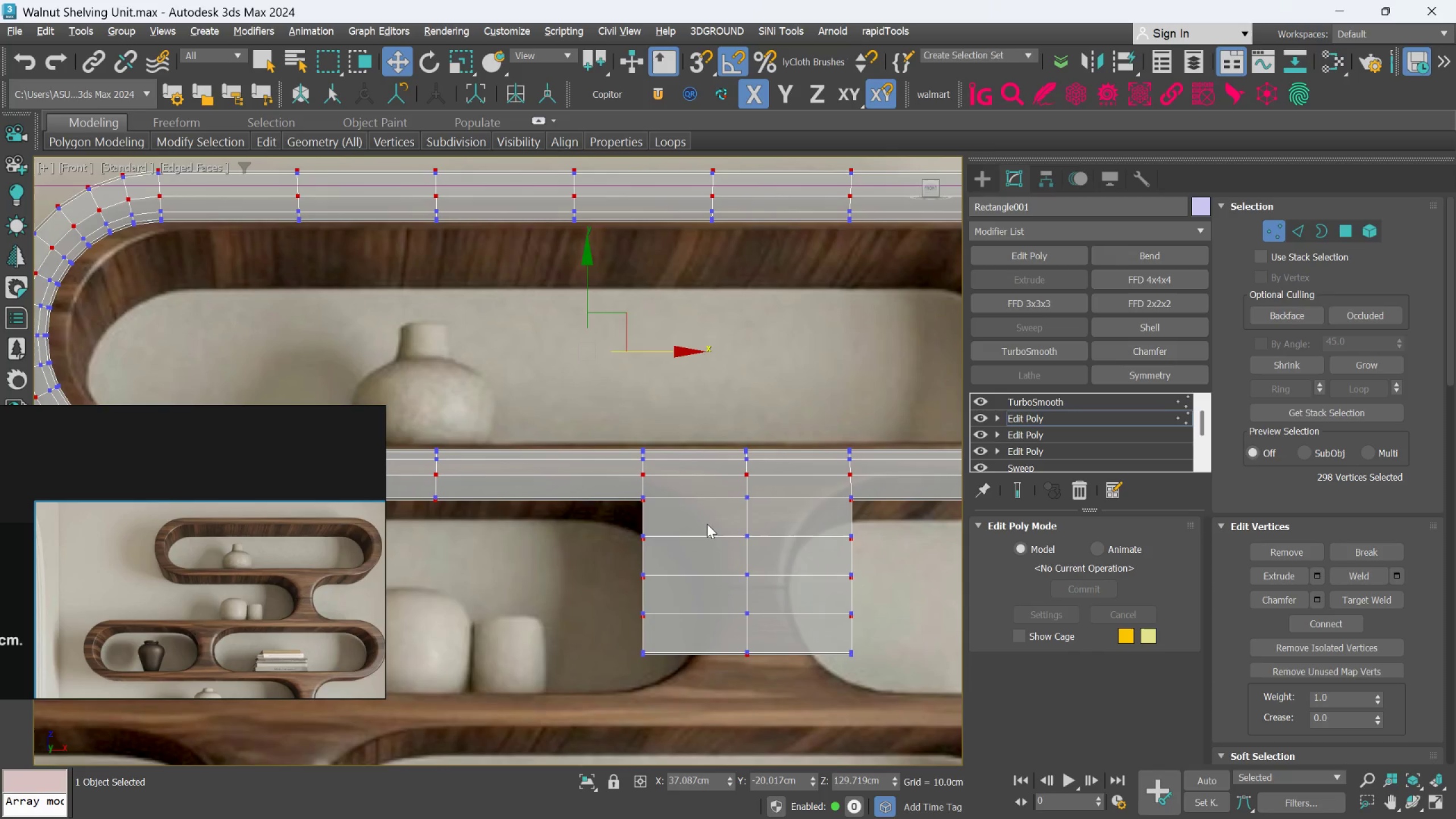 
key(F)
 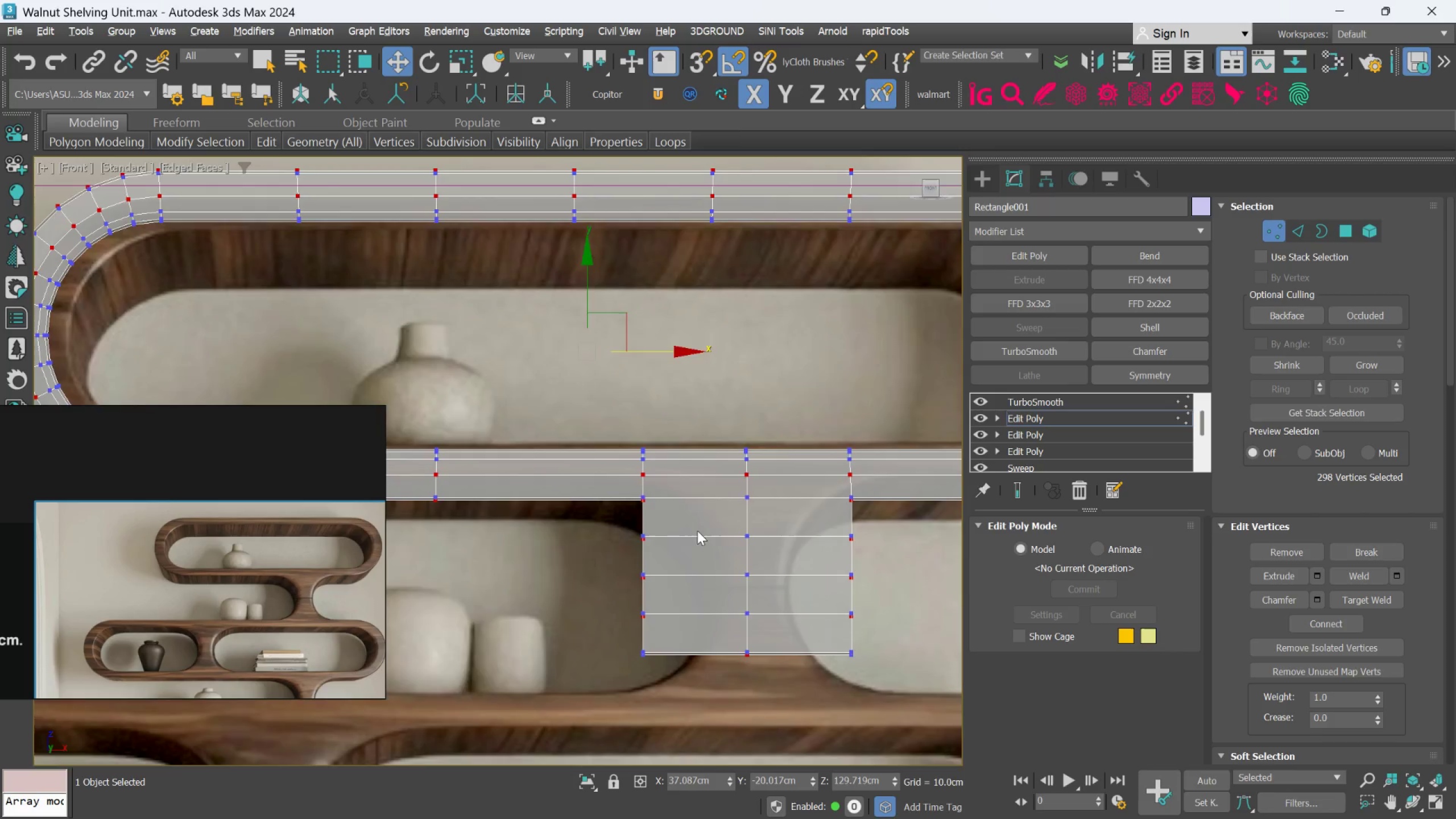 
left_click([897, 548])
 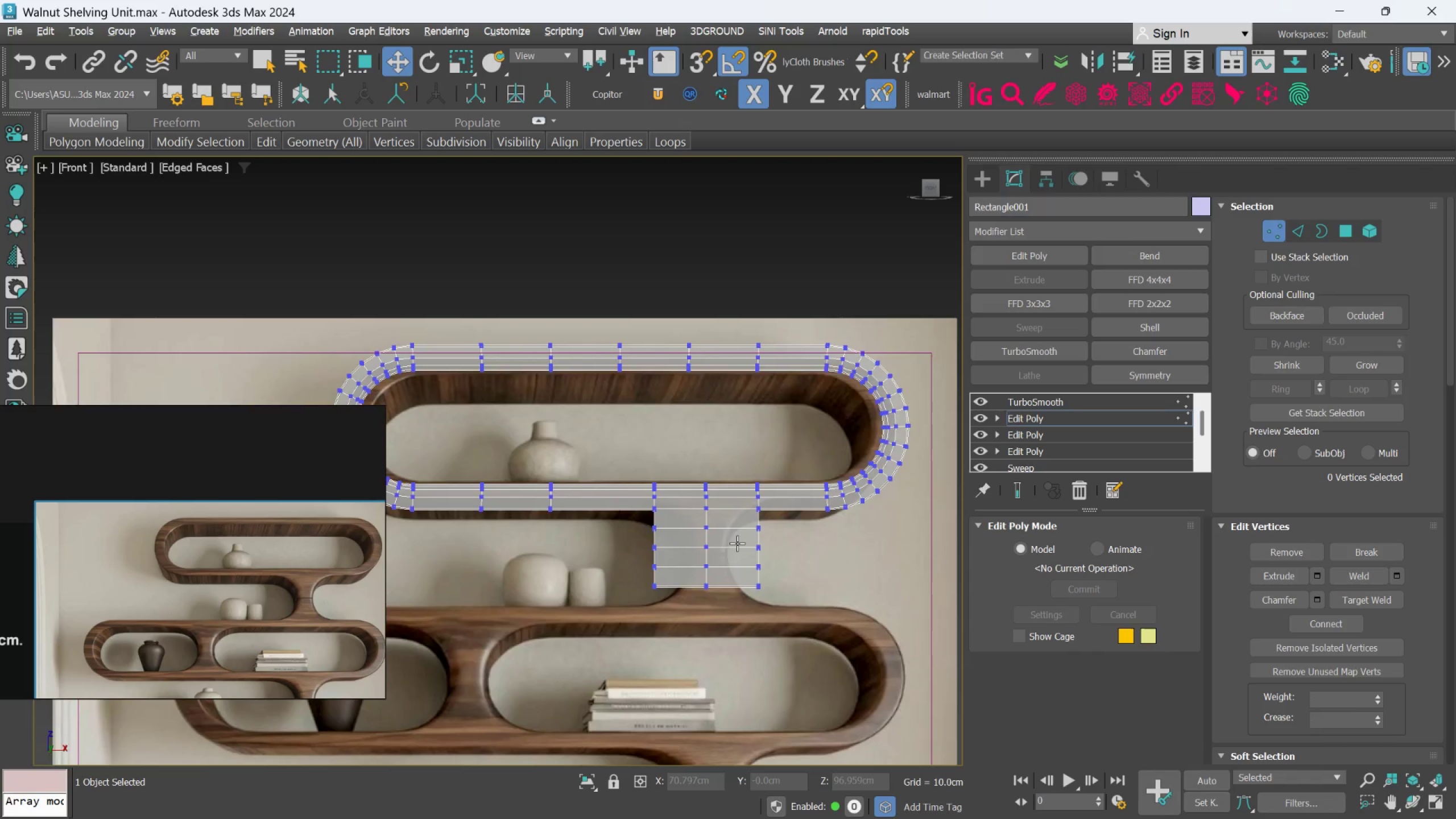 
scroll: coordinate [698, 530], scroll_direction: down, amount: 3.0
 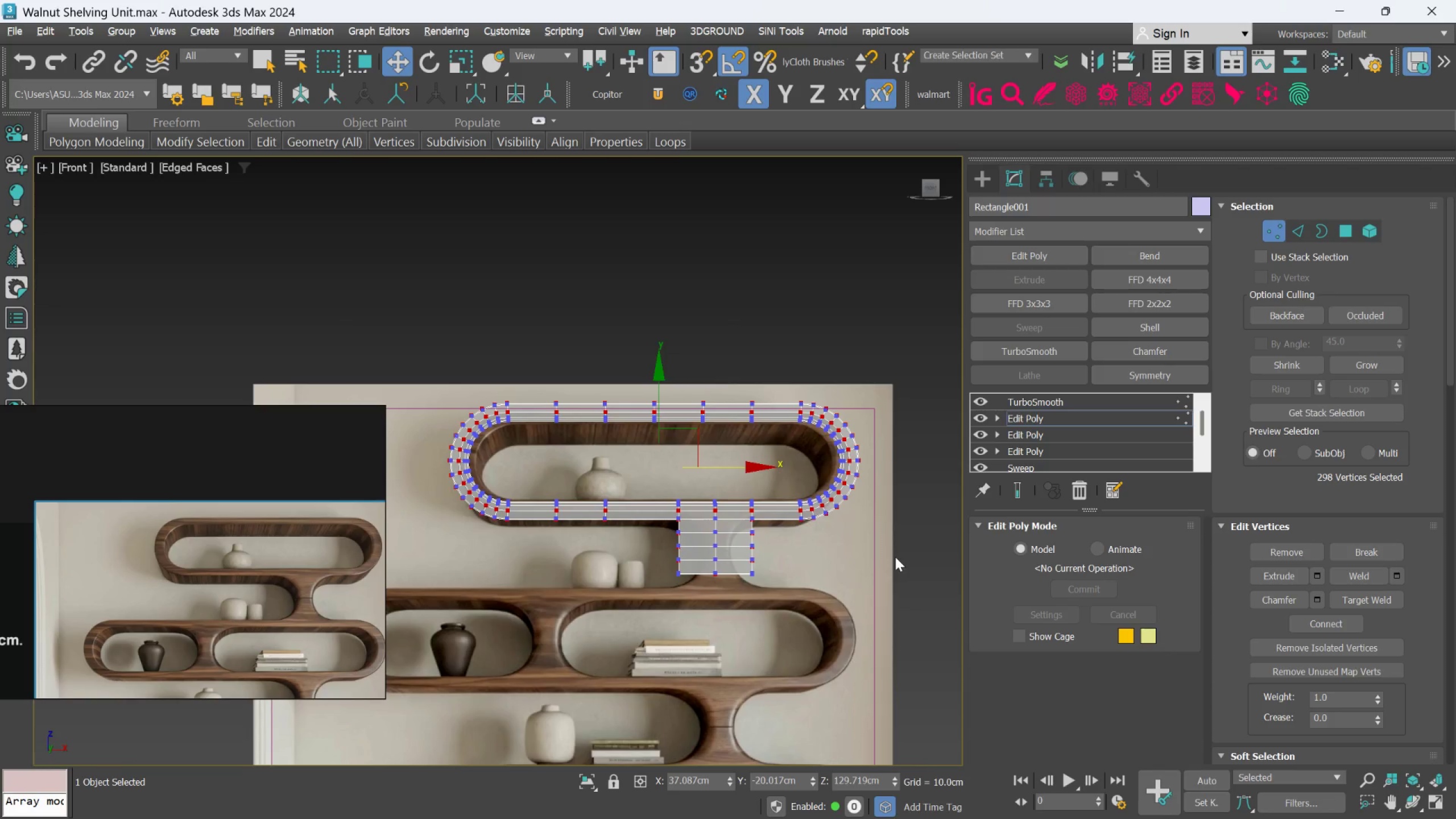 
scroll: coordinate [752, 521], scroll_direction: up, amount: 3.0
 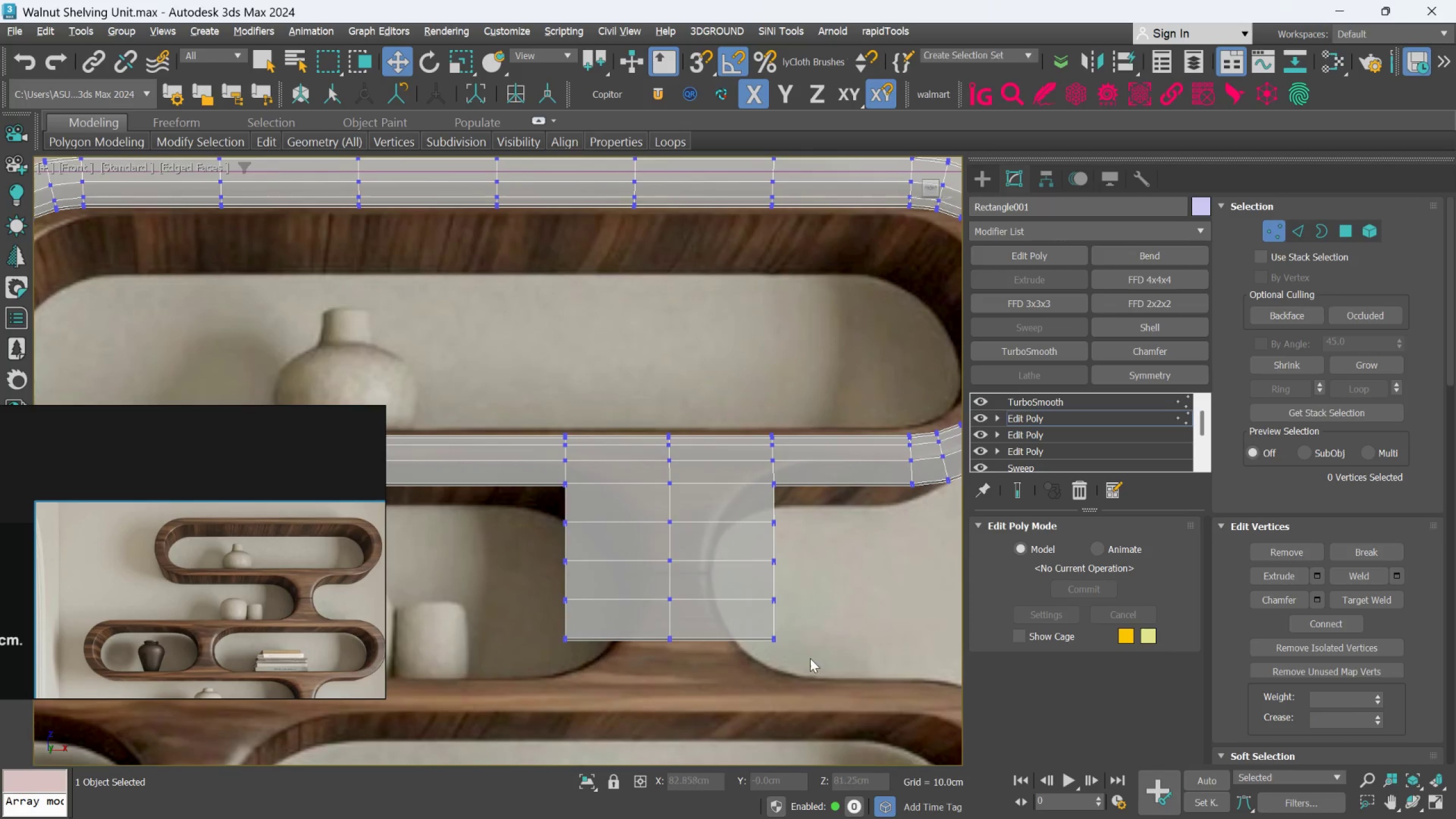 
hold_key(key=ControlLeft, duration=2.73)
left_click_drag(start_coordinate=[799, 672], to_coordinate=[717, 508])
 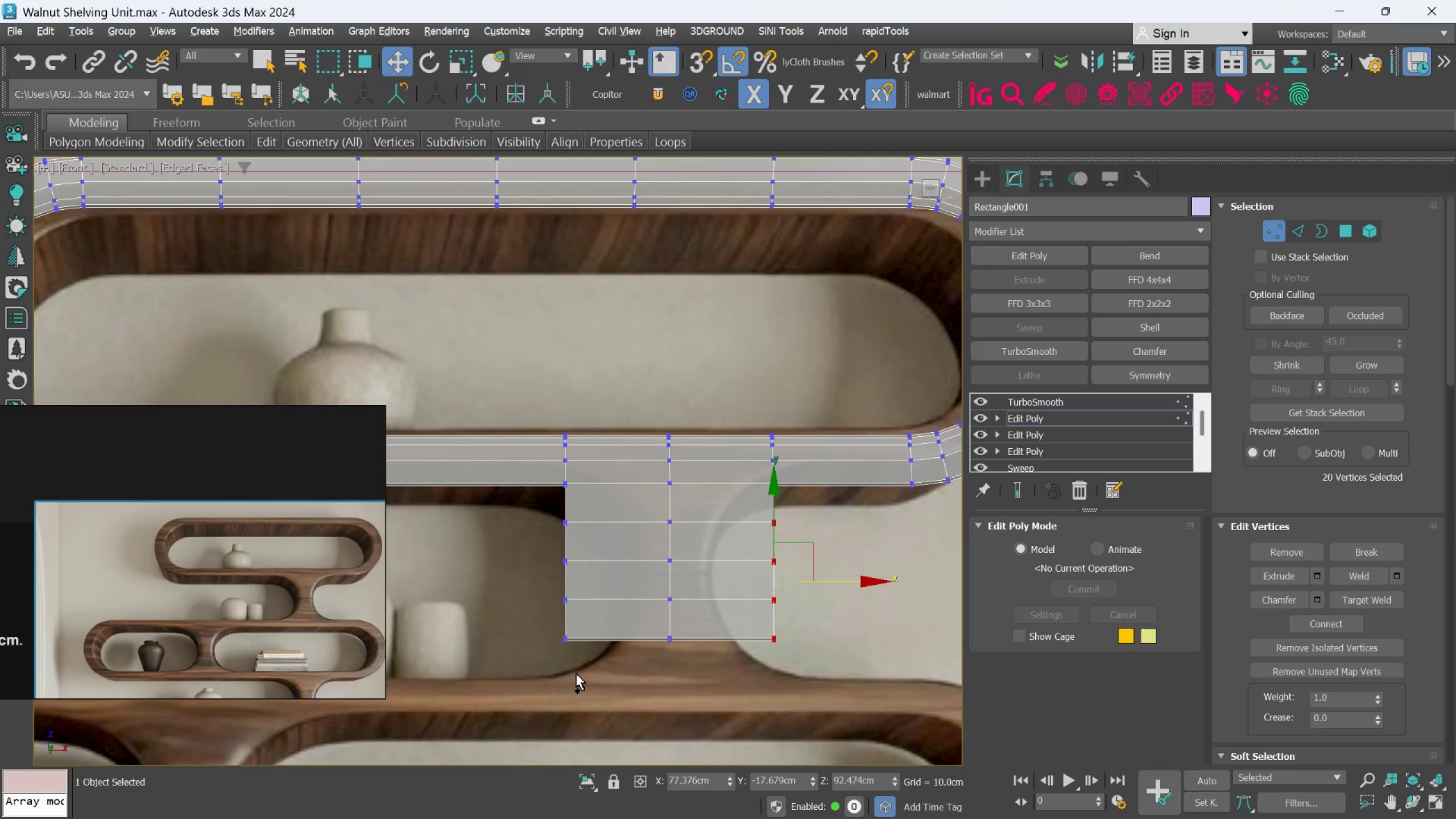 
left_click_drag(start_coordinate=[574, 669], to_coordinate=[543, 502])
 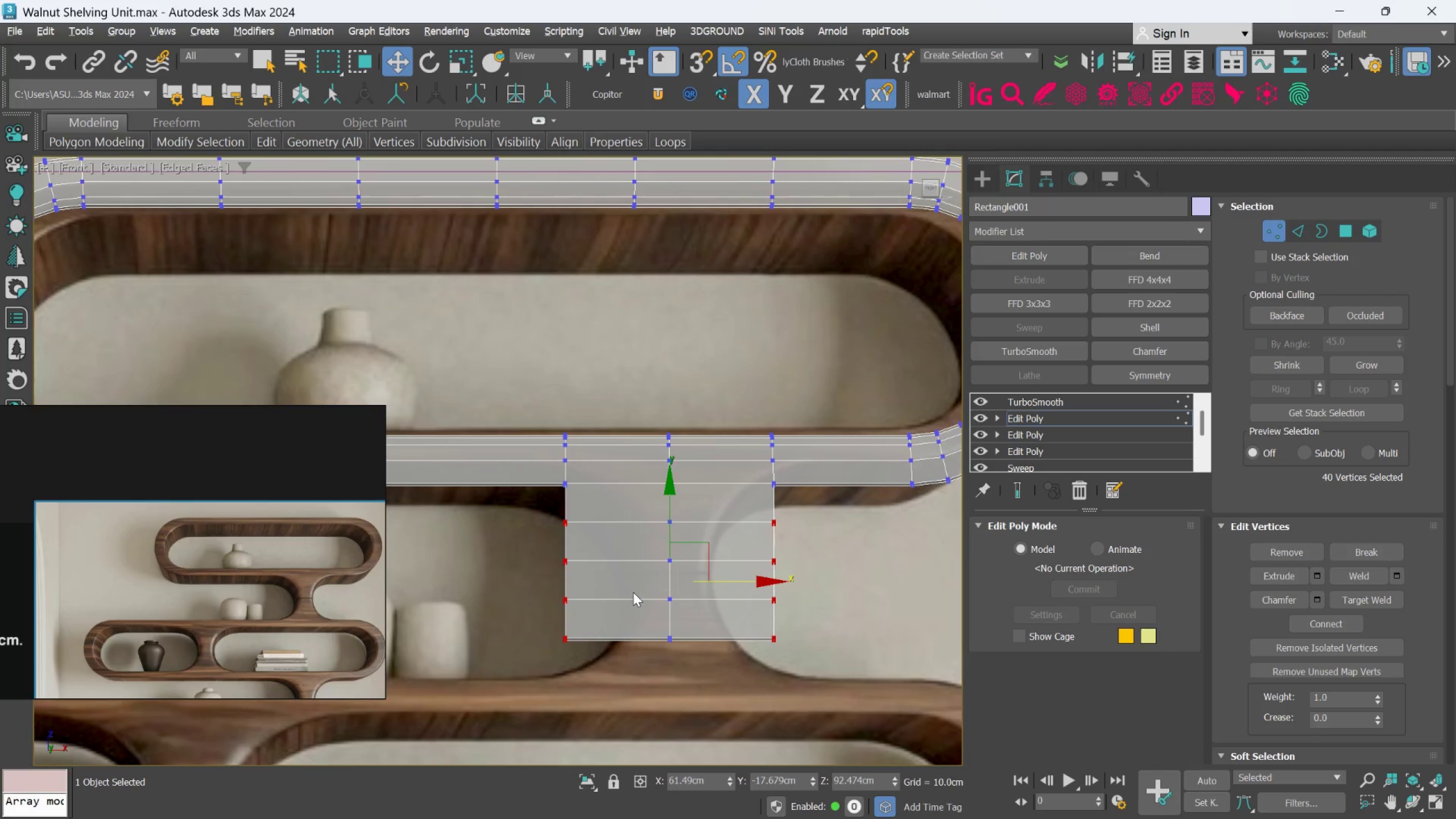 
key(R)
 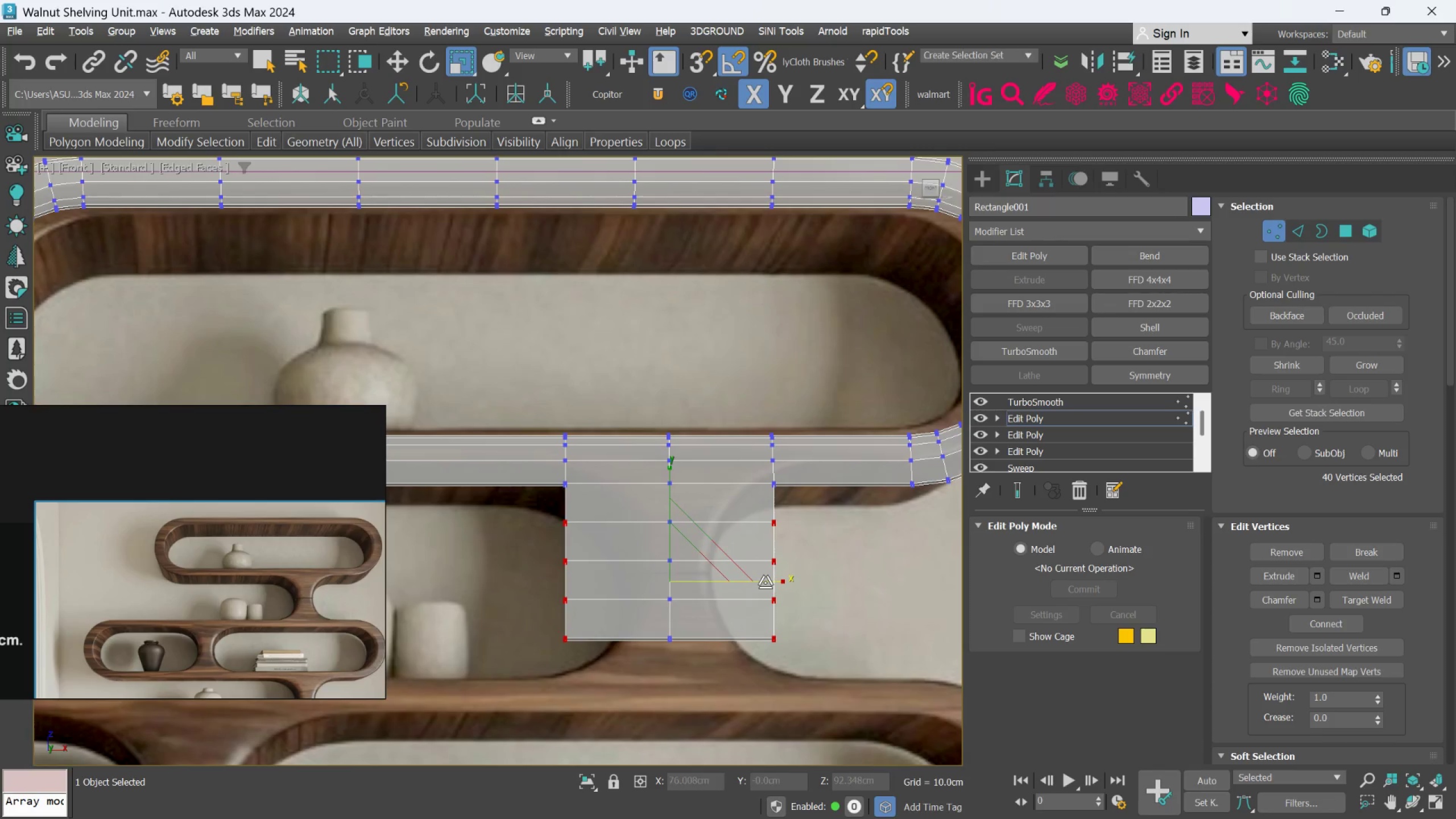 
left_click_drag(start_coordinate=[765, 581], to_coordinate=[715, 602])
 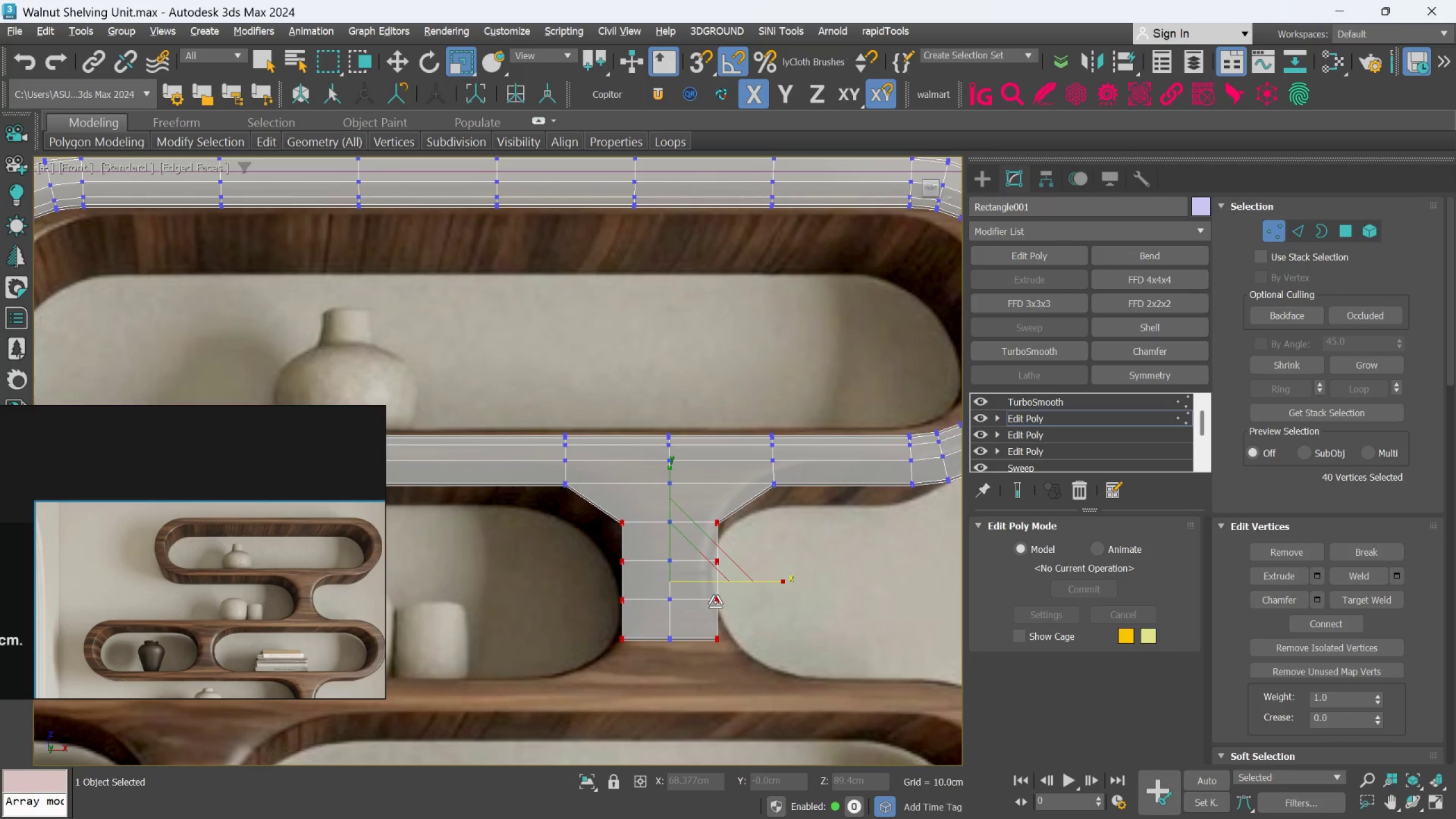 
scroll: coordinate [715, 602], scroll_direction: none, amount: 0.0
 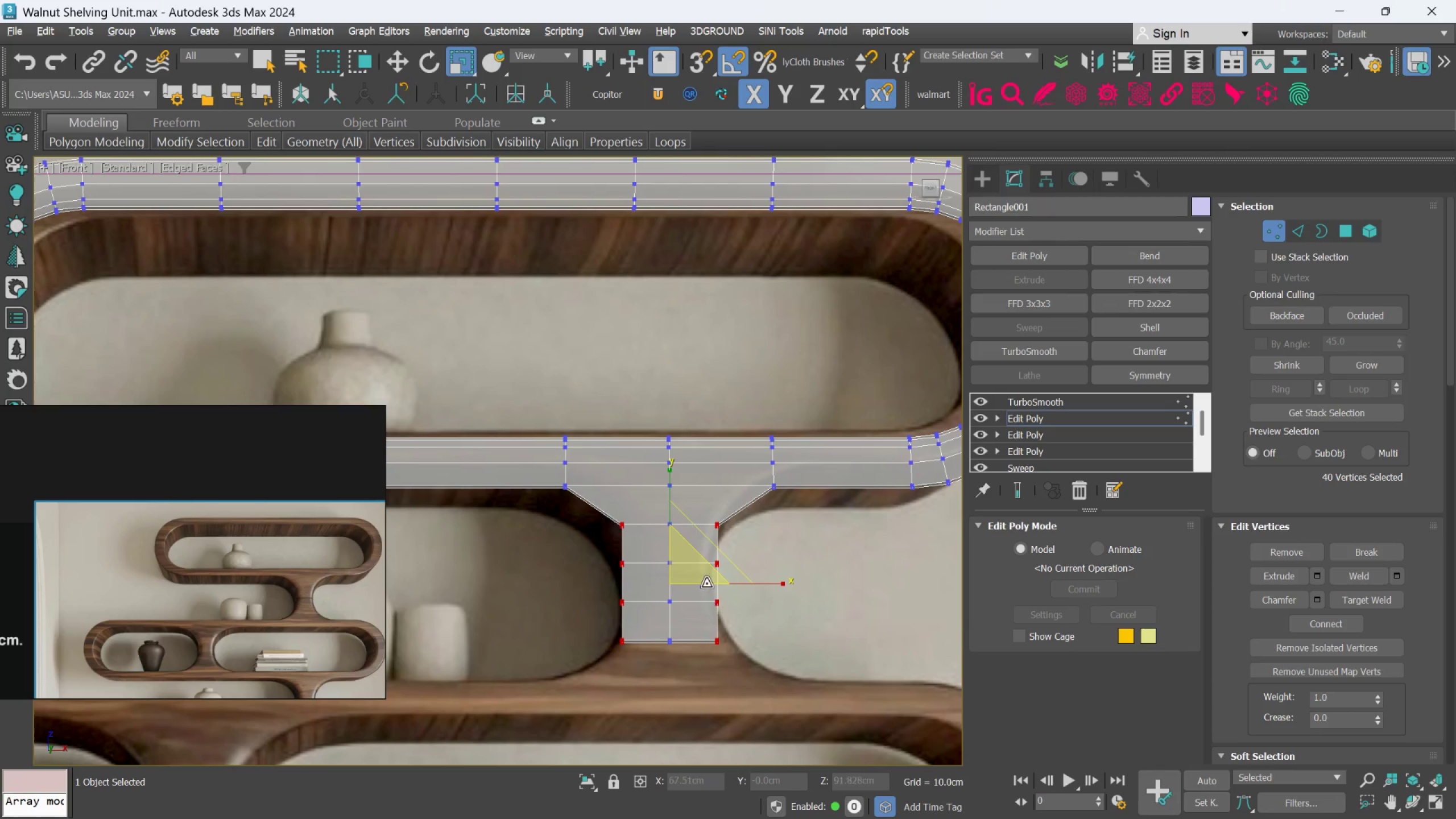 
scroll: coordinate [703, 577], scroll_direction: up, amount: 1.0
 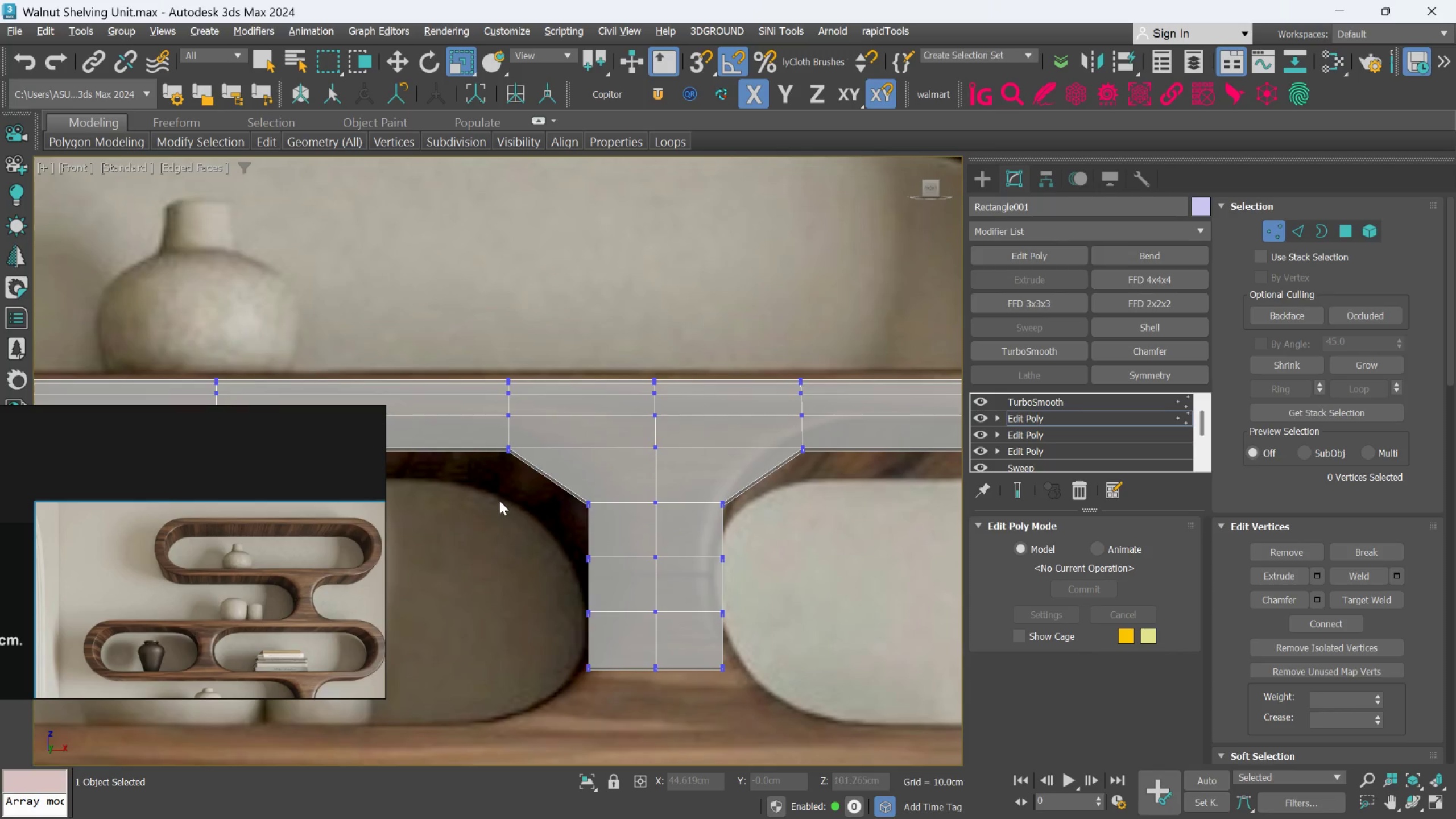 
left_click_drag(start_coordinate=[498, 500], to_coordinate=[636, 529])
 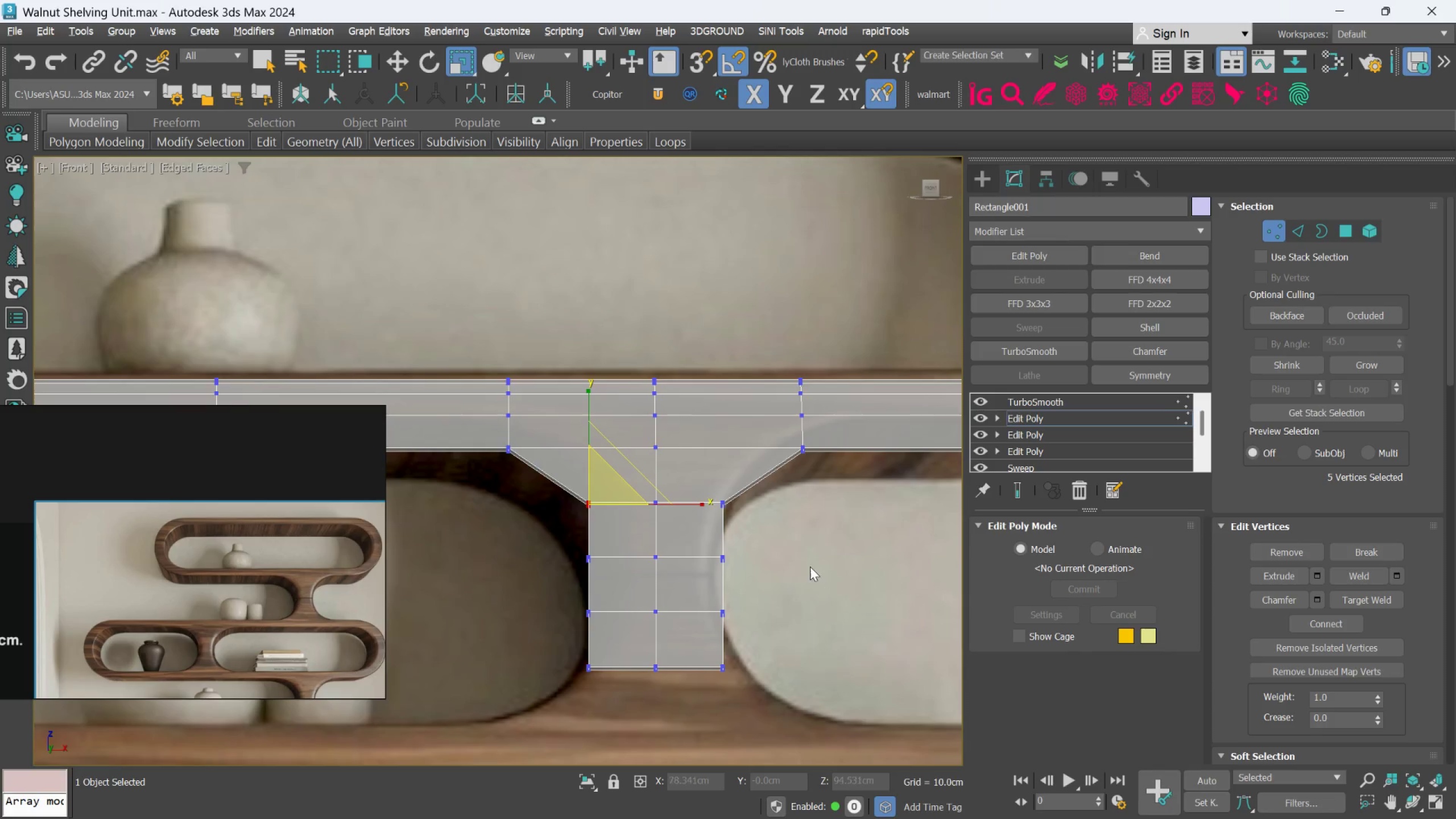 
hold_key(key=ControlLeft, duration=0.8)
left_click_drag(start_coordinate=[809, 565], to_coordinate=[743, 495])
 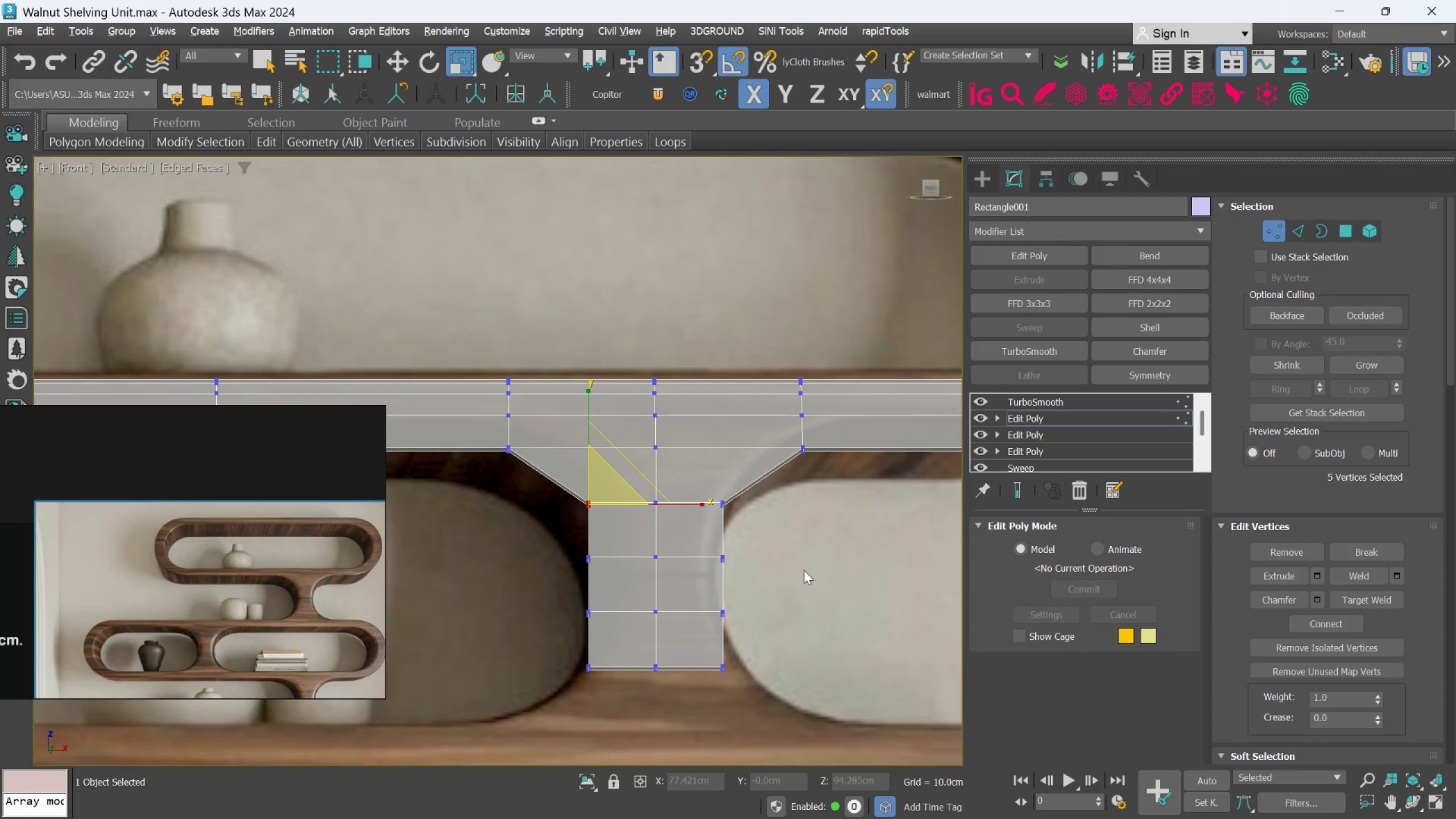 
left_click([804, 570])
 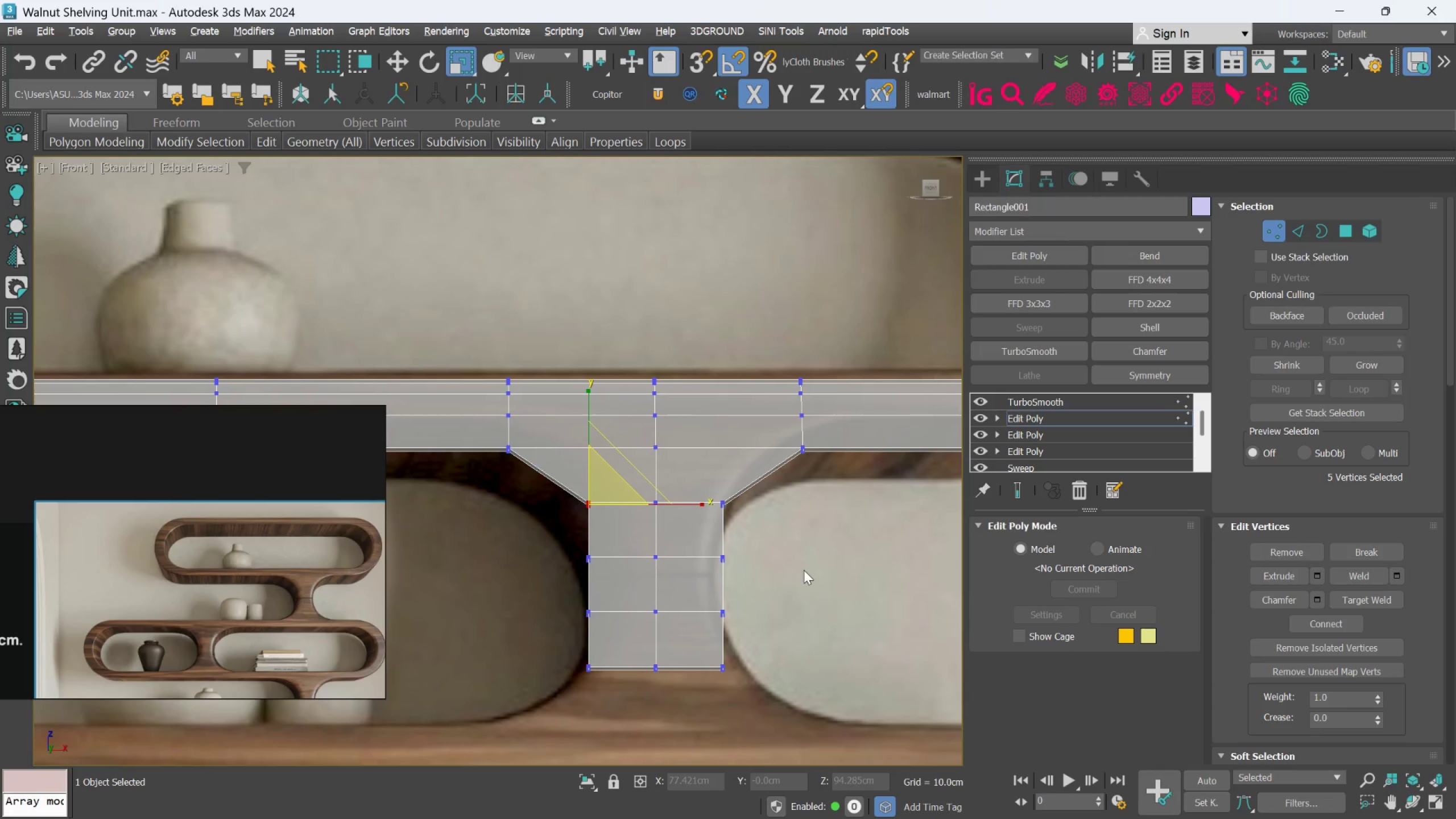 
key(Control+ControlLeft)
 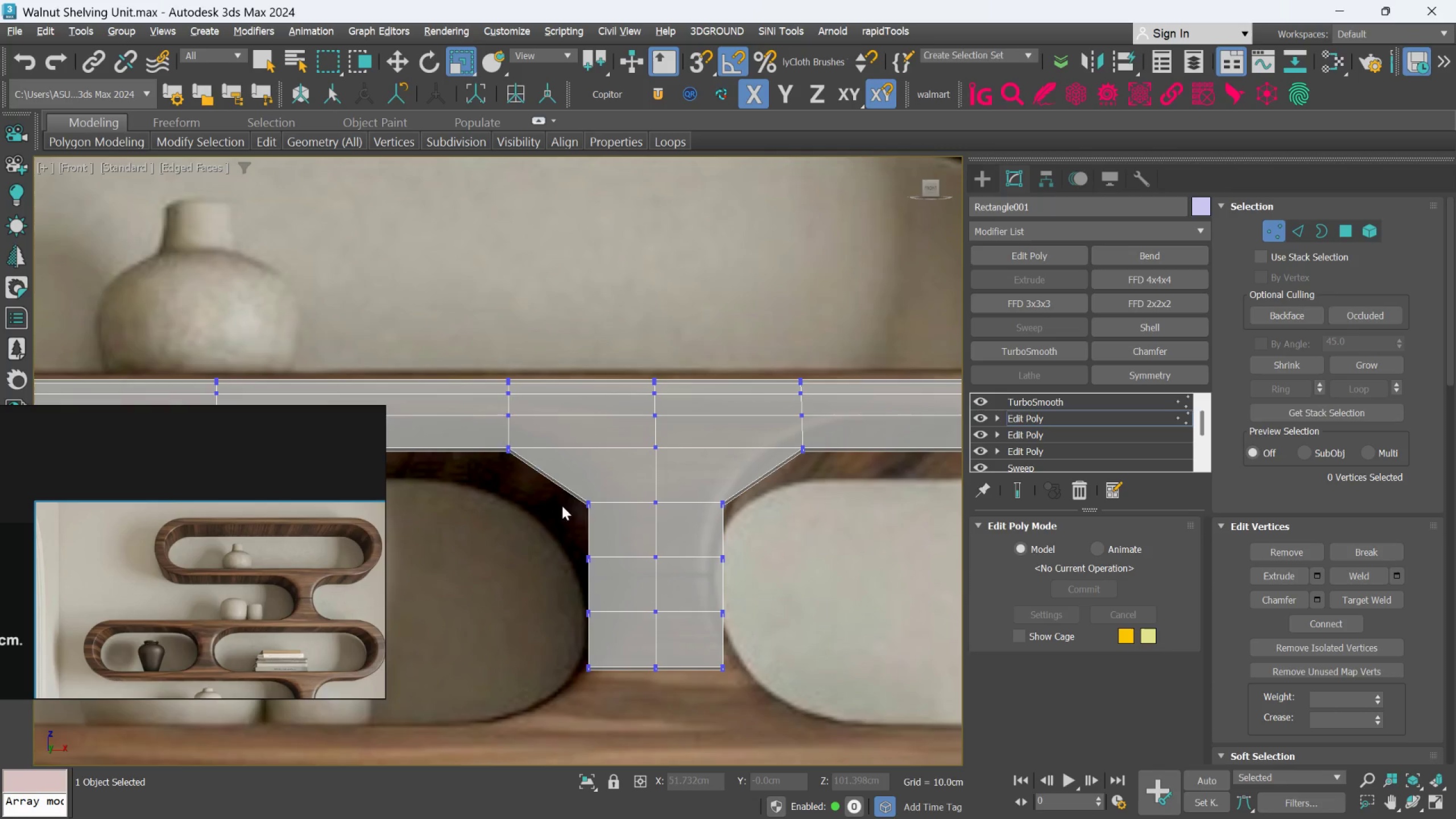 
left_click_drag(start_coordinate=[542, 518], to_coordinate=[631, 475])
 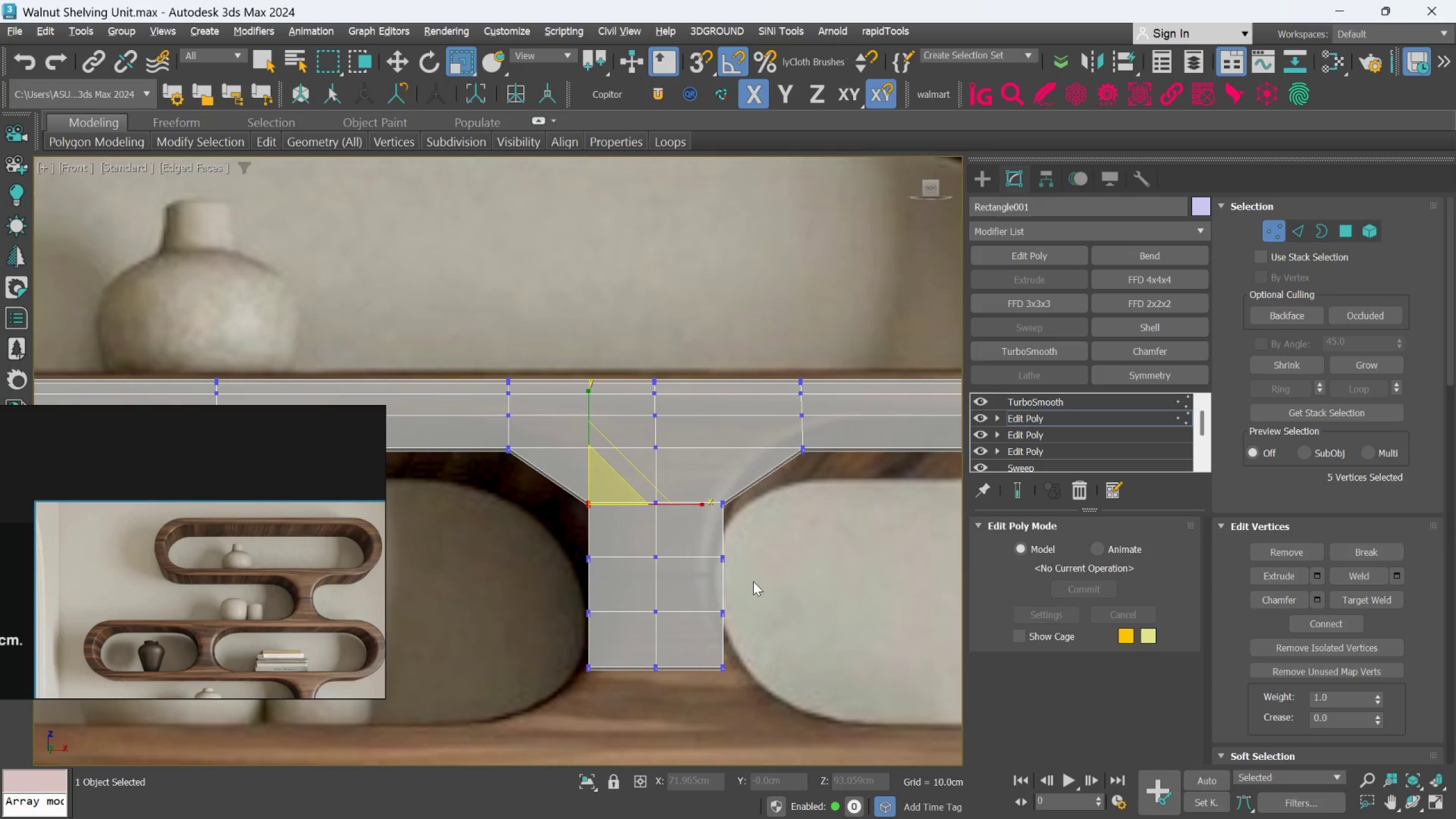 
hold_key(key=ControlLeft, duration=1.58)
left_click_drag(start_coordinate=[762, 534], to_coordinate=[713, 484])
 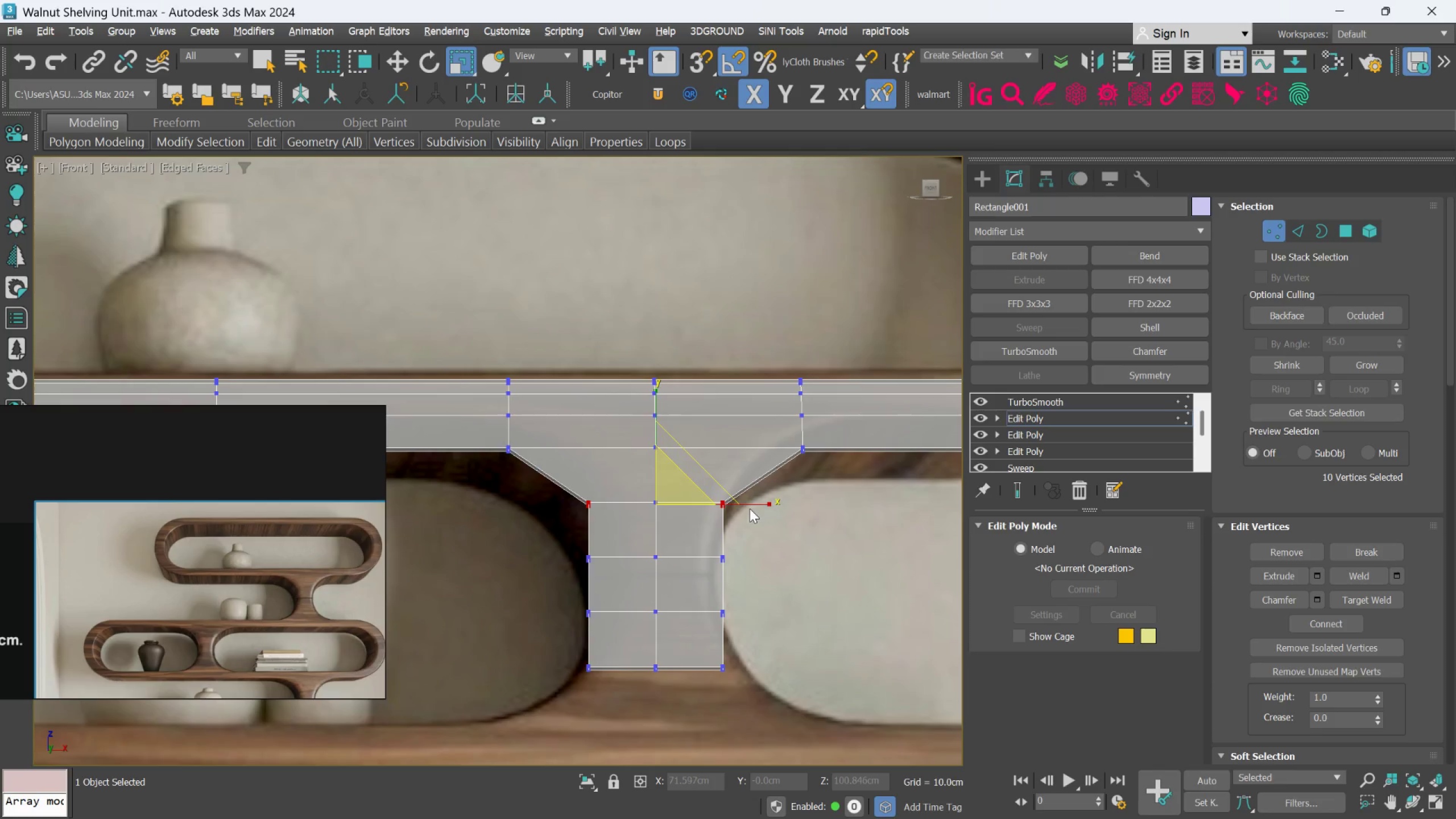 
left_click_drag(start_coordinate=[750, 504], to_coordinate=[760, 436])
 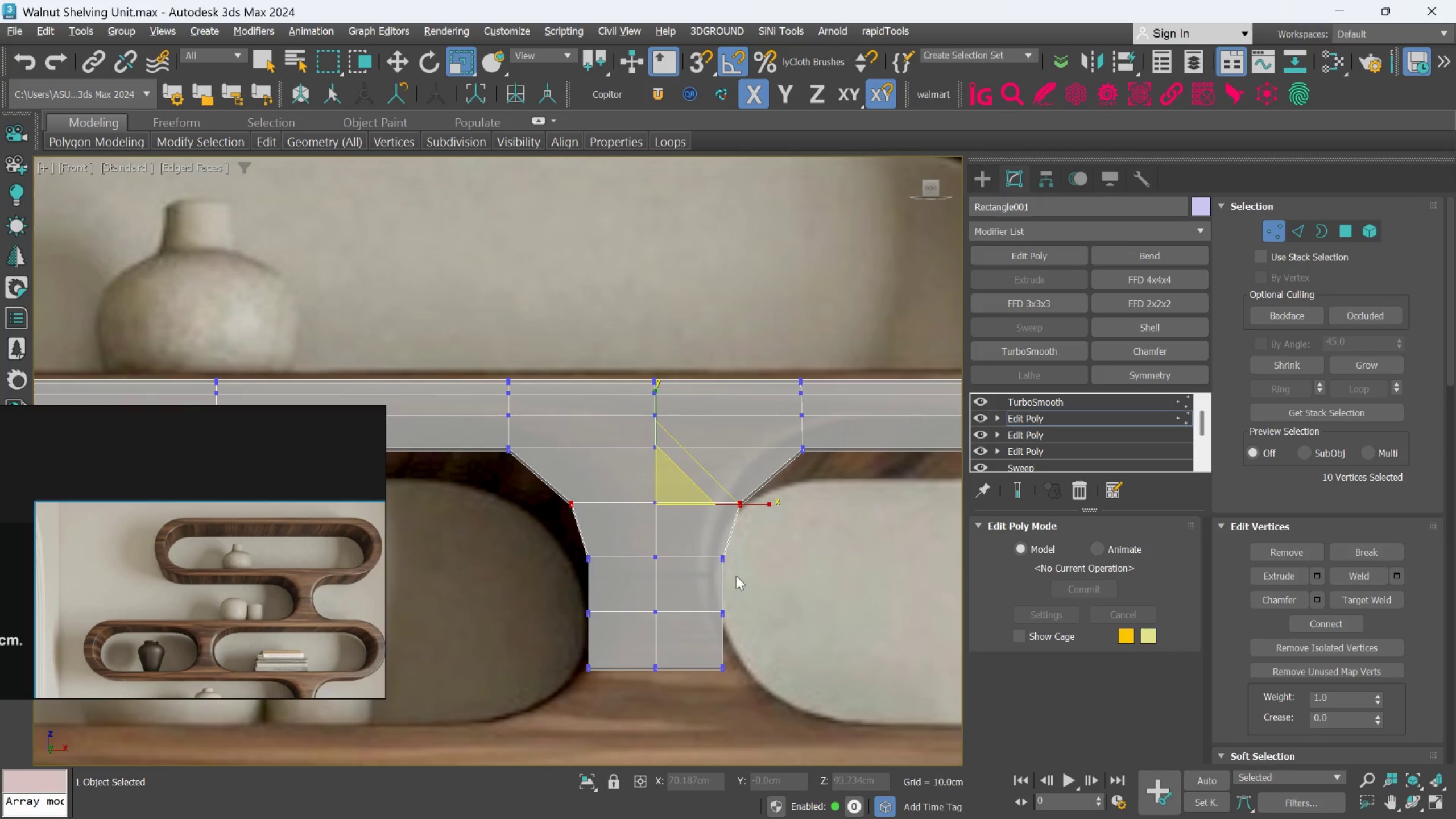 
scroll: coordinate [720, 583], scroll_direction: up, amount: 1.0
 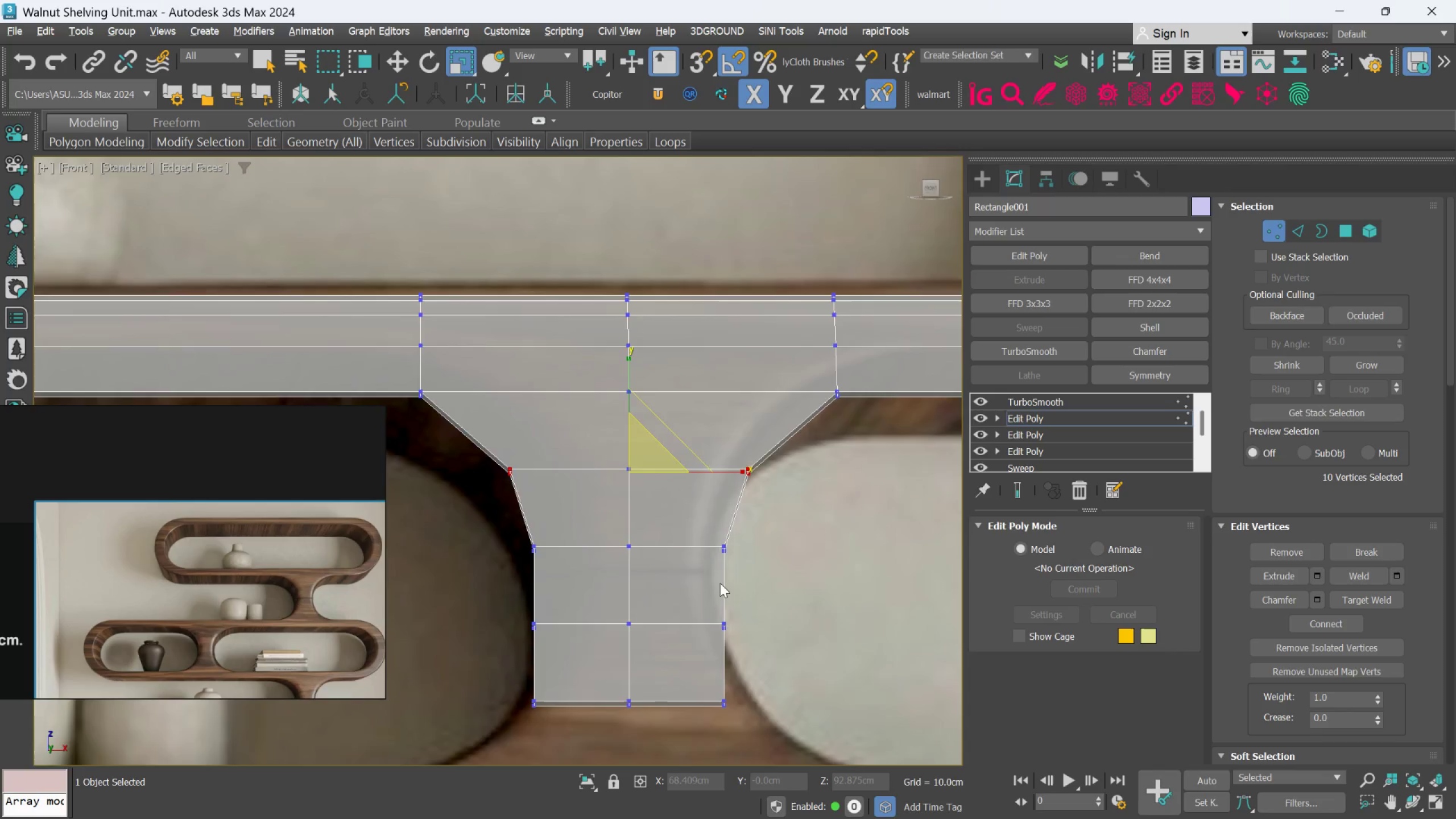 
scroll: coordinate [720, 583], scroll_direction: down, amount: 1.0
 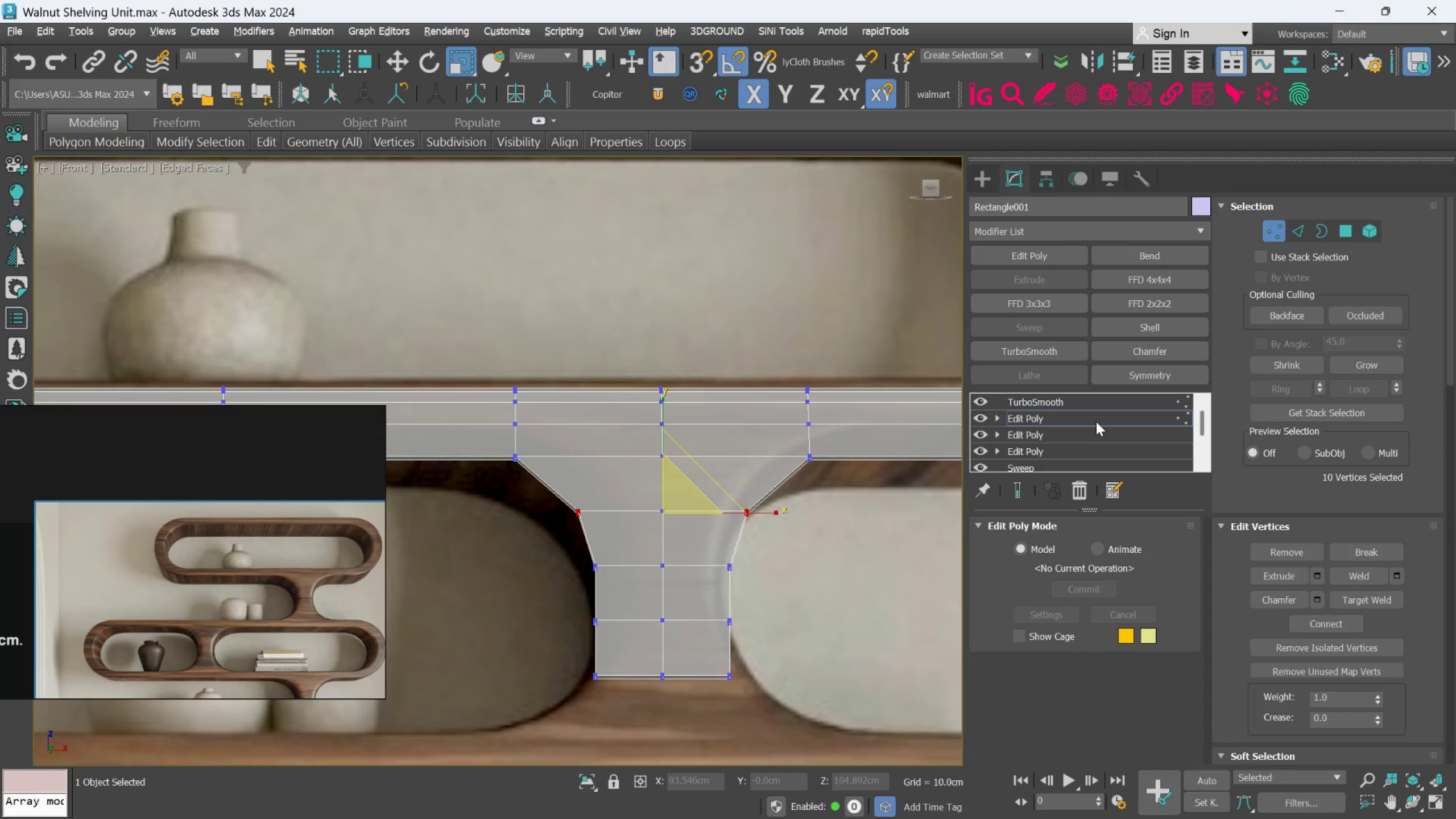 
left_click([1096, 421])
 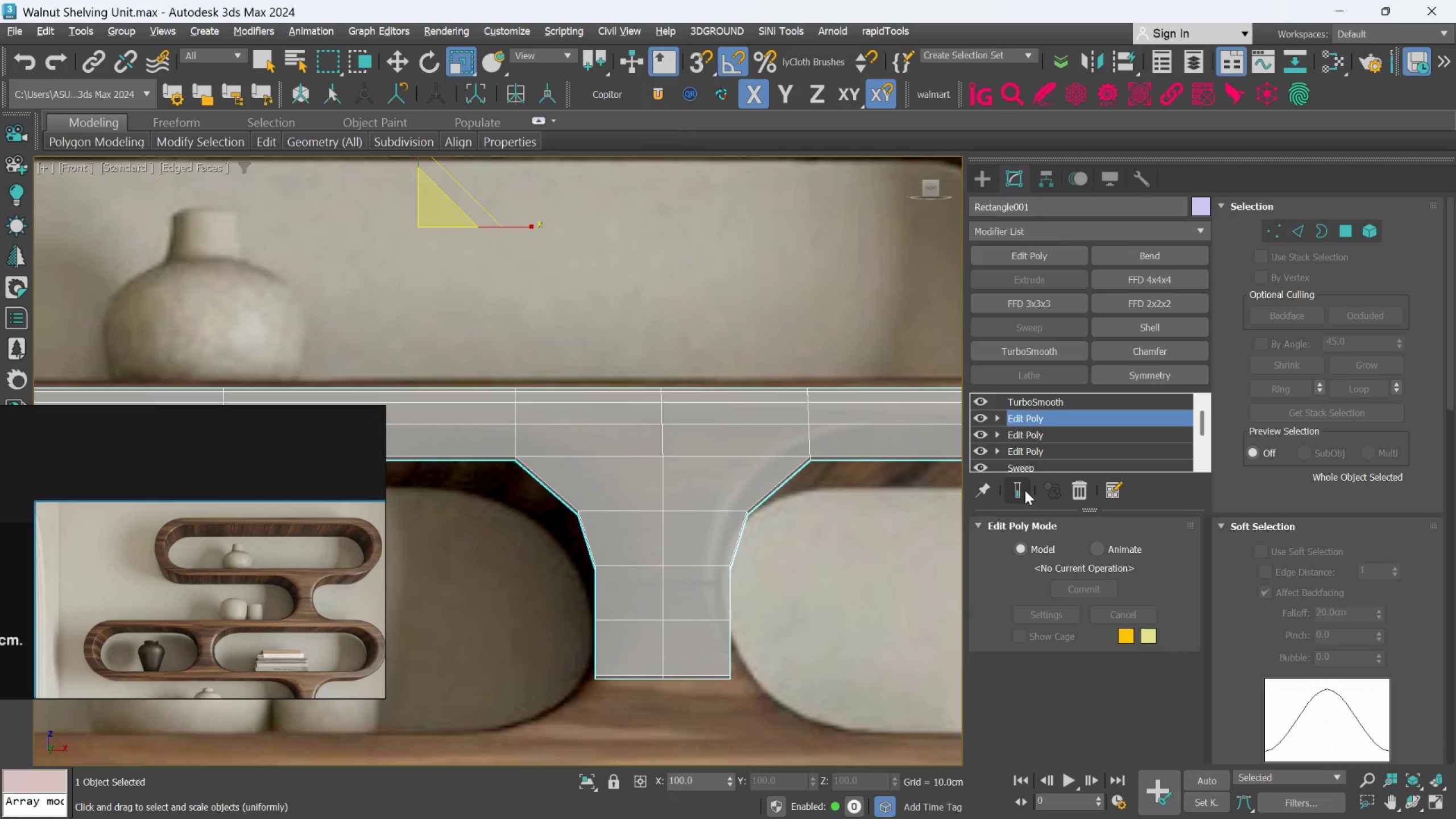 
left_click([1025, 491])
 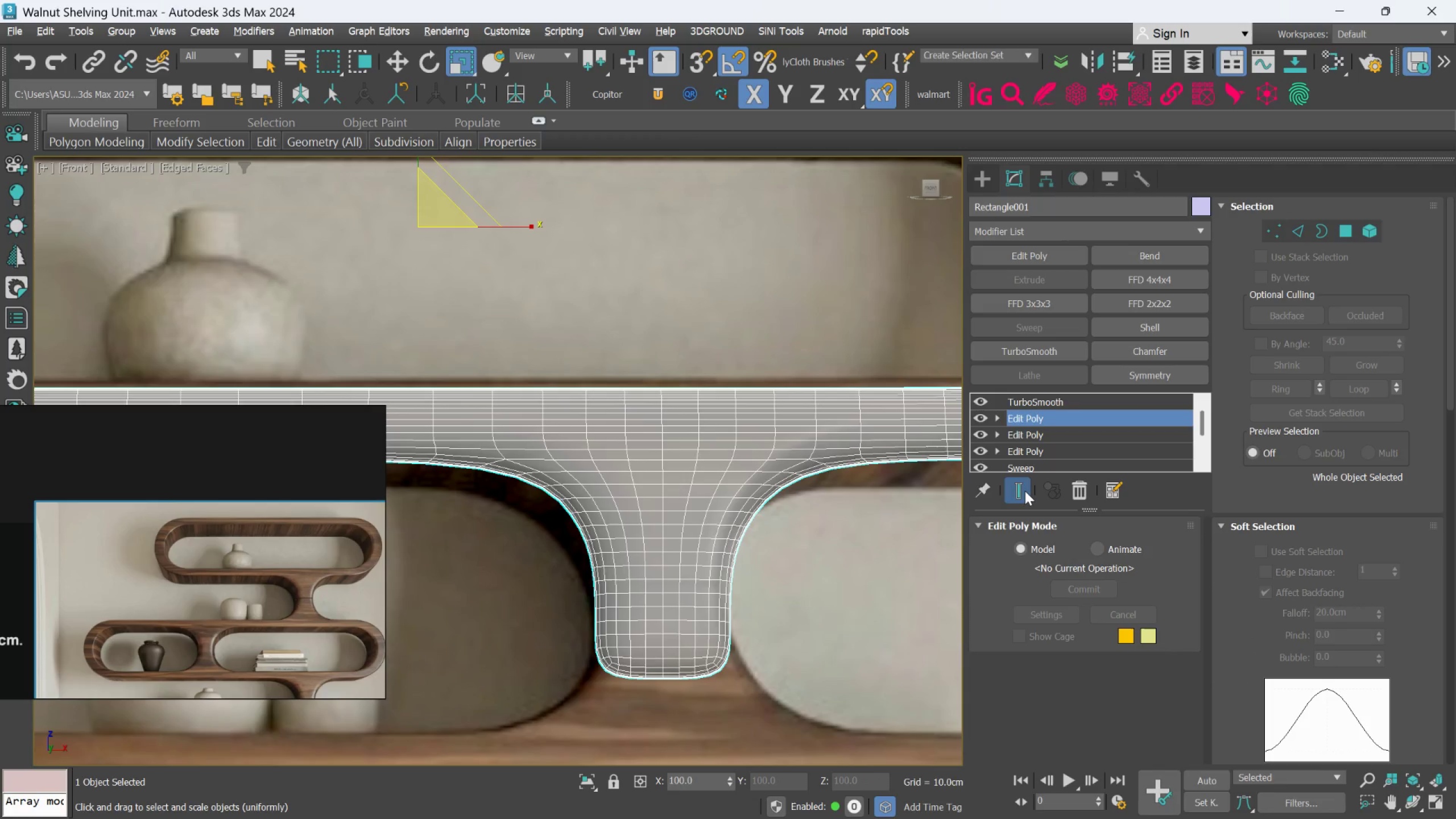 
left_click([1025, 491])
 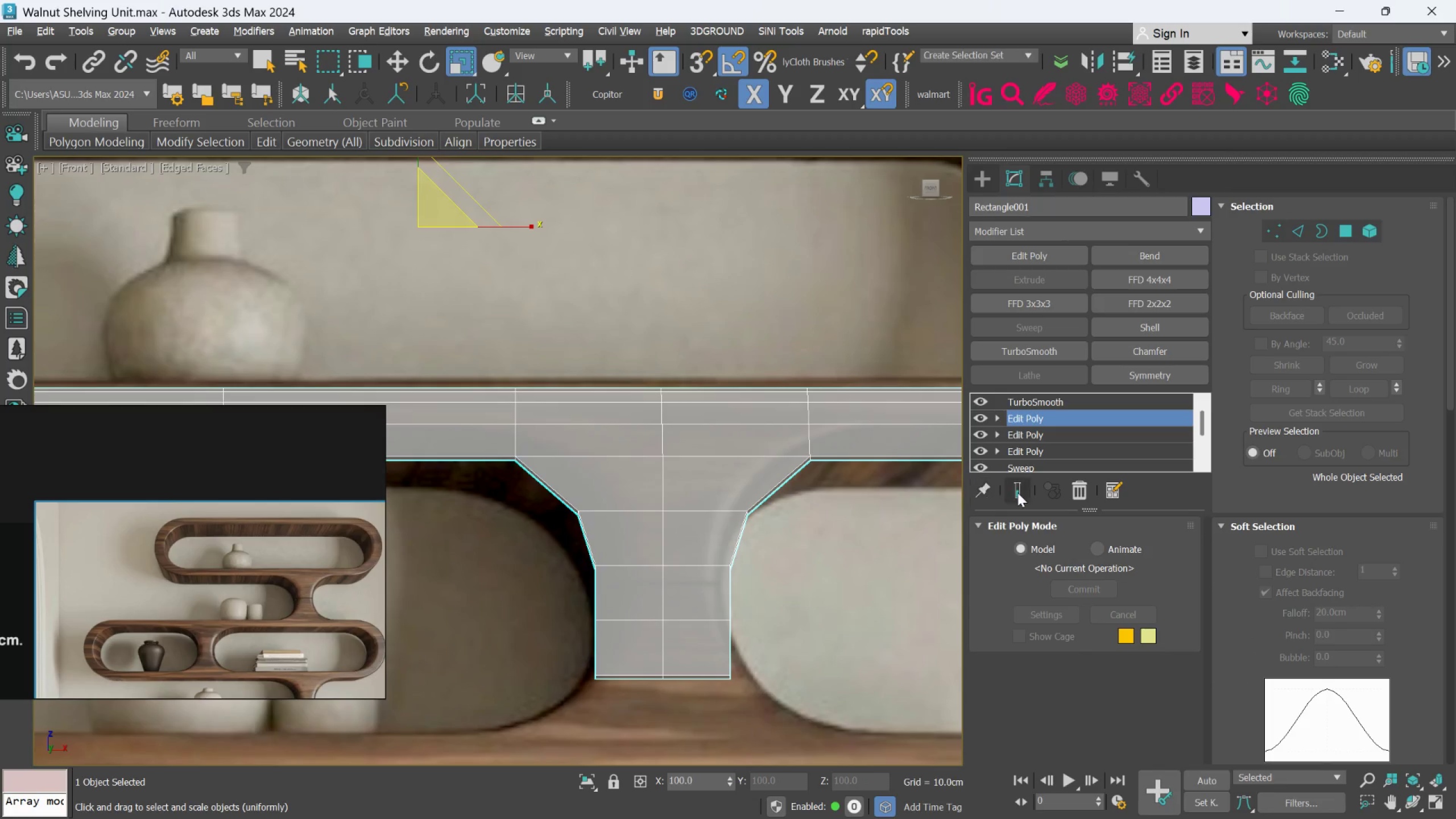 
left_click([1018, 492])
 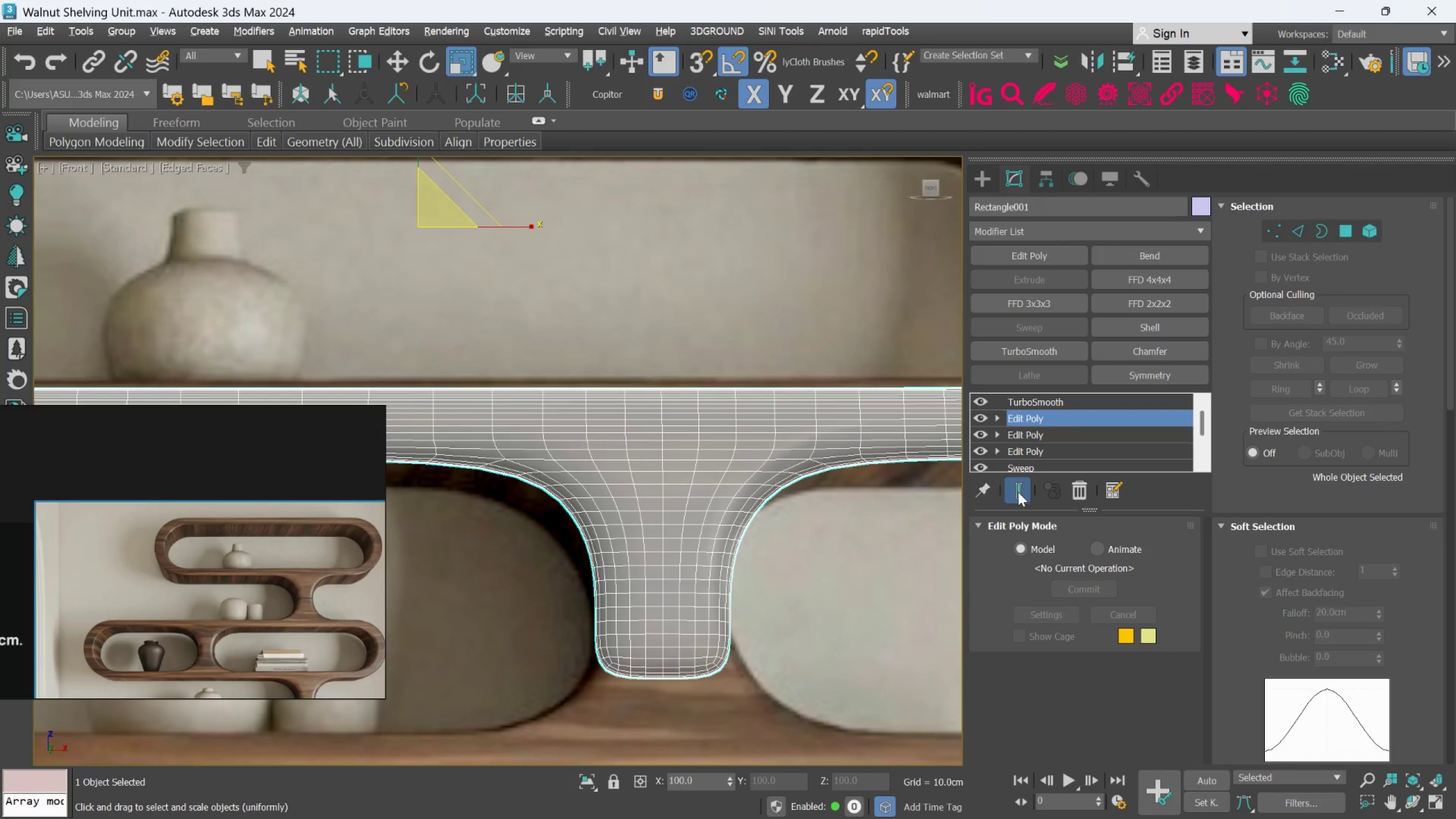 
left_click([1018, 492])
 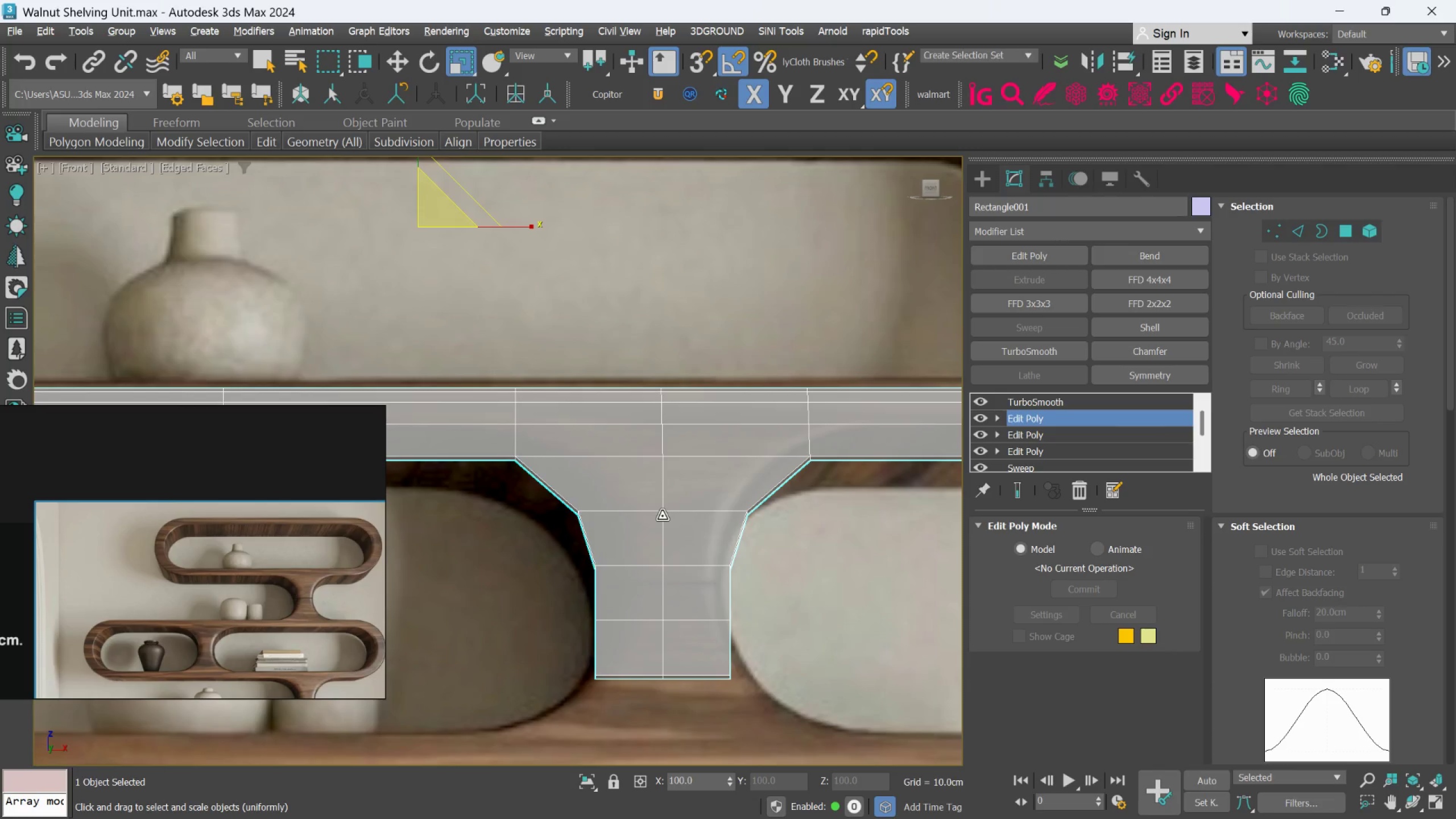 
scroll: coordinate [662, 516], scroll_direction: up, amount: 1.0
 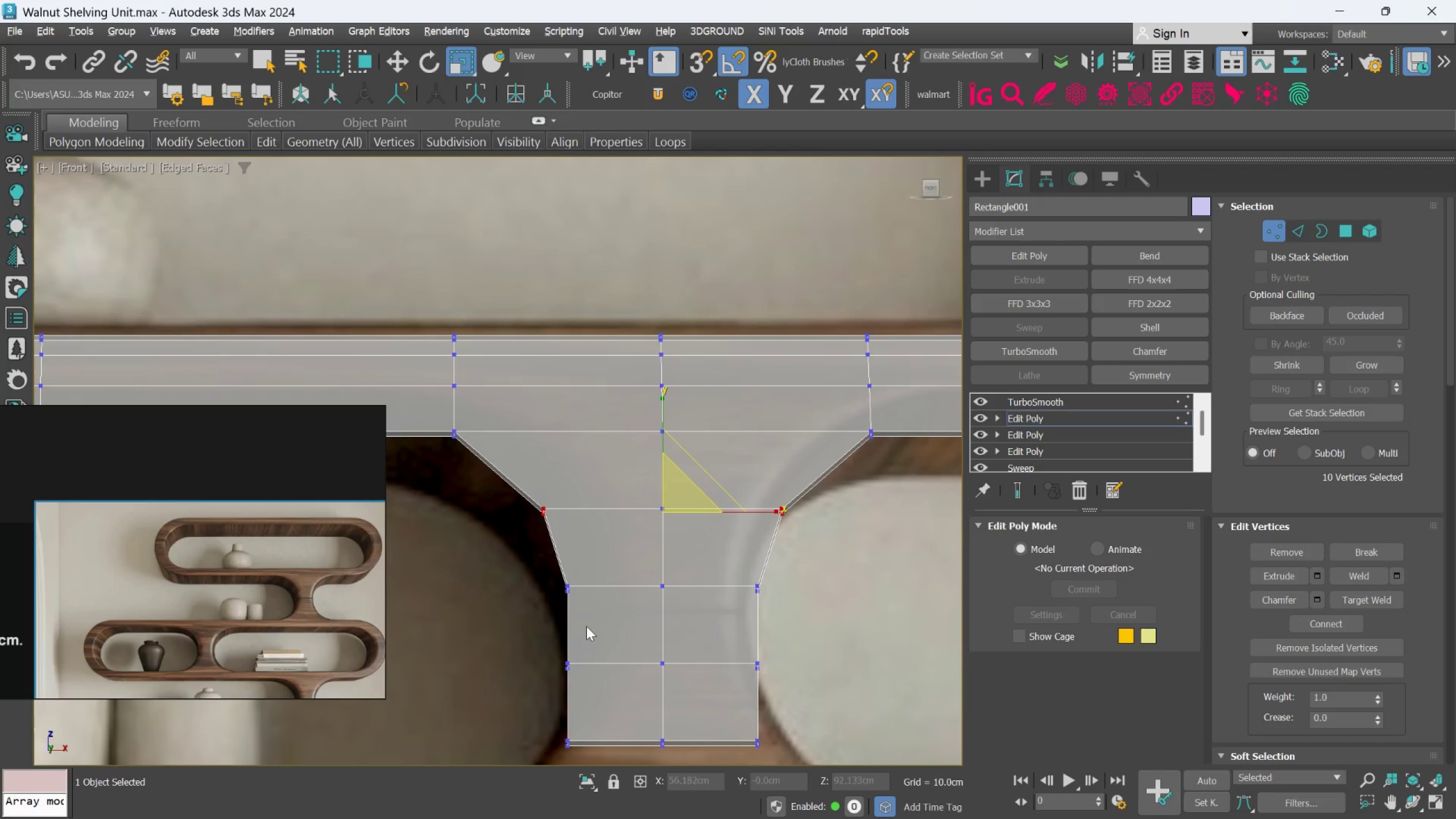 
left_click_drag(start_coordinate=[511, 568], to_coordinate=[592, 596])
 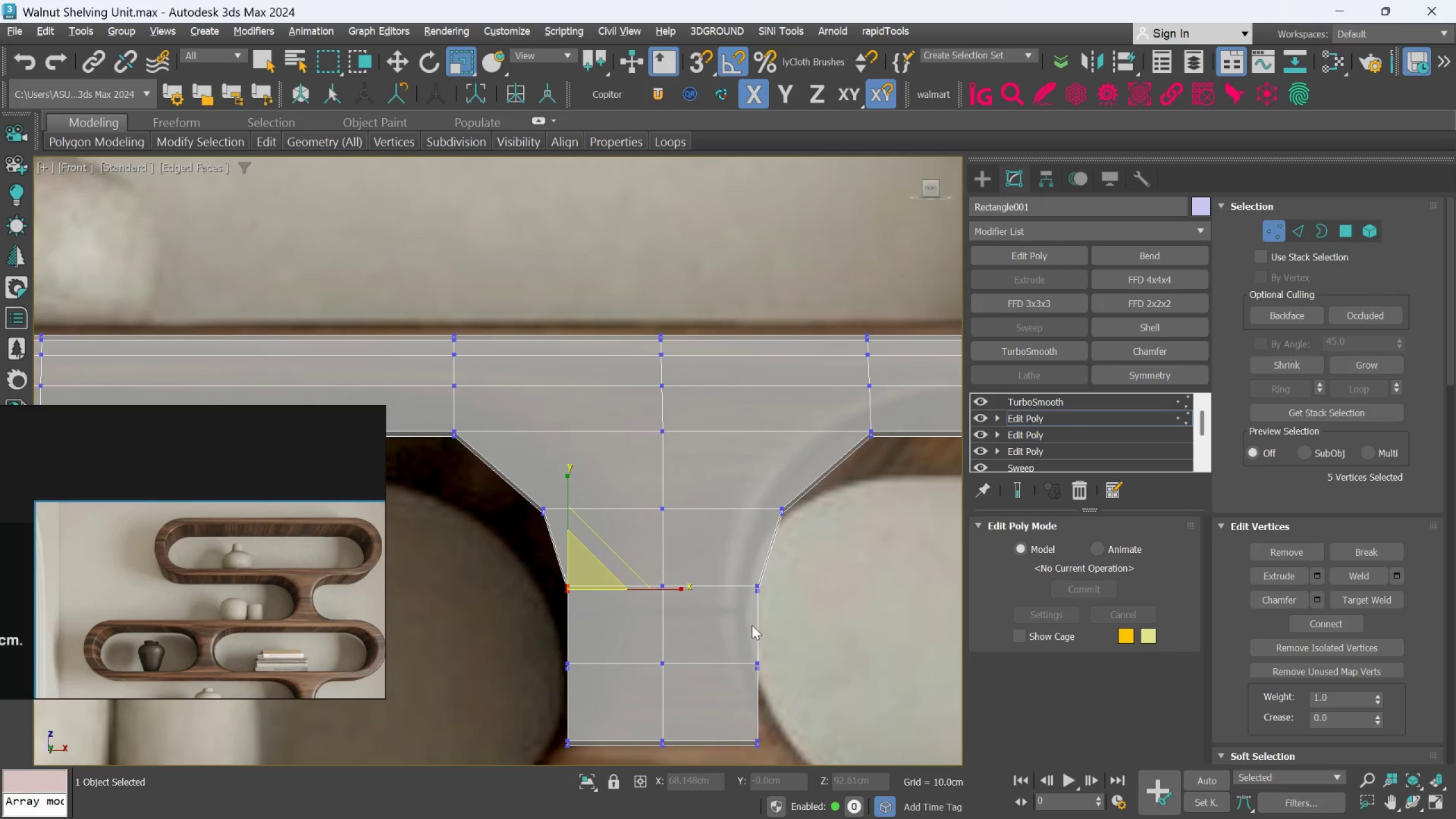 
hold_key(key=ControlLeft, duration=0.83)
left_click_drag(start_coordinate=[796, 607], to_coordinate=[740, 578])
 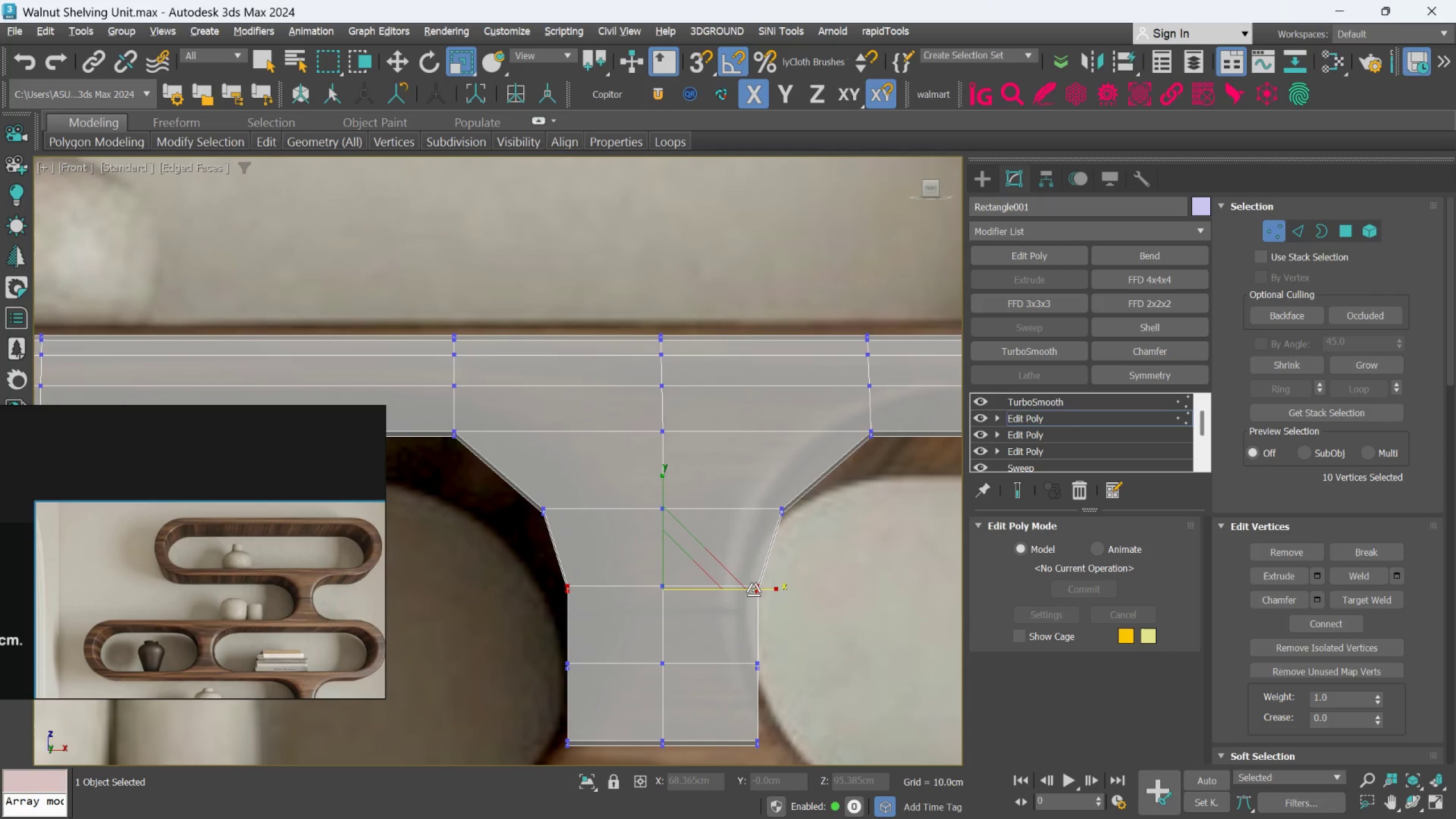 
left_click_drag(start_coordinate=[753, 590], to_coordinate=[749, 591])
 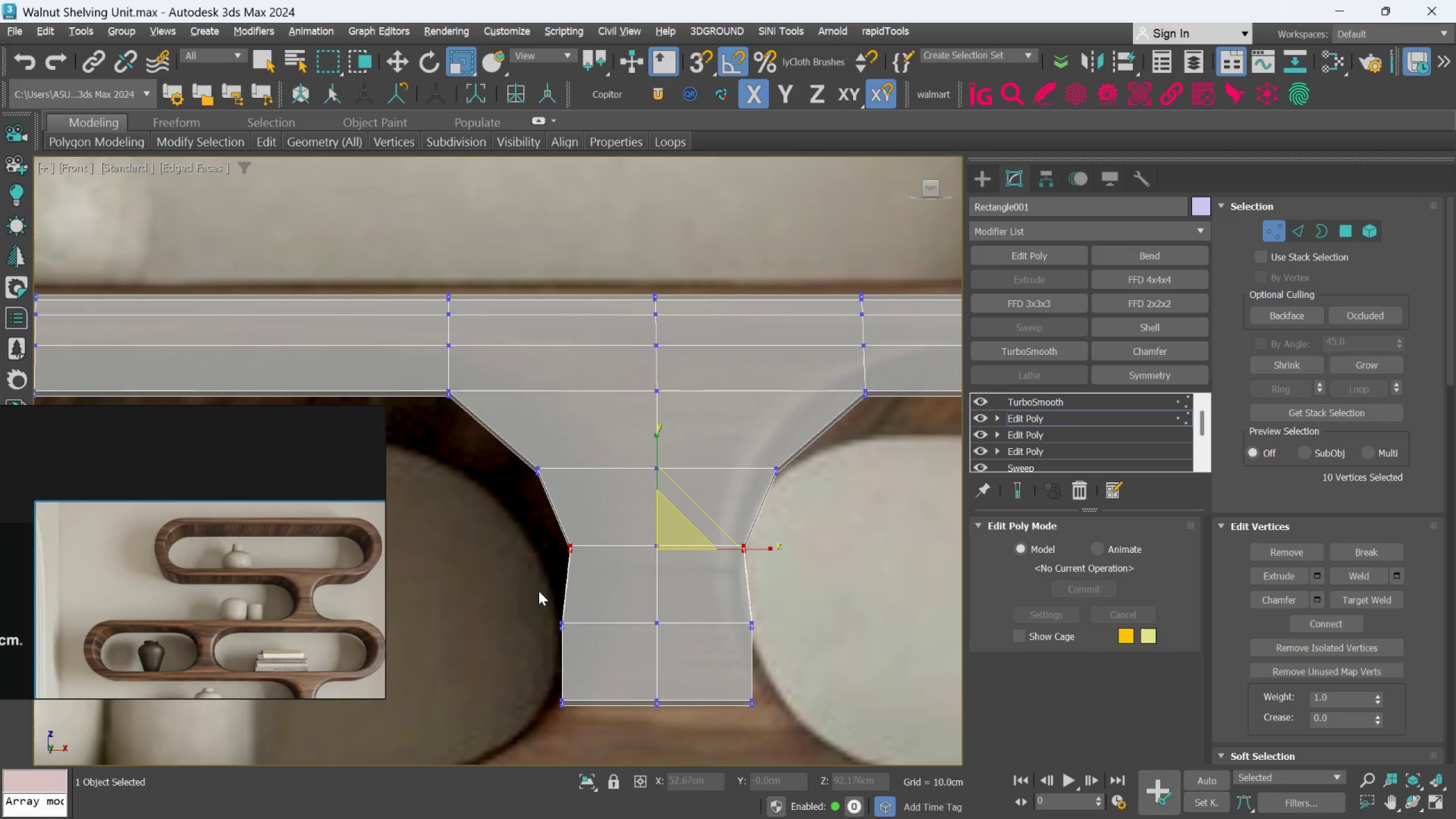 
left_click_drag(start_coordinate=[506, 573], to_coordinate=[569, 643])
 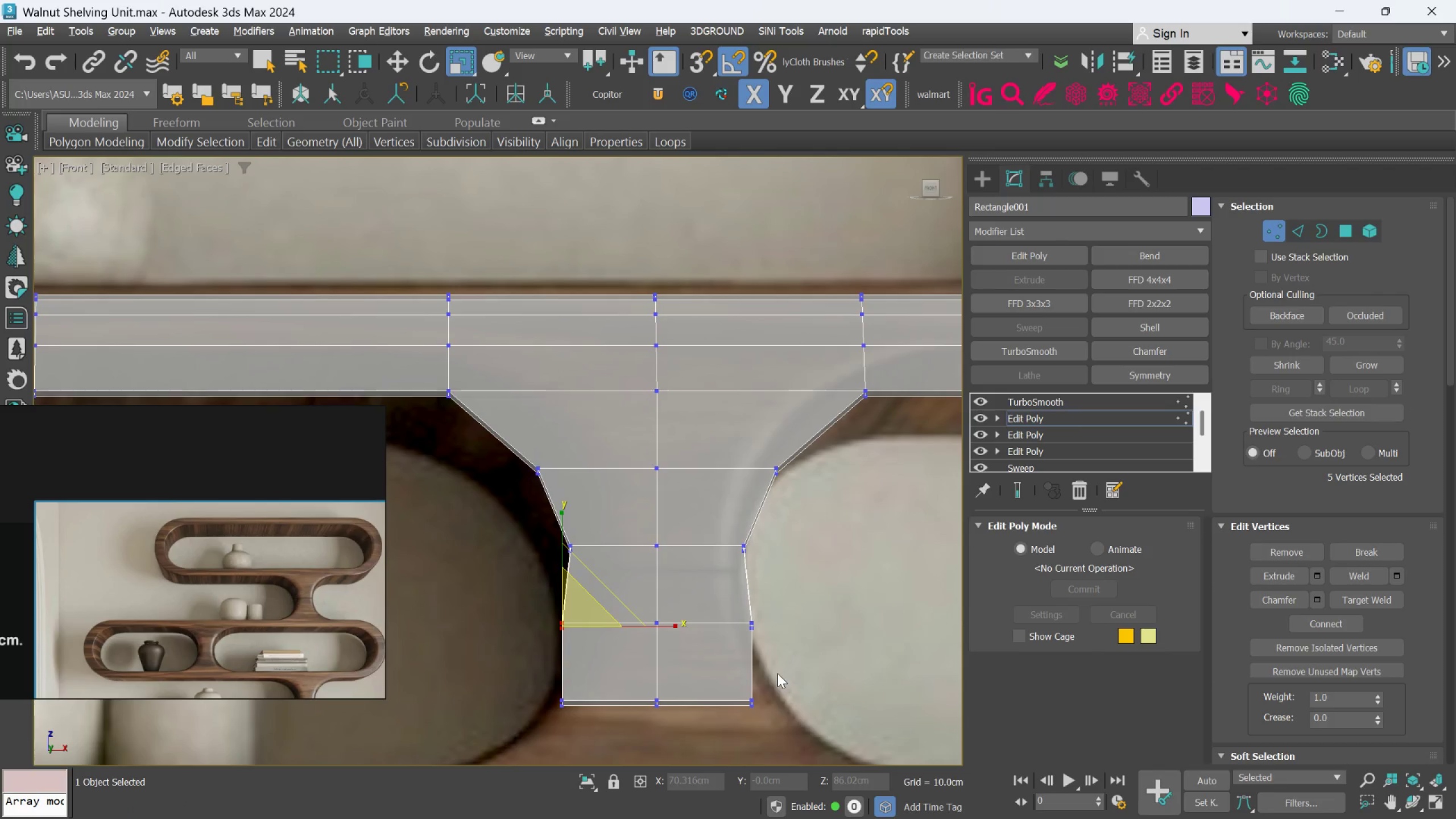 
hold_key(key=ControlLeft, duration=0.69)
left_click_drag(start_coordinate=[787, 638], to_coordinate=[714, 595])
 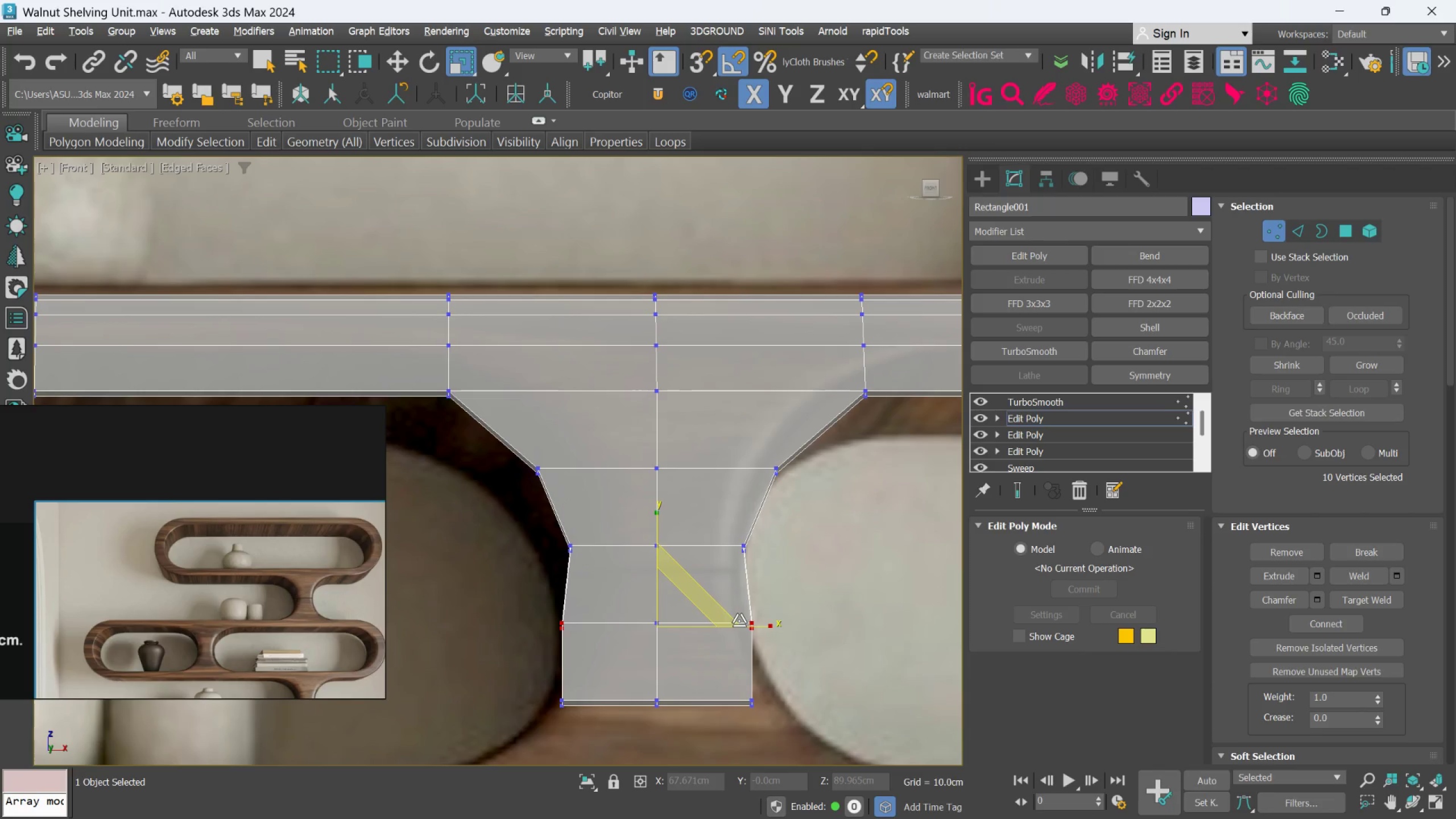 
left_click_drag(start_coordinate=[739, 621], to_coordinate=[733, 625])
 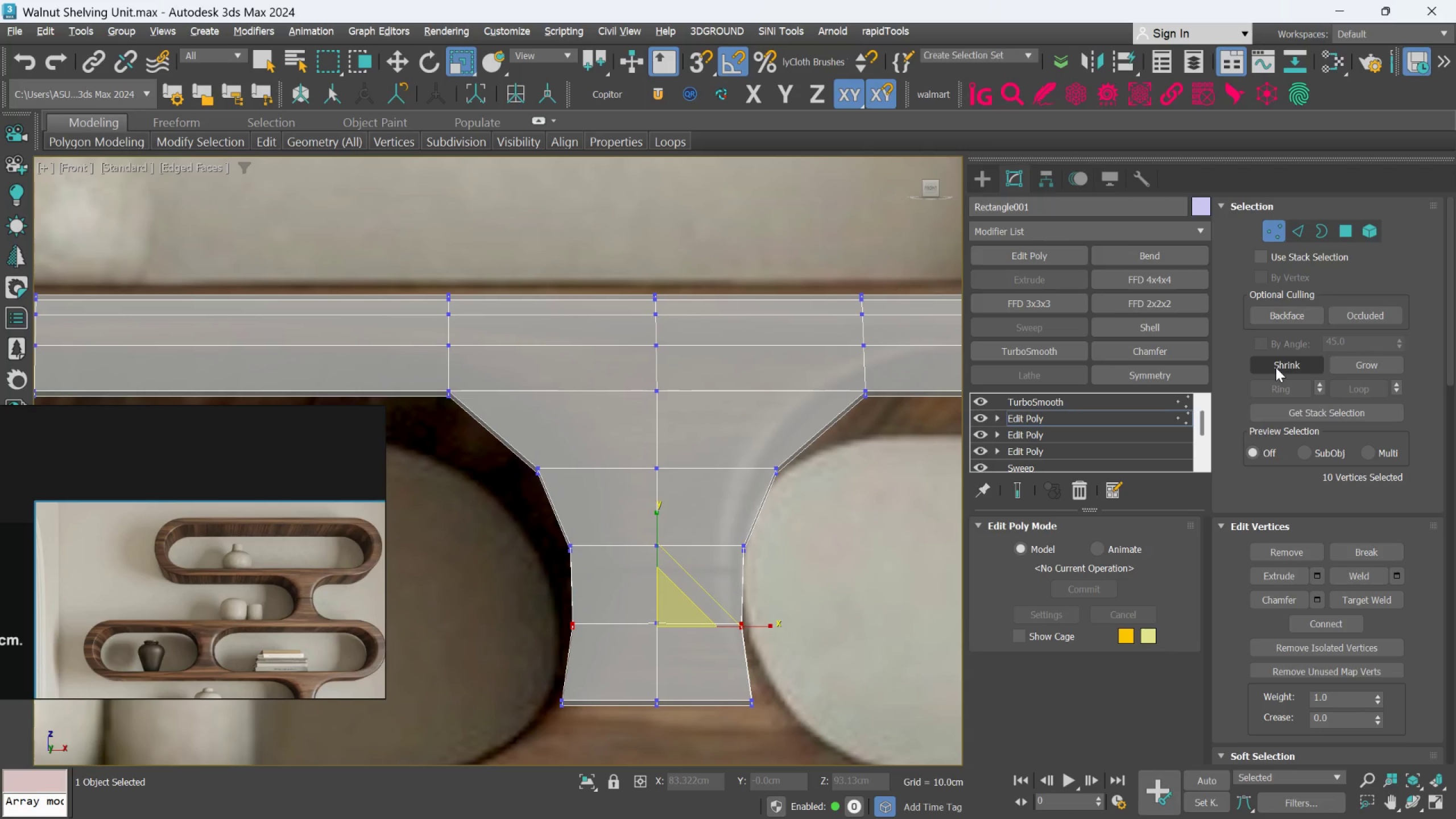 
left_click_drag(start_coordinate=[1338, 237], to_coordinate=[1339, 239])
 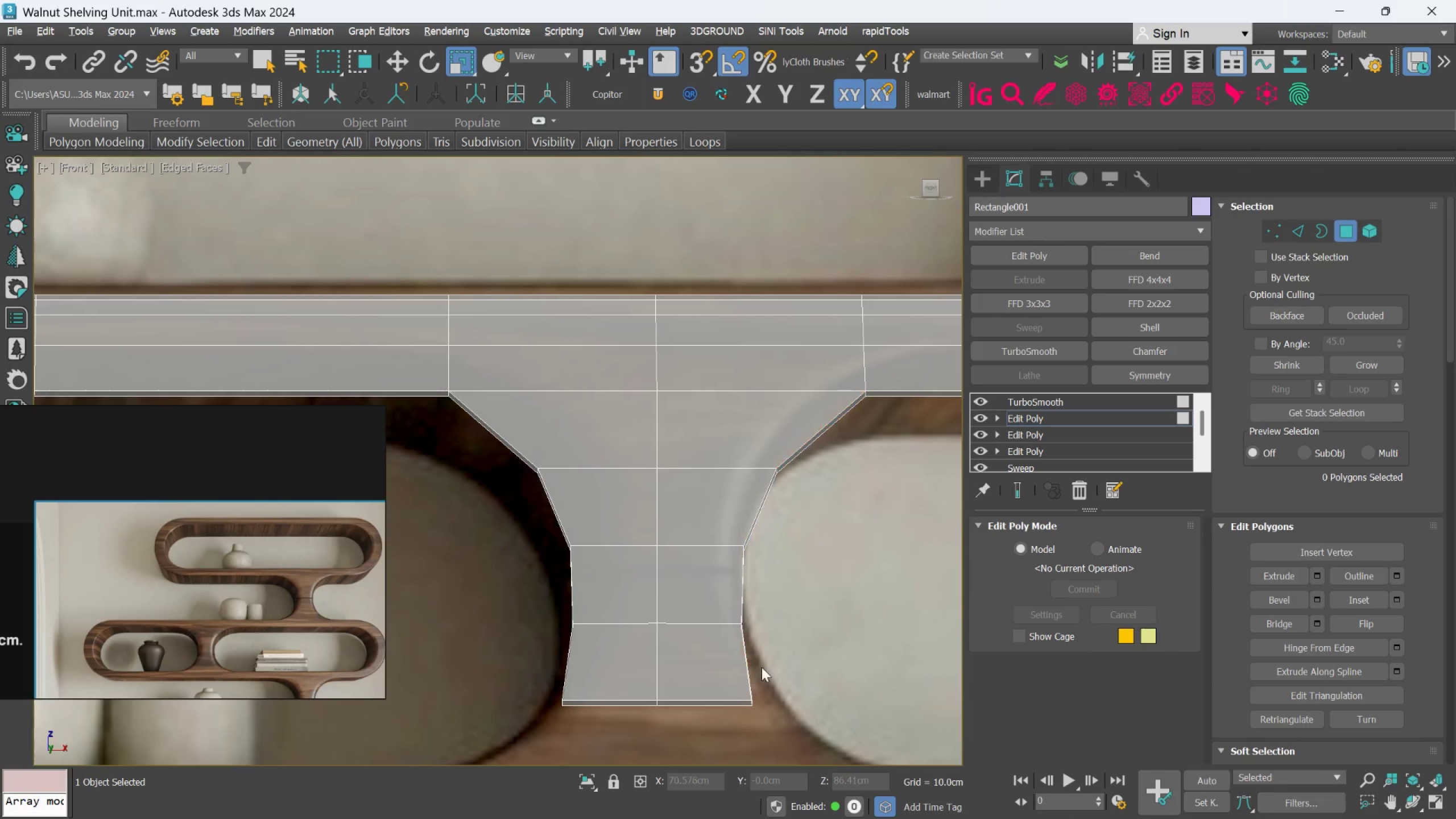 
double_click([700, 666])
 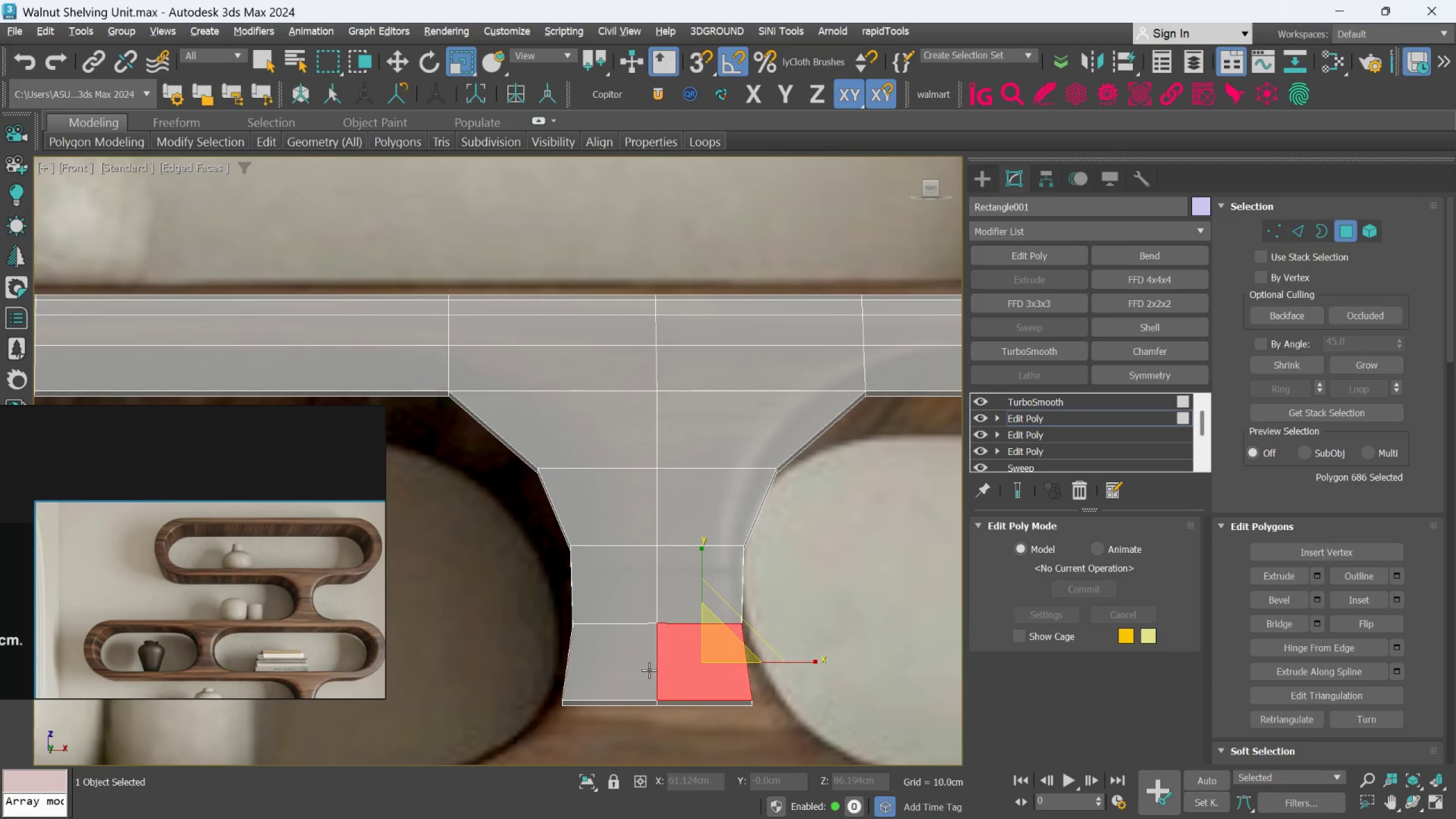 
hold_key(key=ControlLeft, duration=0.81)
double_click([646, 670])
 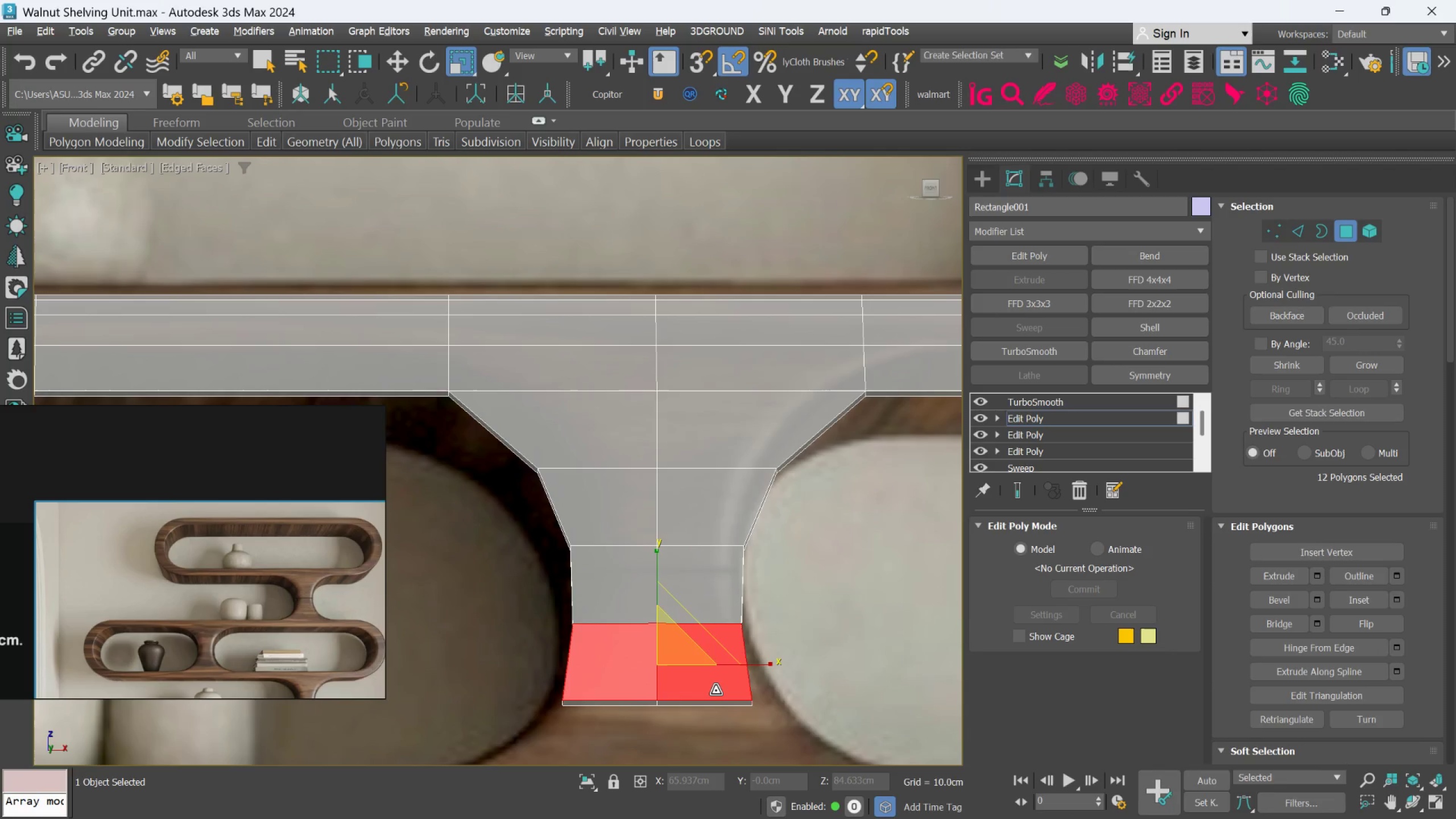 
key(Delete)
 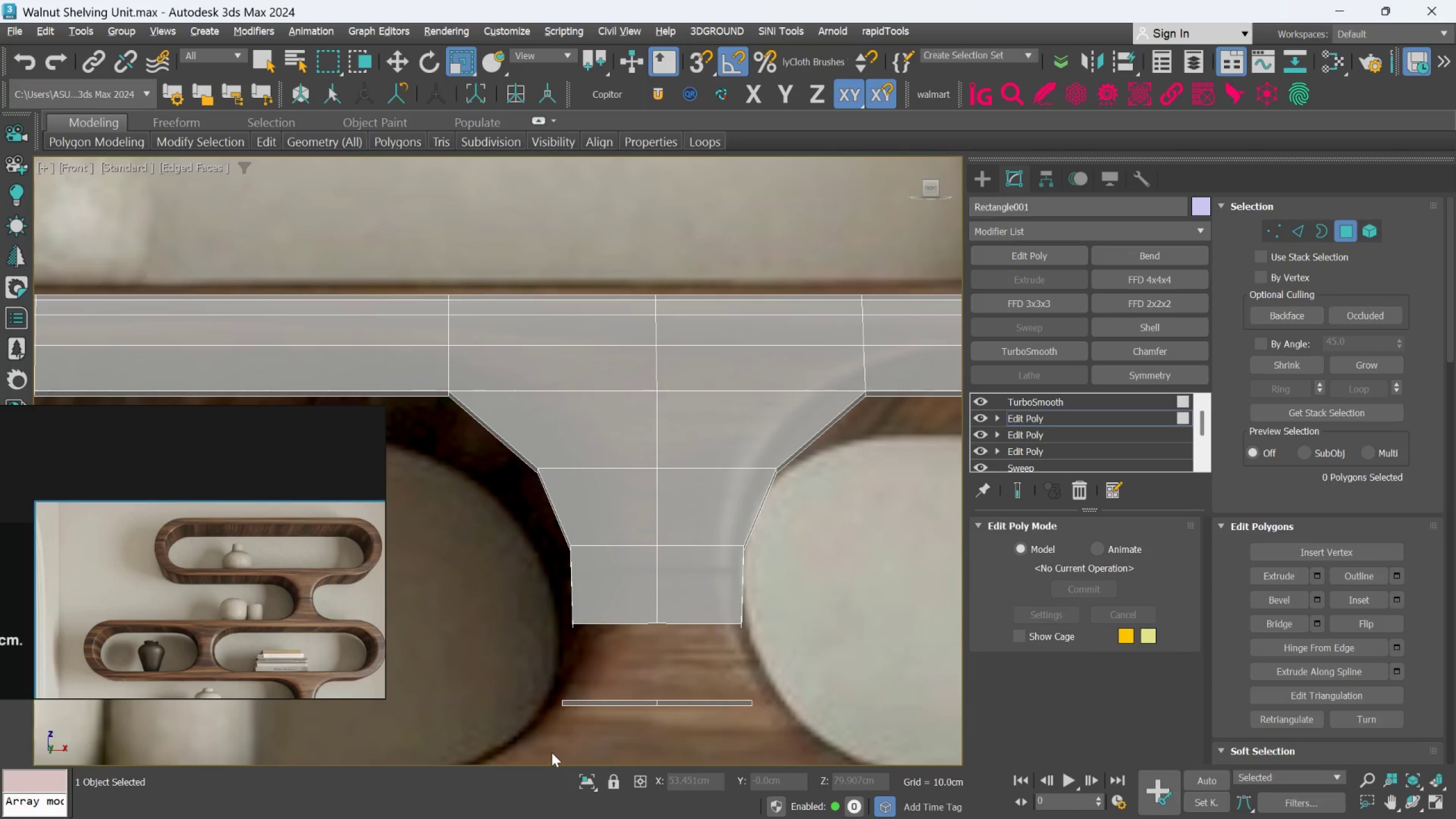 
key(Control+Z)
 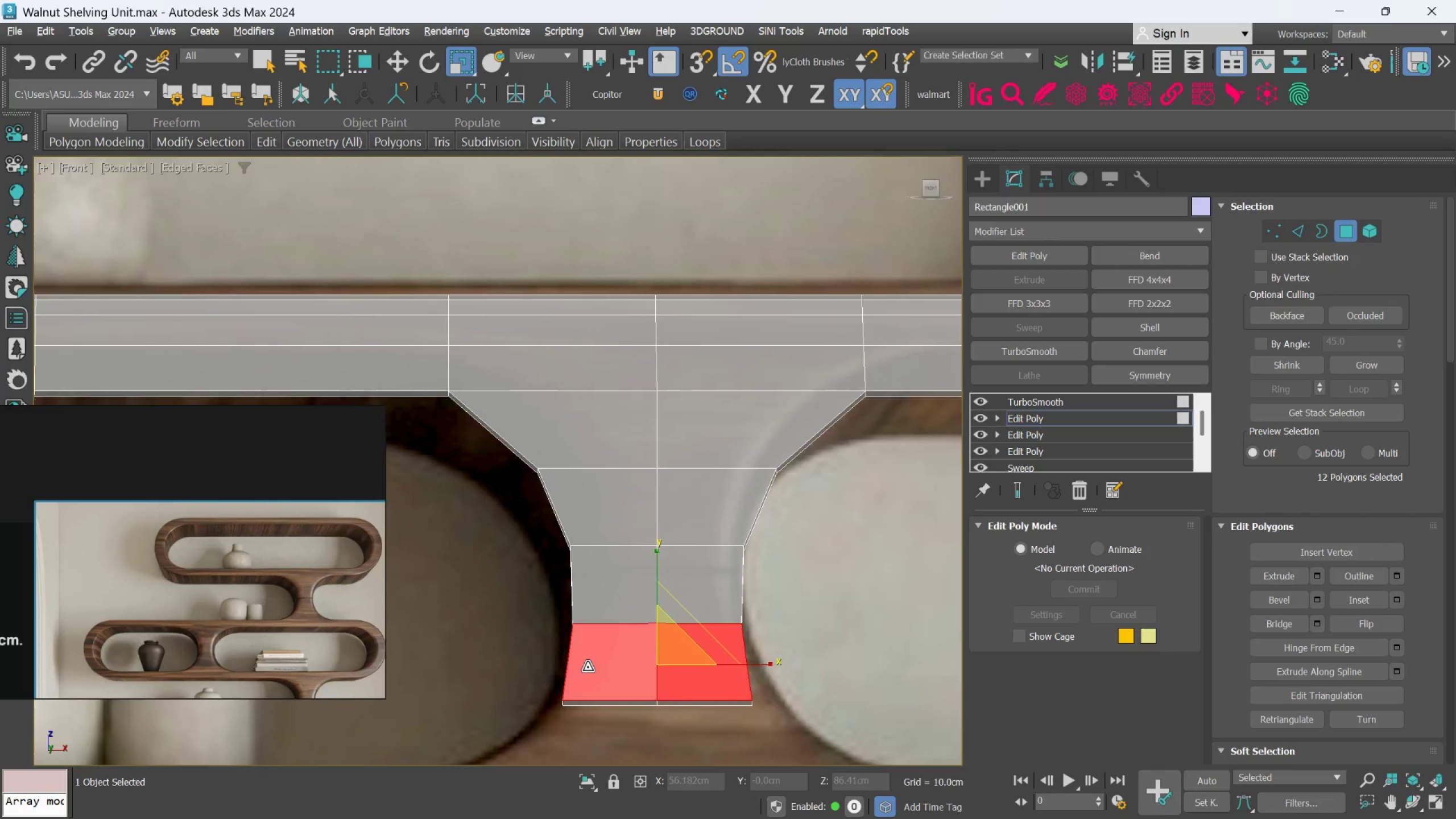 
hold_key(key=AltLeft, duration=0.89)
 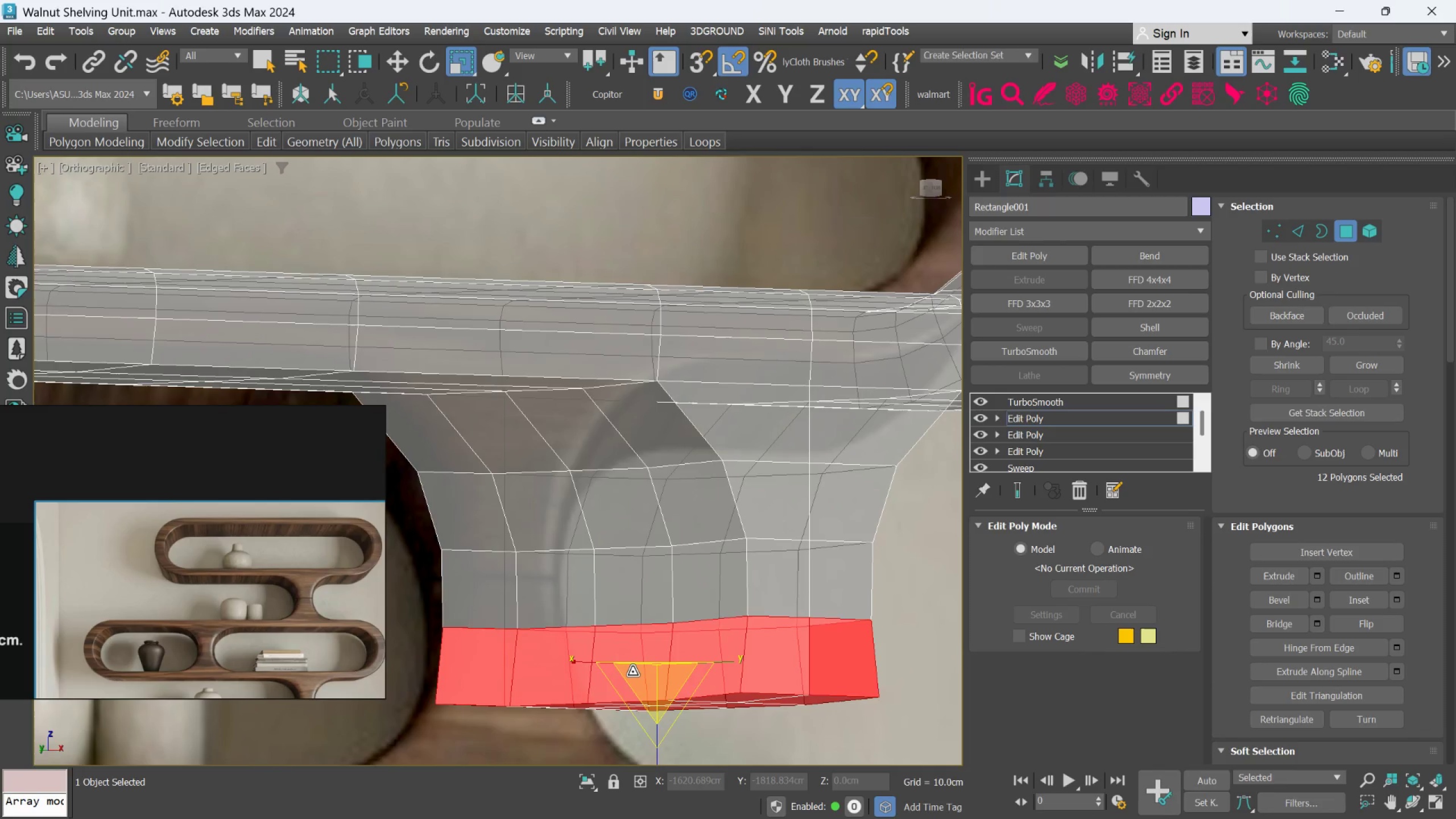 
key(Delete)
 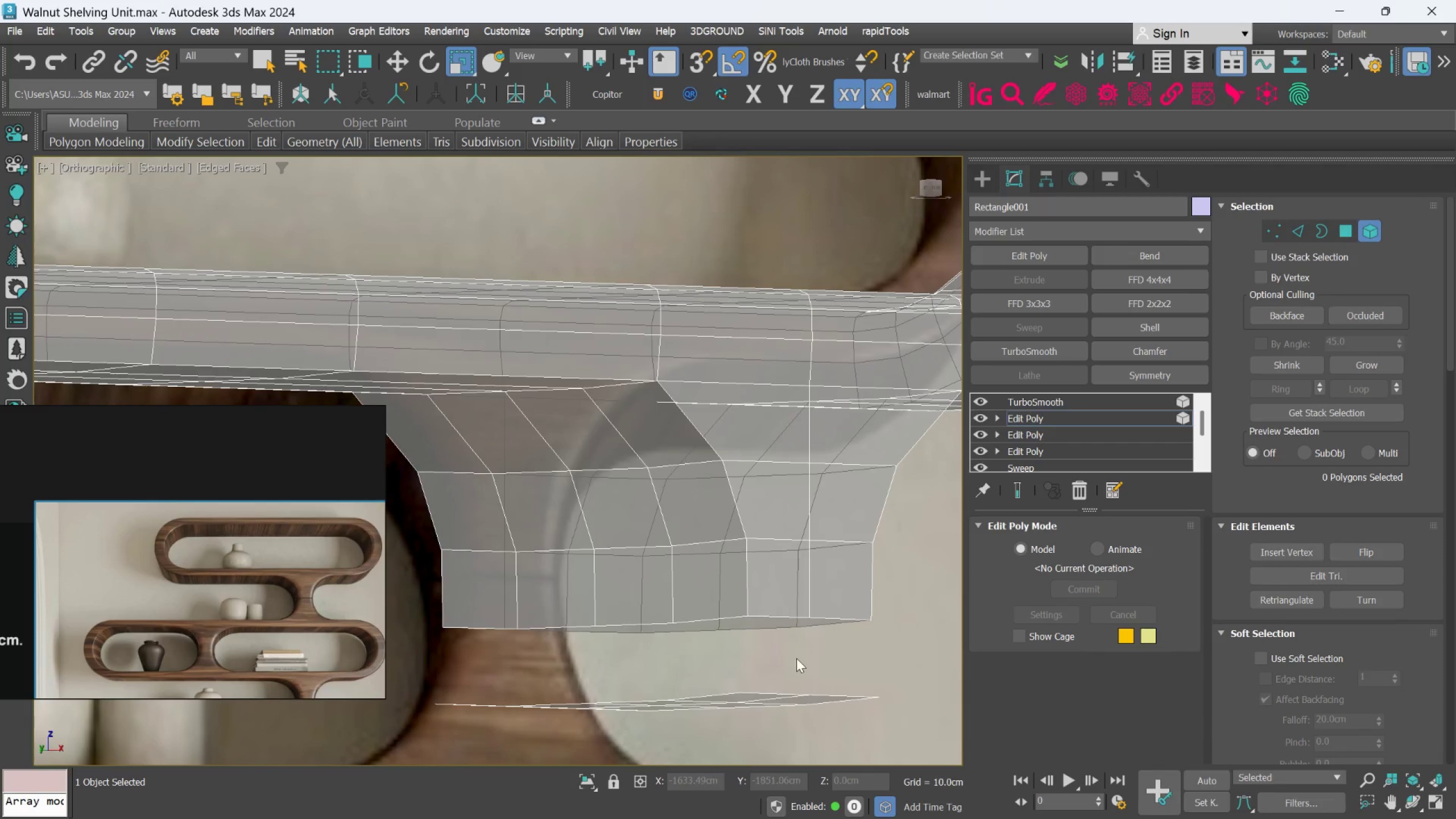 
left_click([776, 694])
 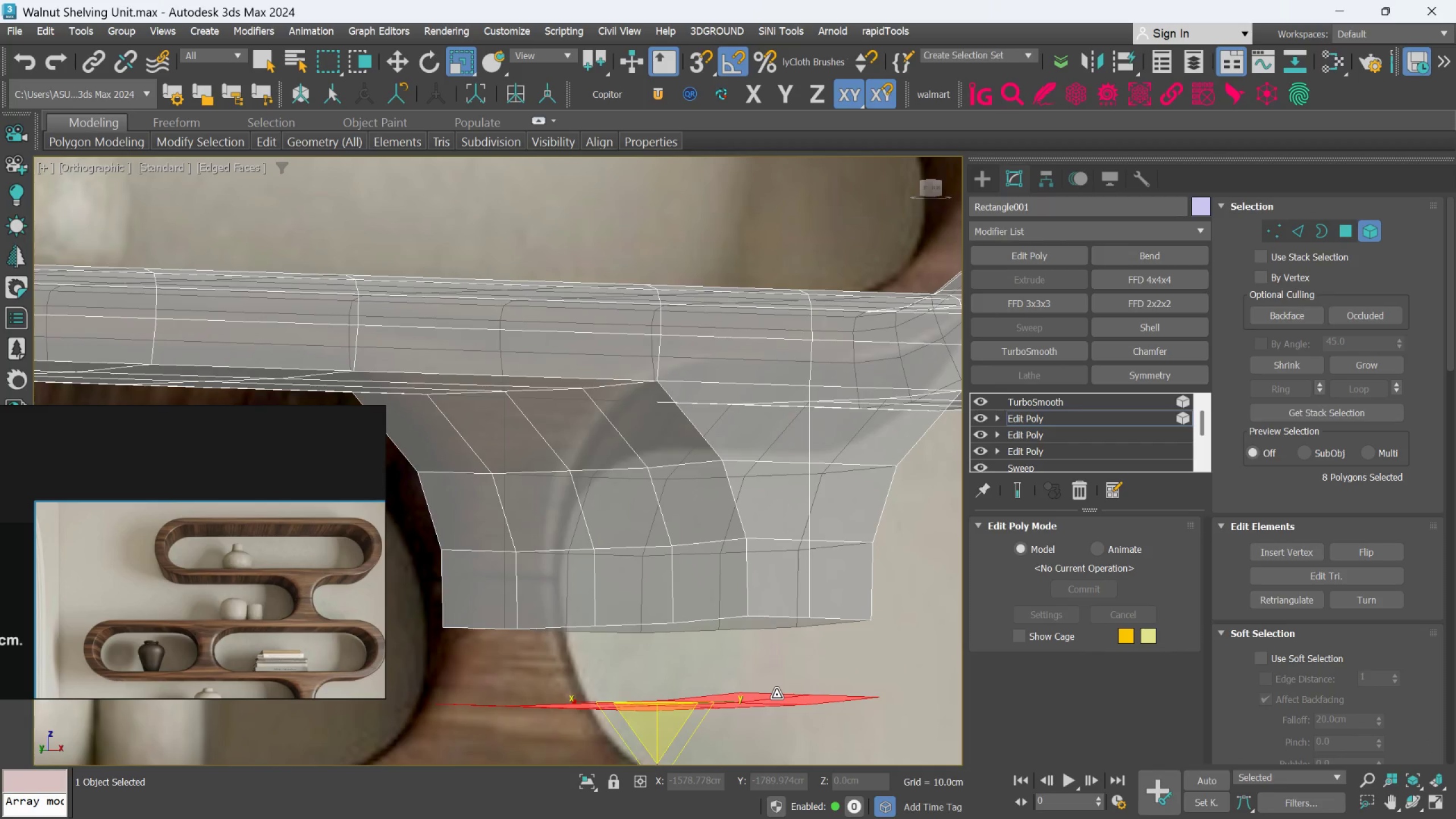 
key(Delete)
 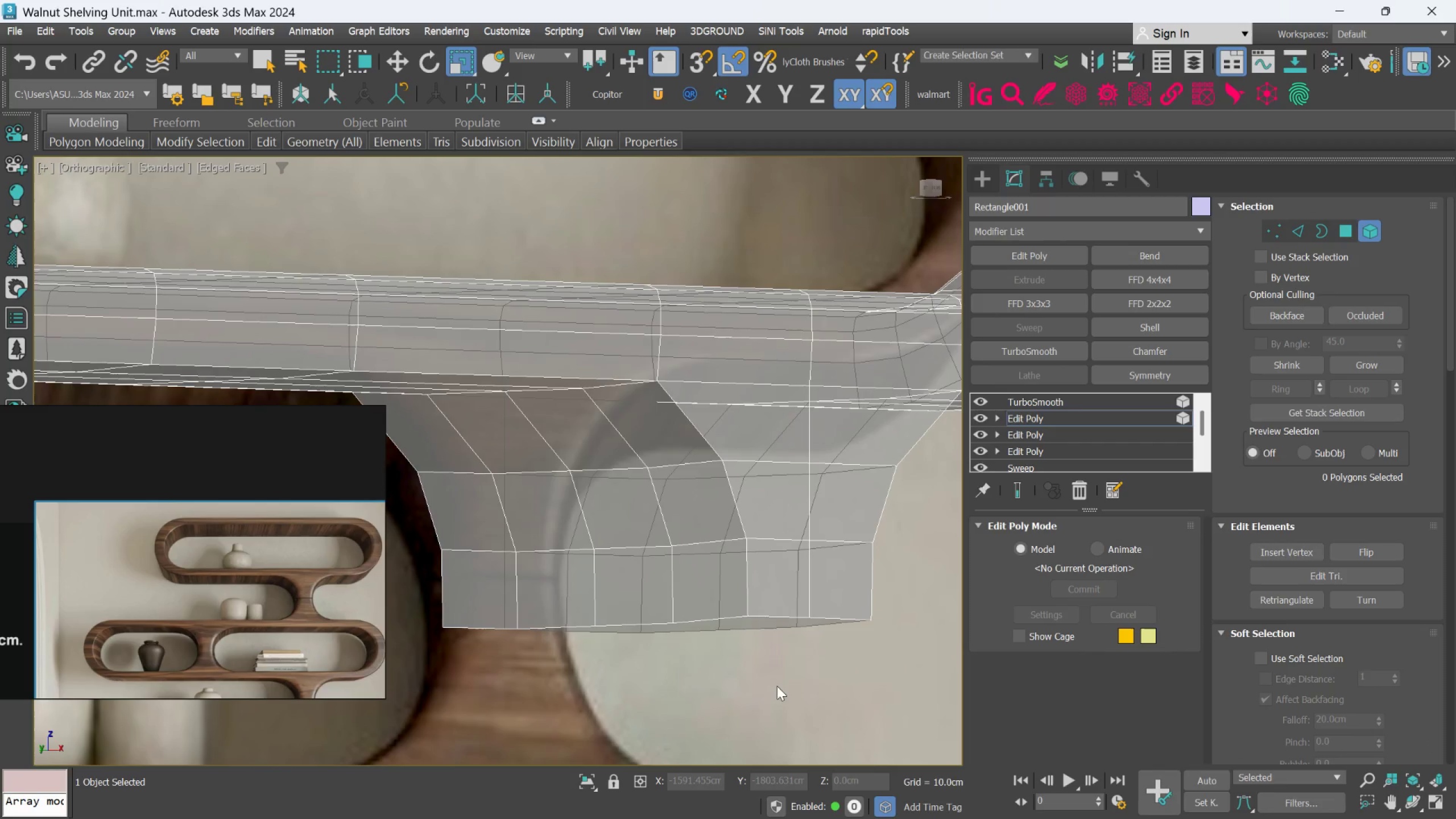 
key(F)
 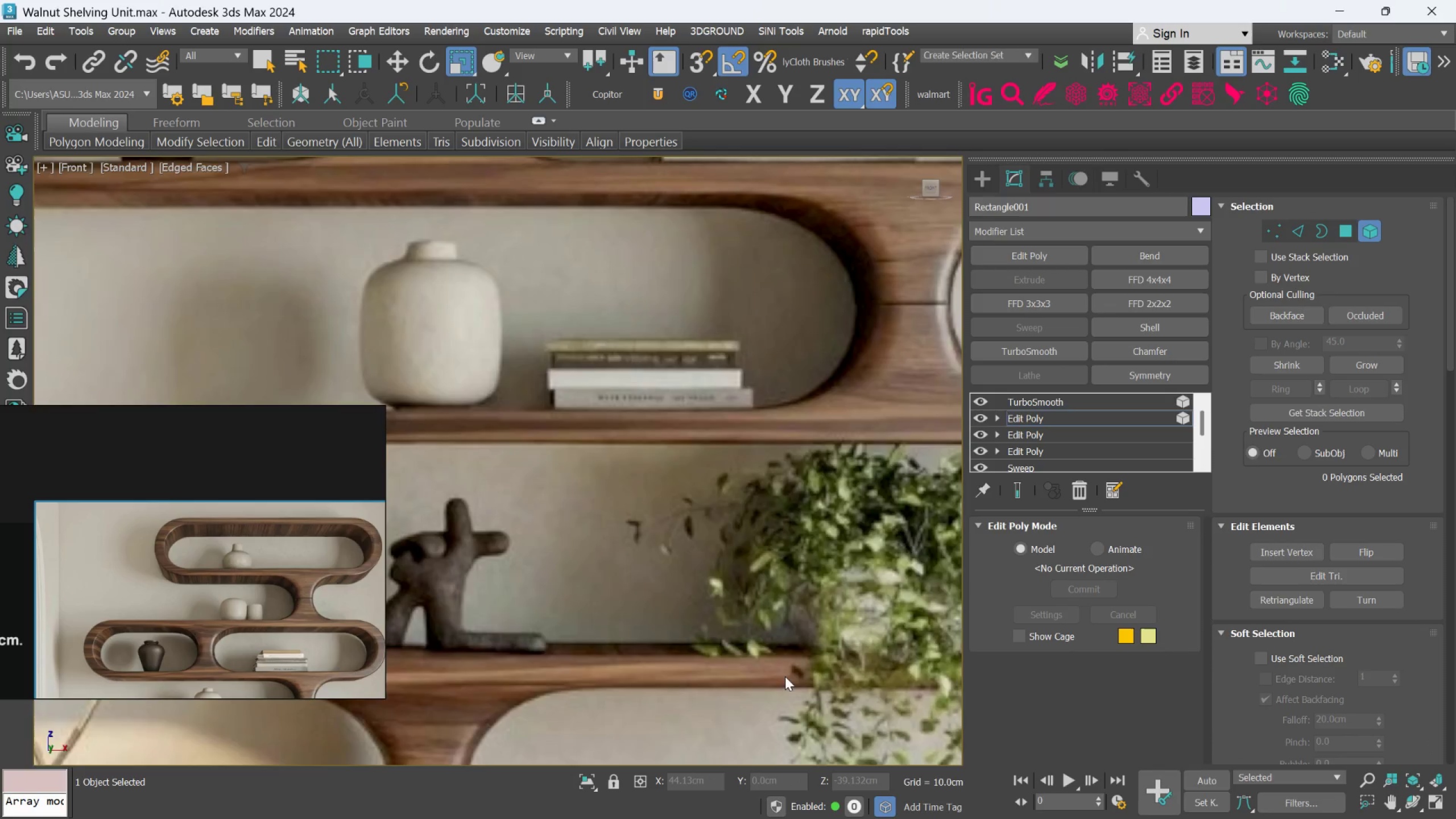 
scroll: coordinate [785, 676], scroll_direction: down, amount: 4.0
 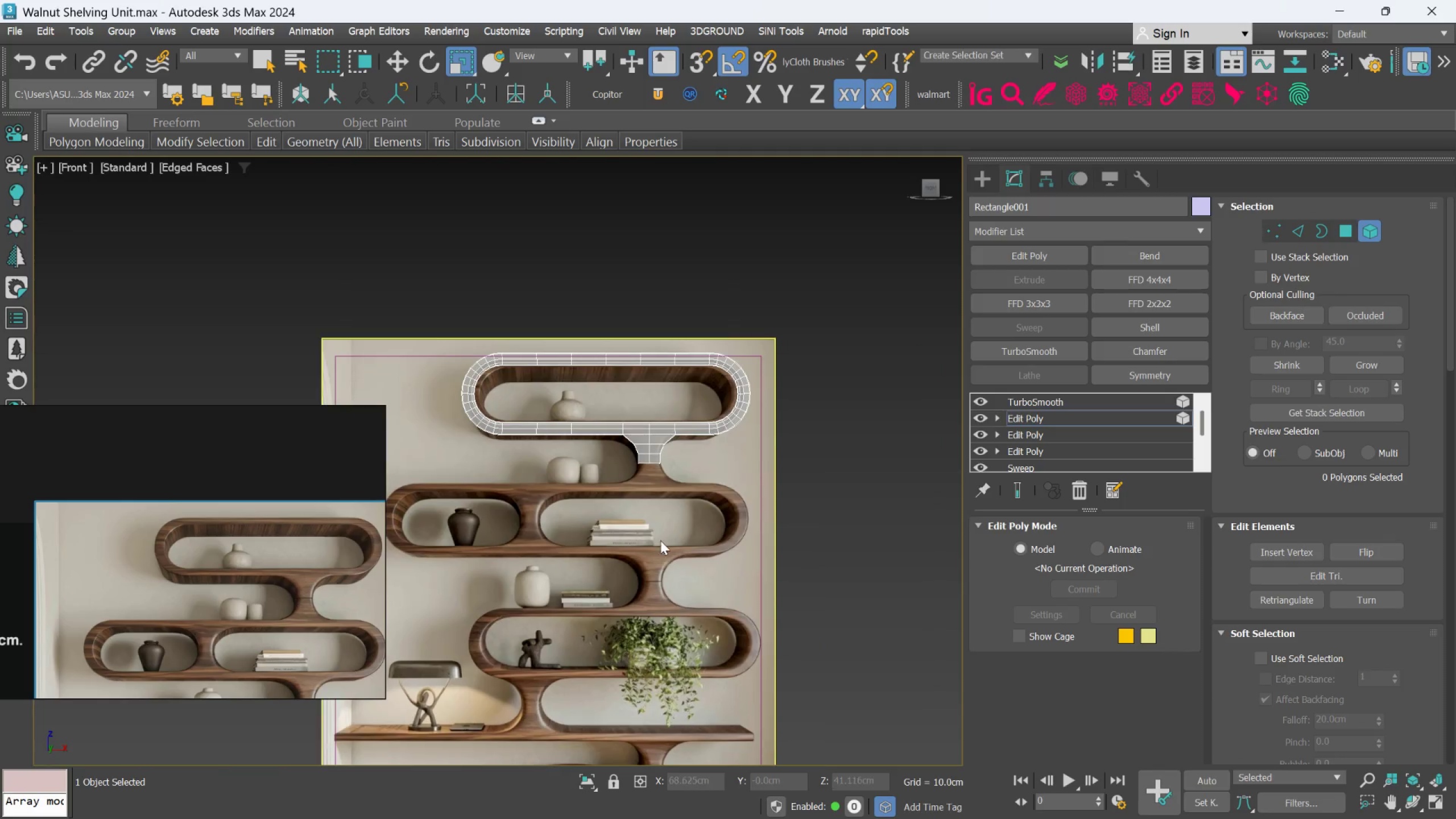 
scroll: coordinate [657, 519], scroll_direction: up, amount: 4.0
 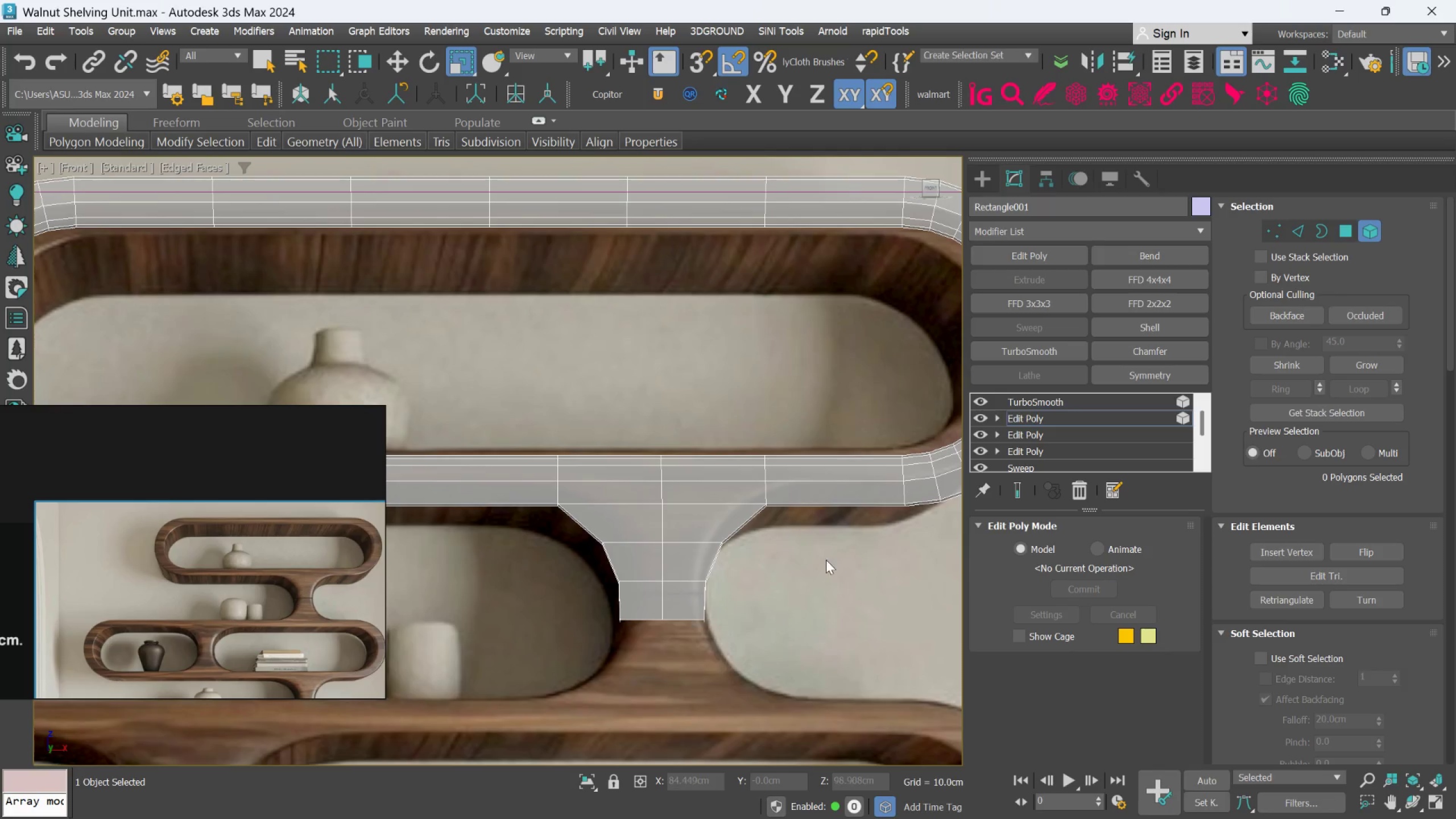 
left_click([1008, 480])
 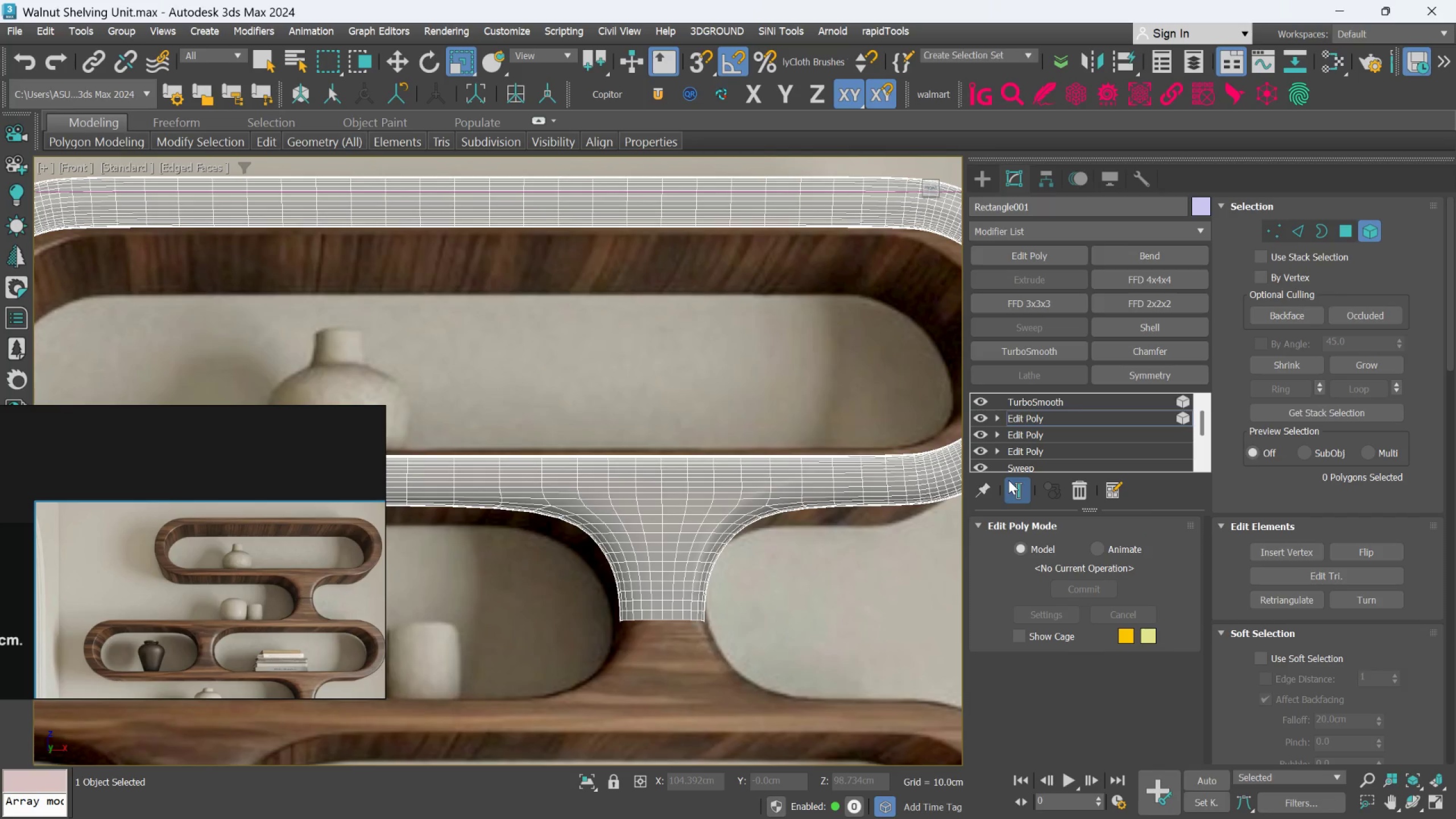 
left_click([1008, 480])
 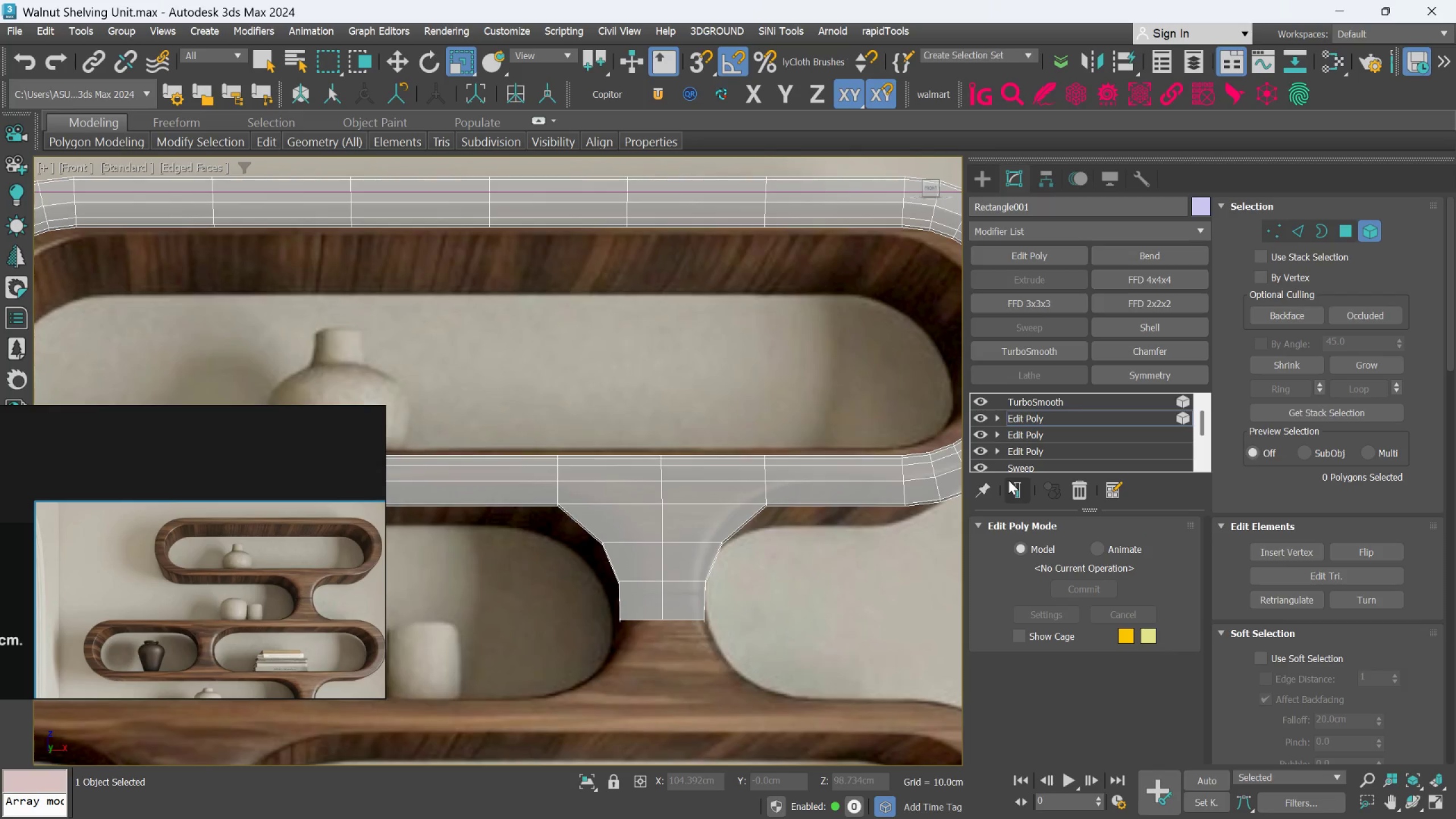 
left_click([1008, 480])
 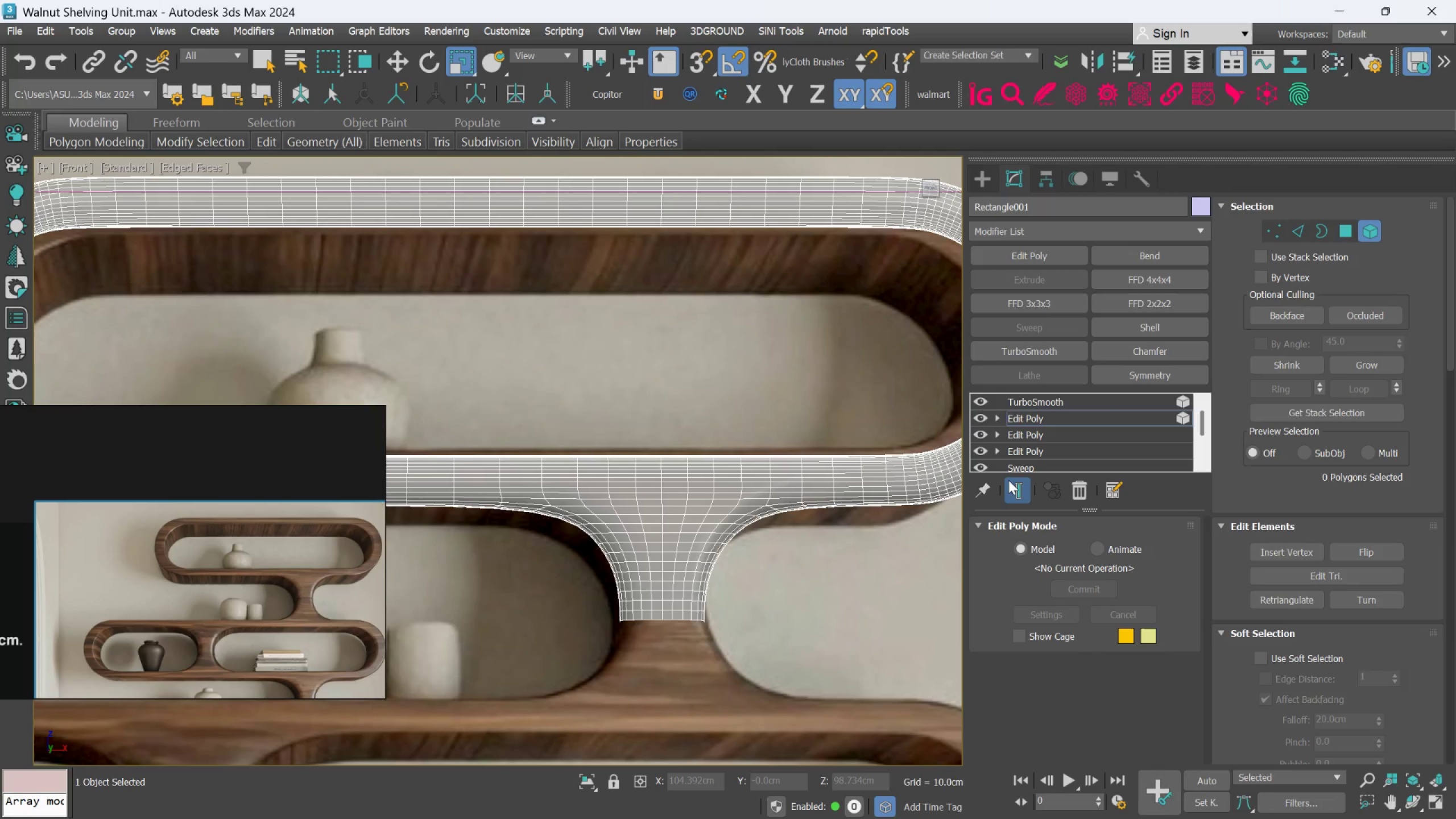 
key(Alt+AltLeft)
 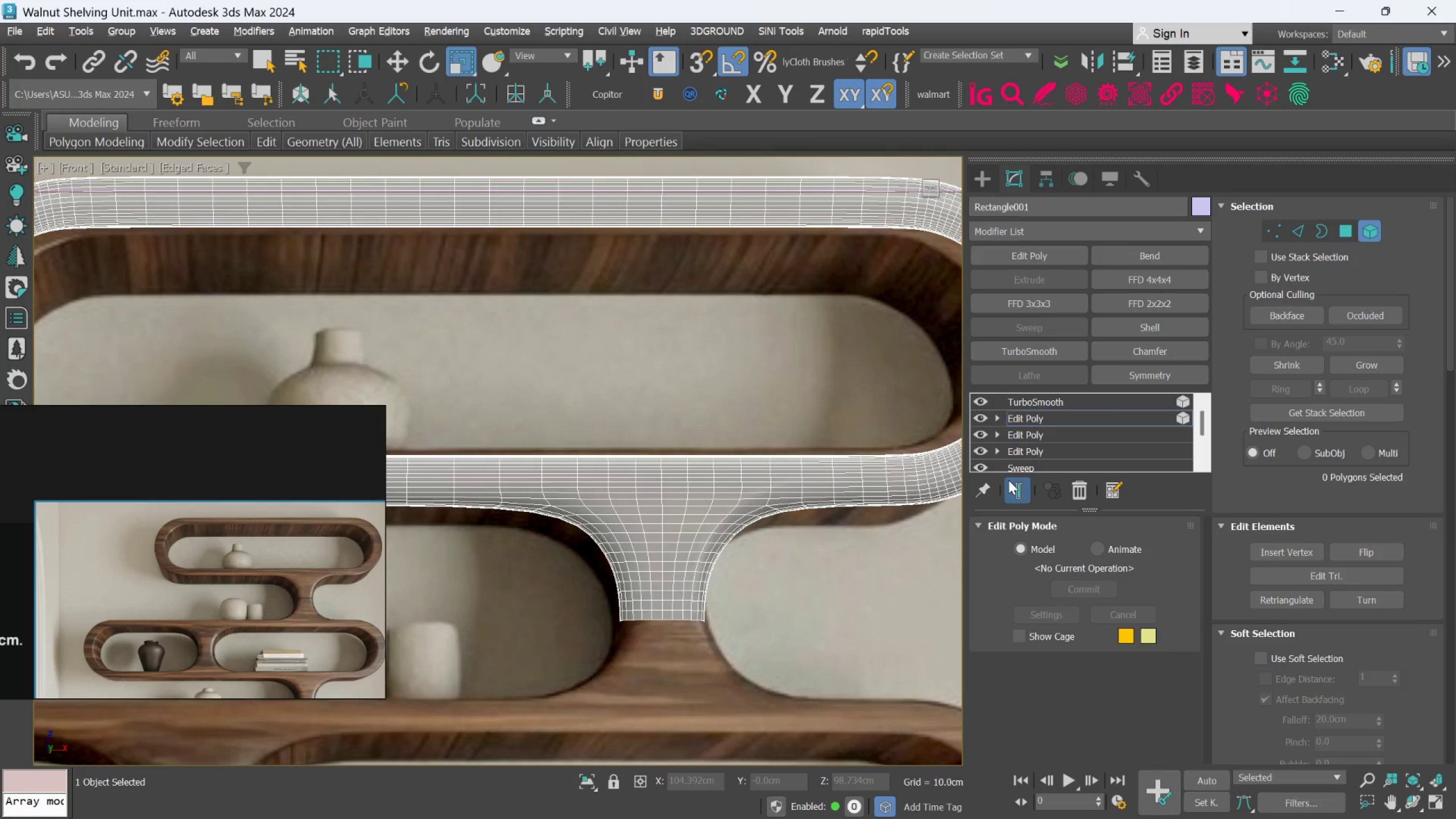 
key(Alt+X)
 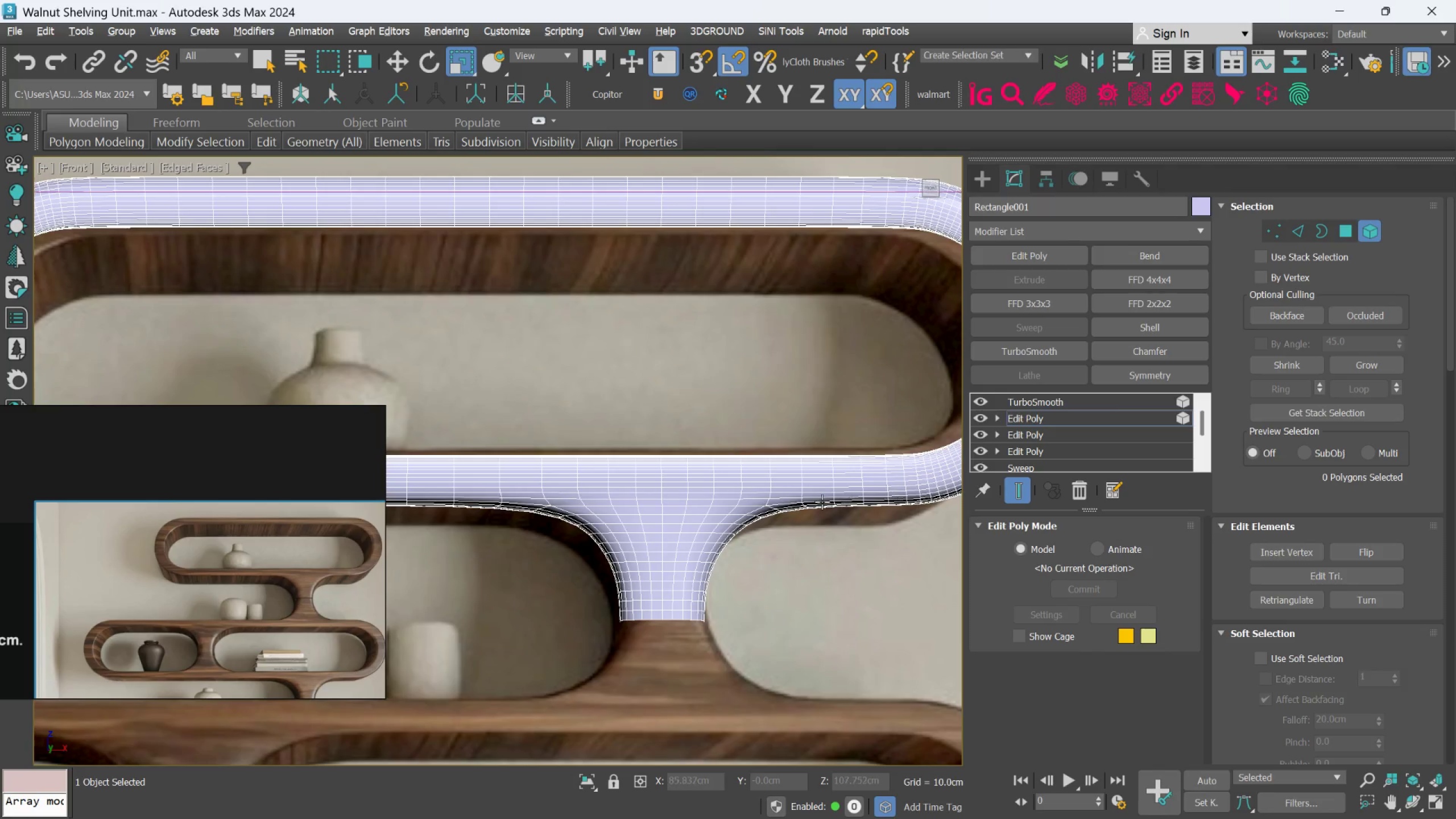 
hold_key(key=AltLeft, duration=0.88)
 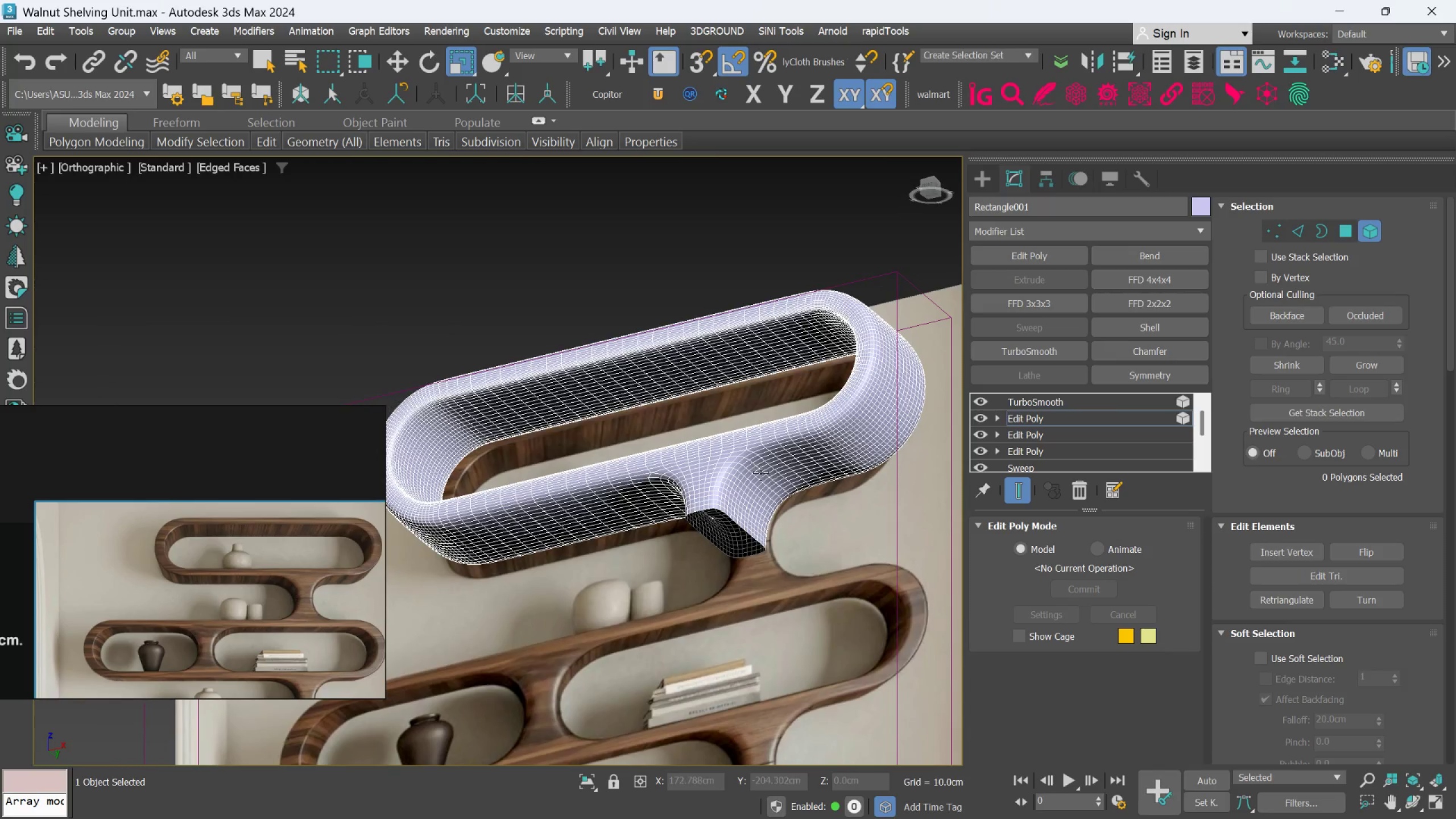 
scroll: coordinate [809, 507], scroll_direction: down, amount: 2.0
 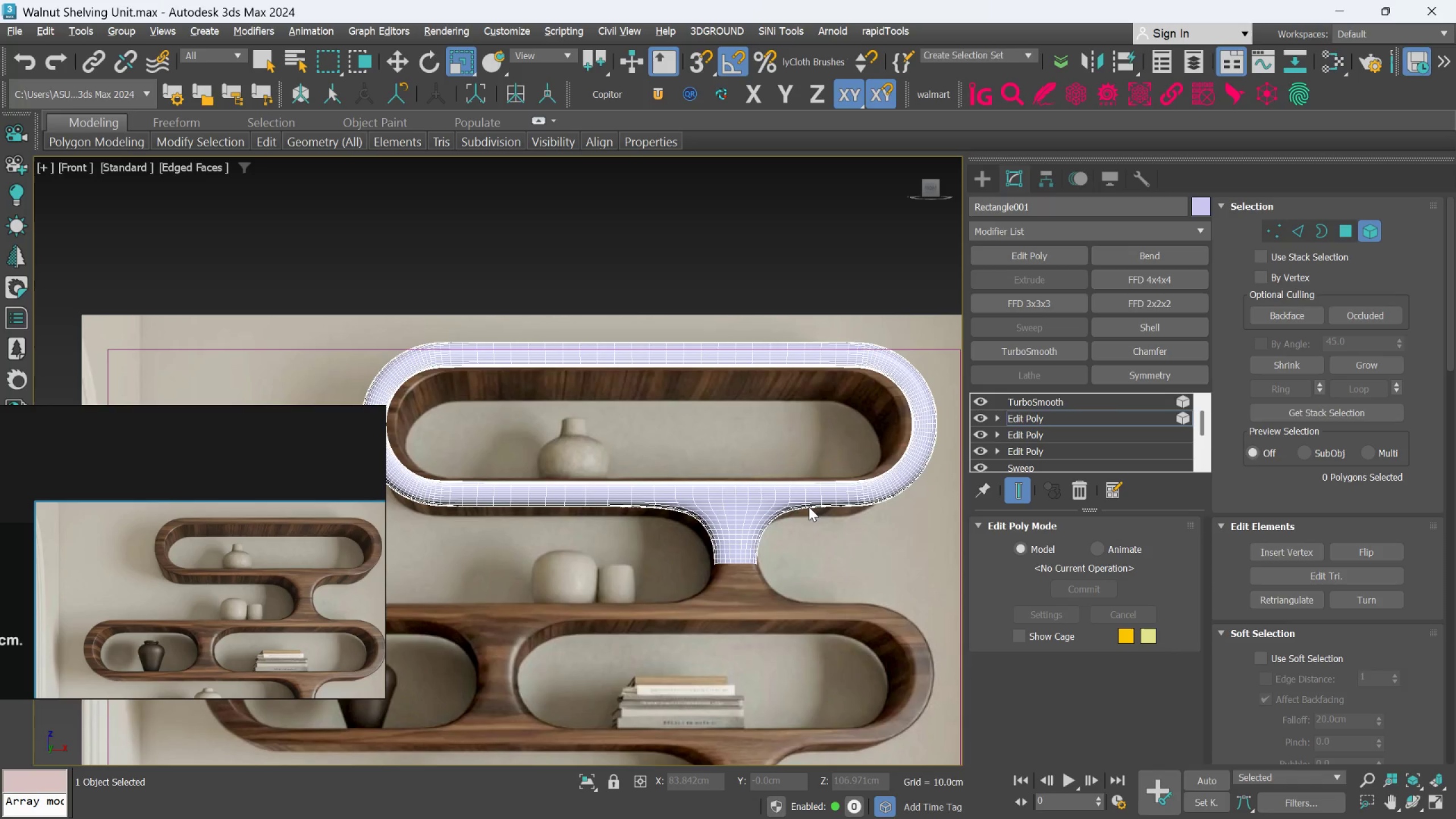 
hold_key(key=AltLeft, duration=1.78)
 